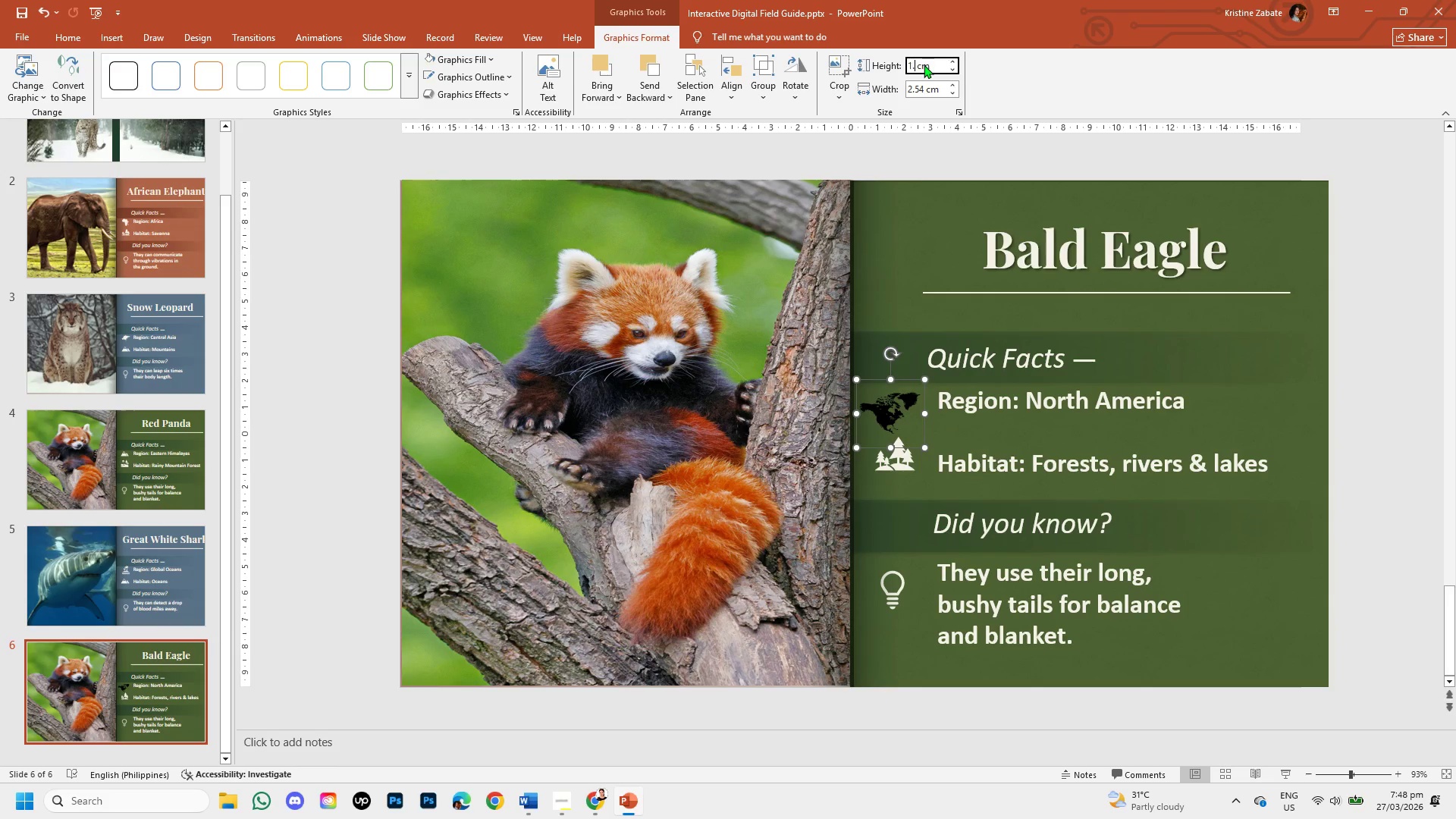 
key(NumpadDecimal)
 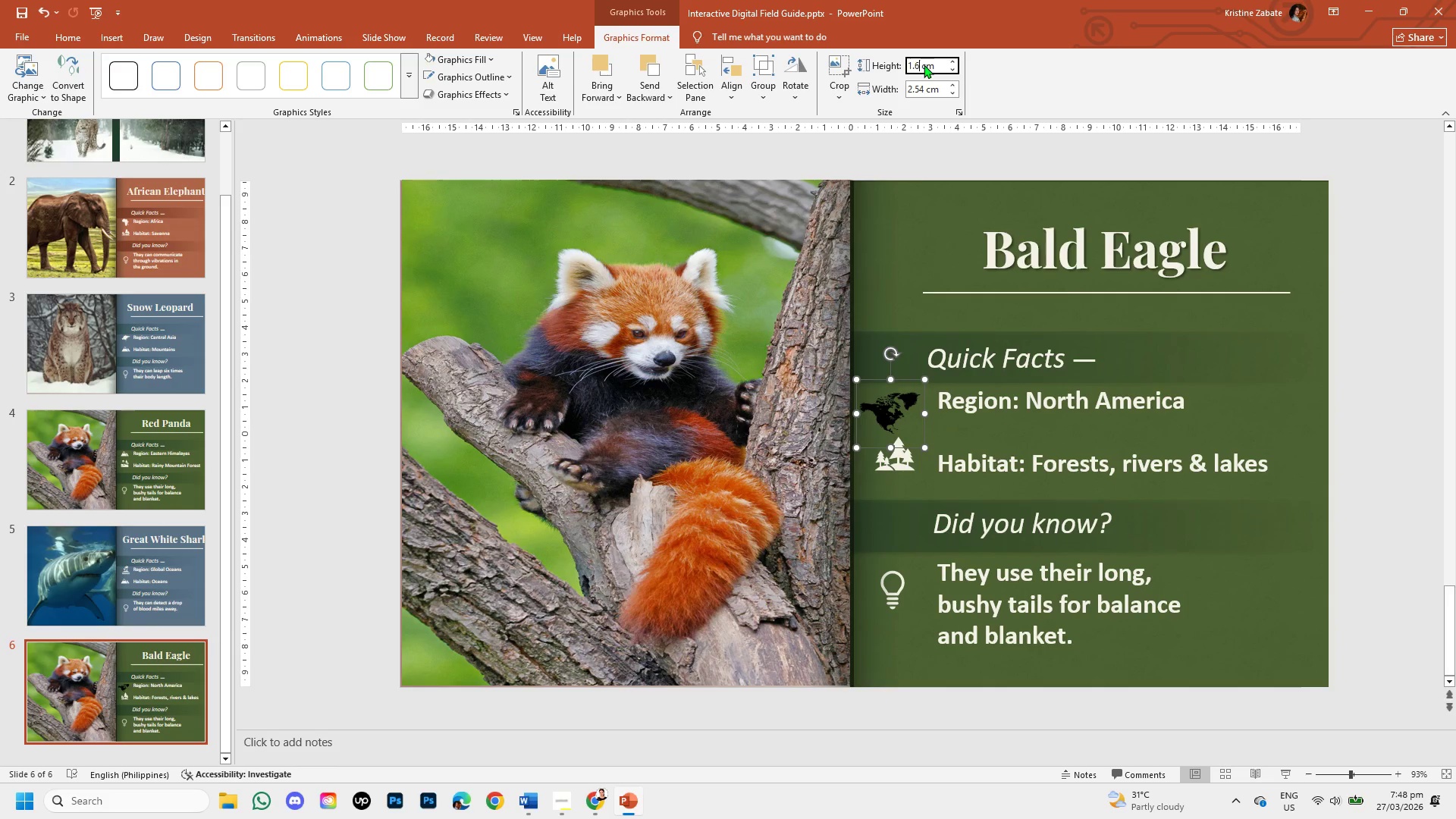 
key(Numpad6)
 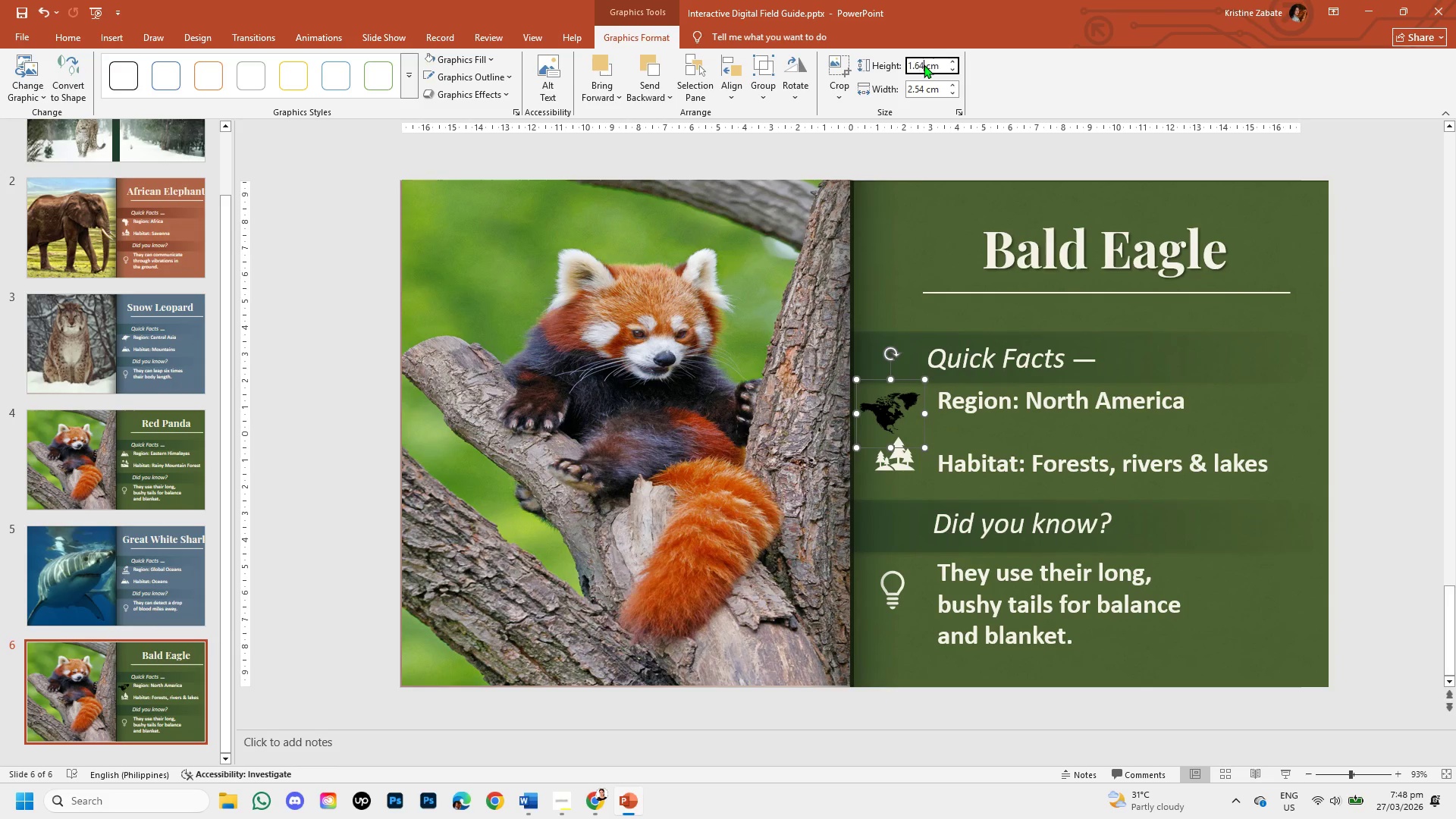 
key(Numpad4)
 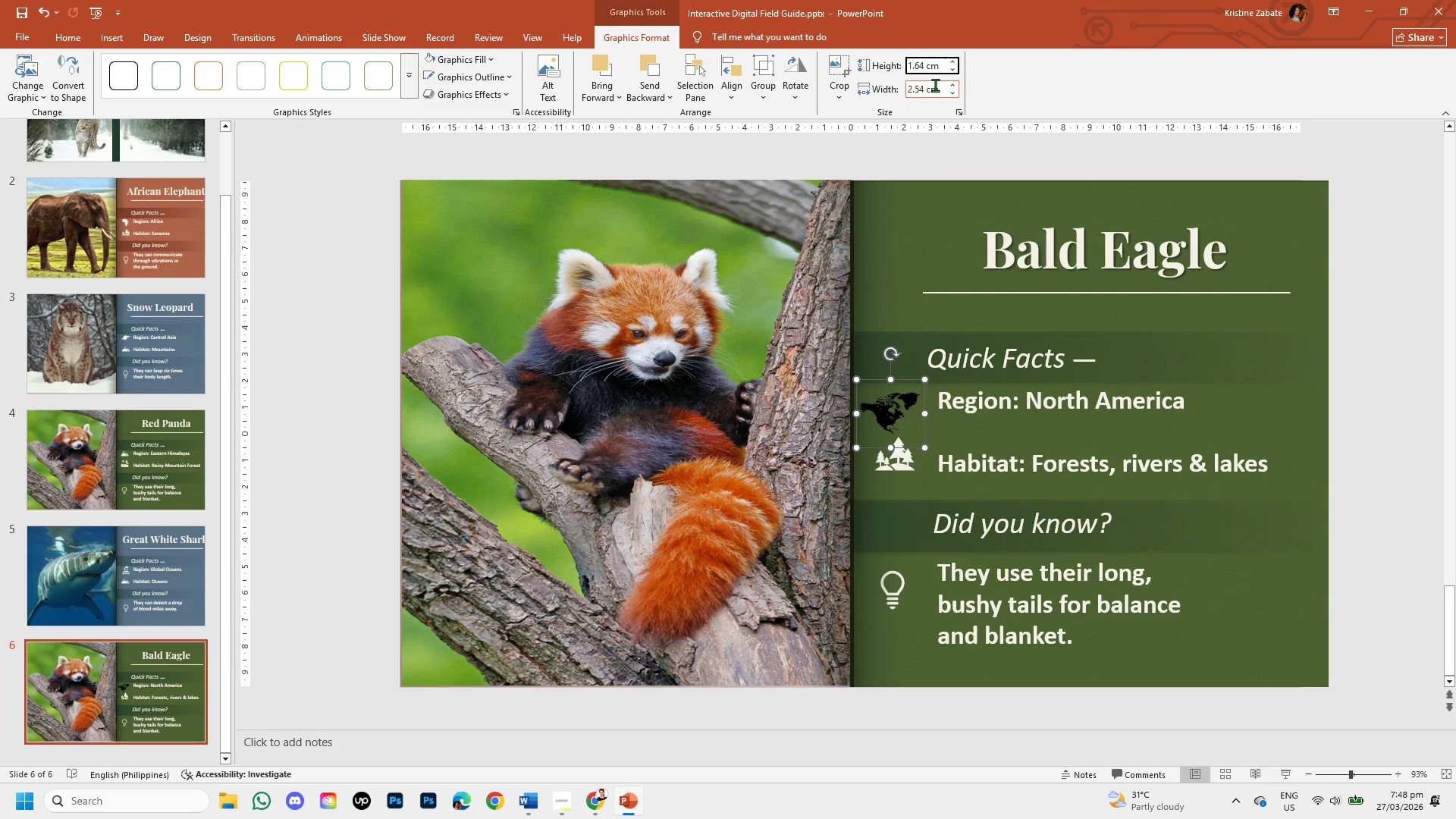 
left_click([930, 87])
 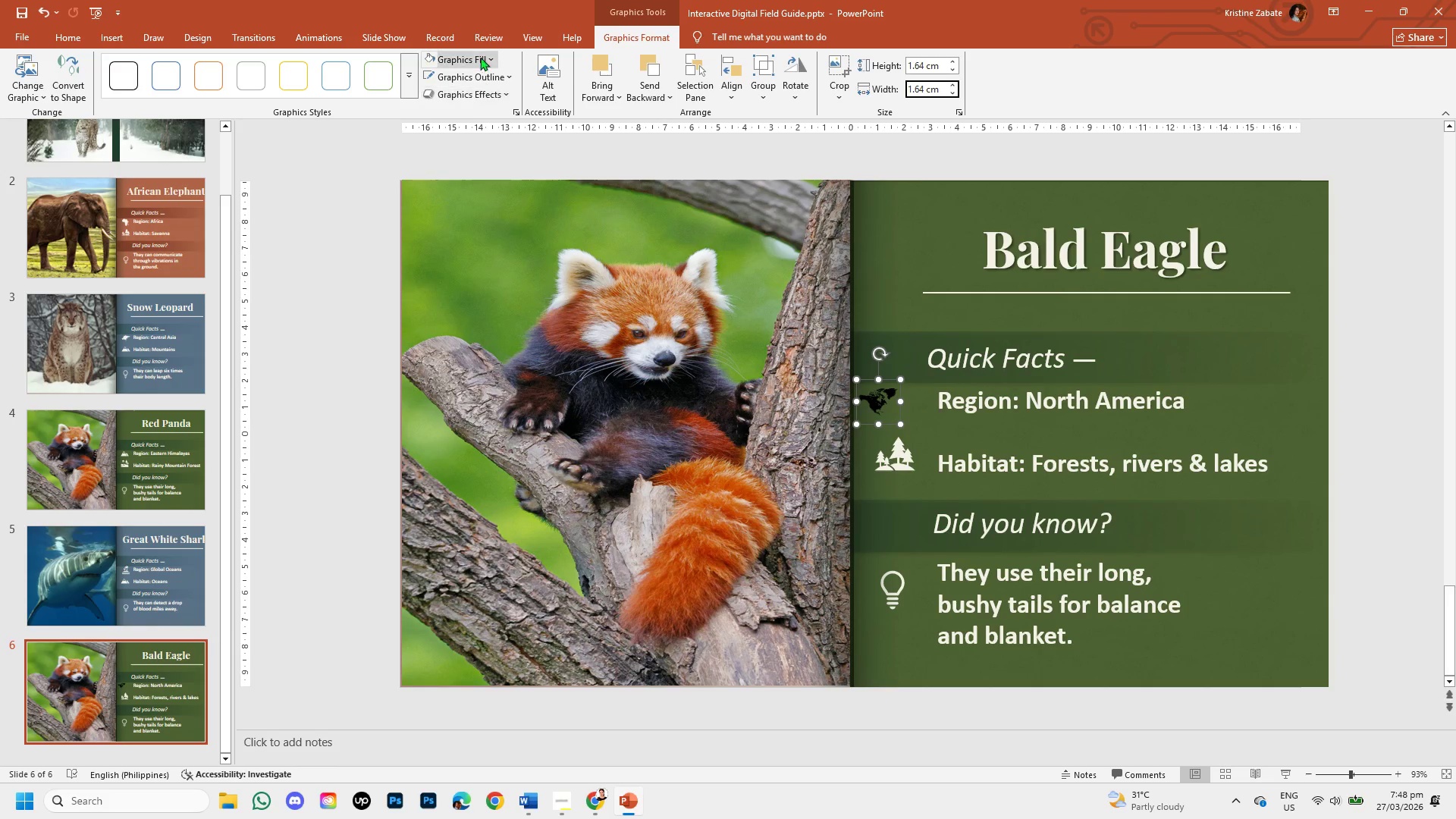 
left_click([480, 52])
 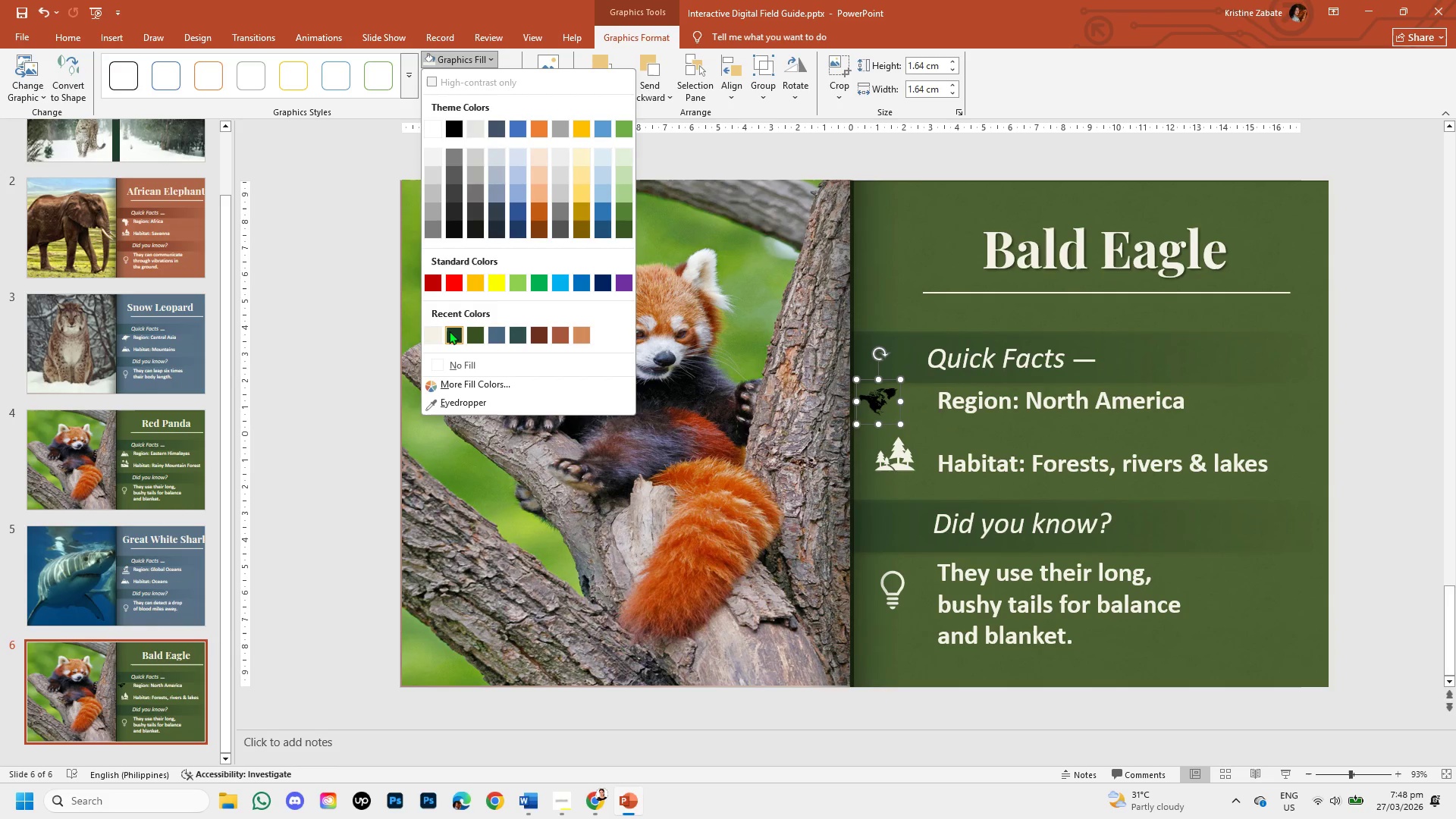 
left_click([438, 333])
 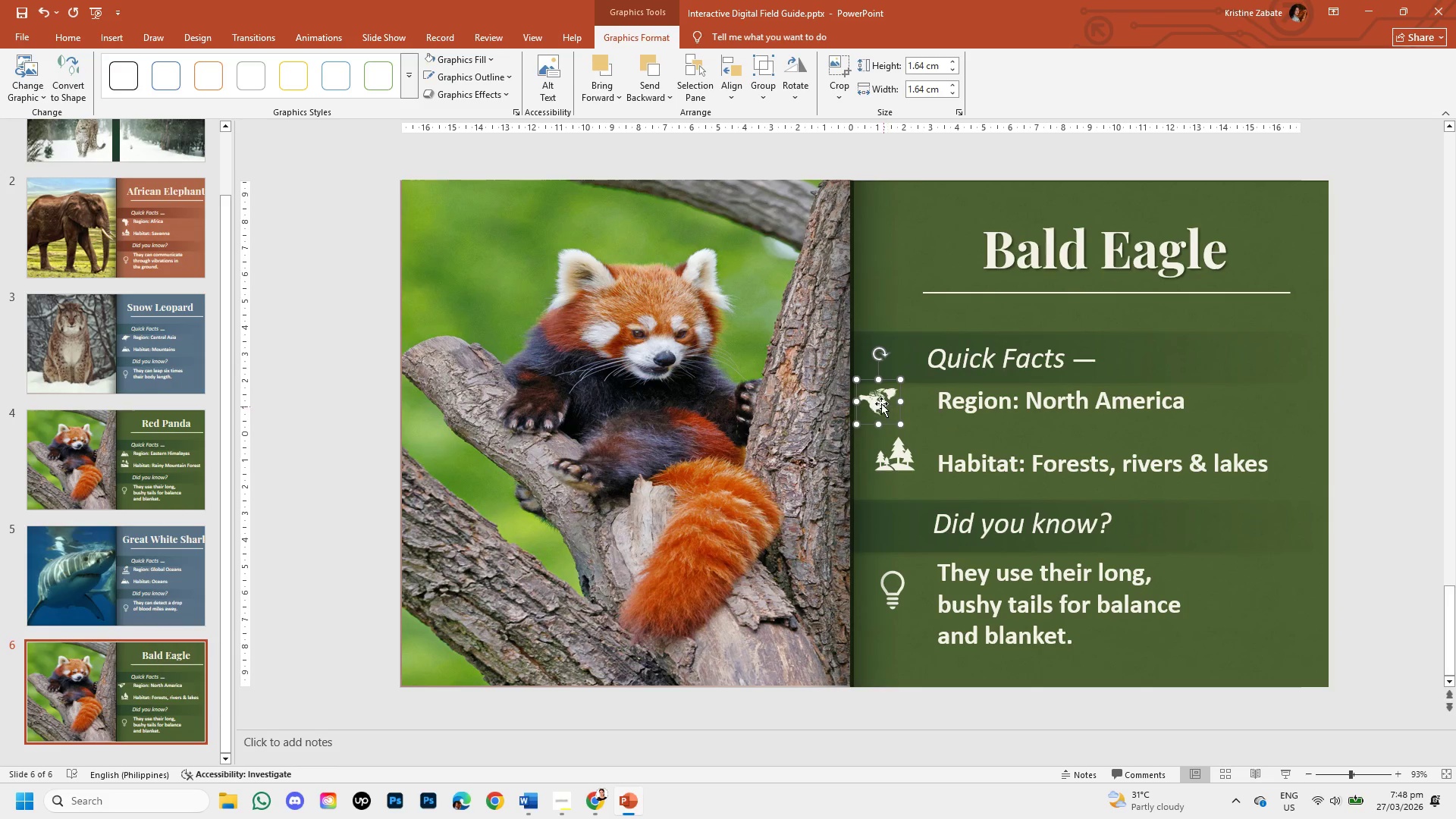 
left_click_drag(start_coordinate=[878, 401], to_coordinate=[900, 406])
 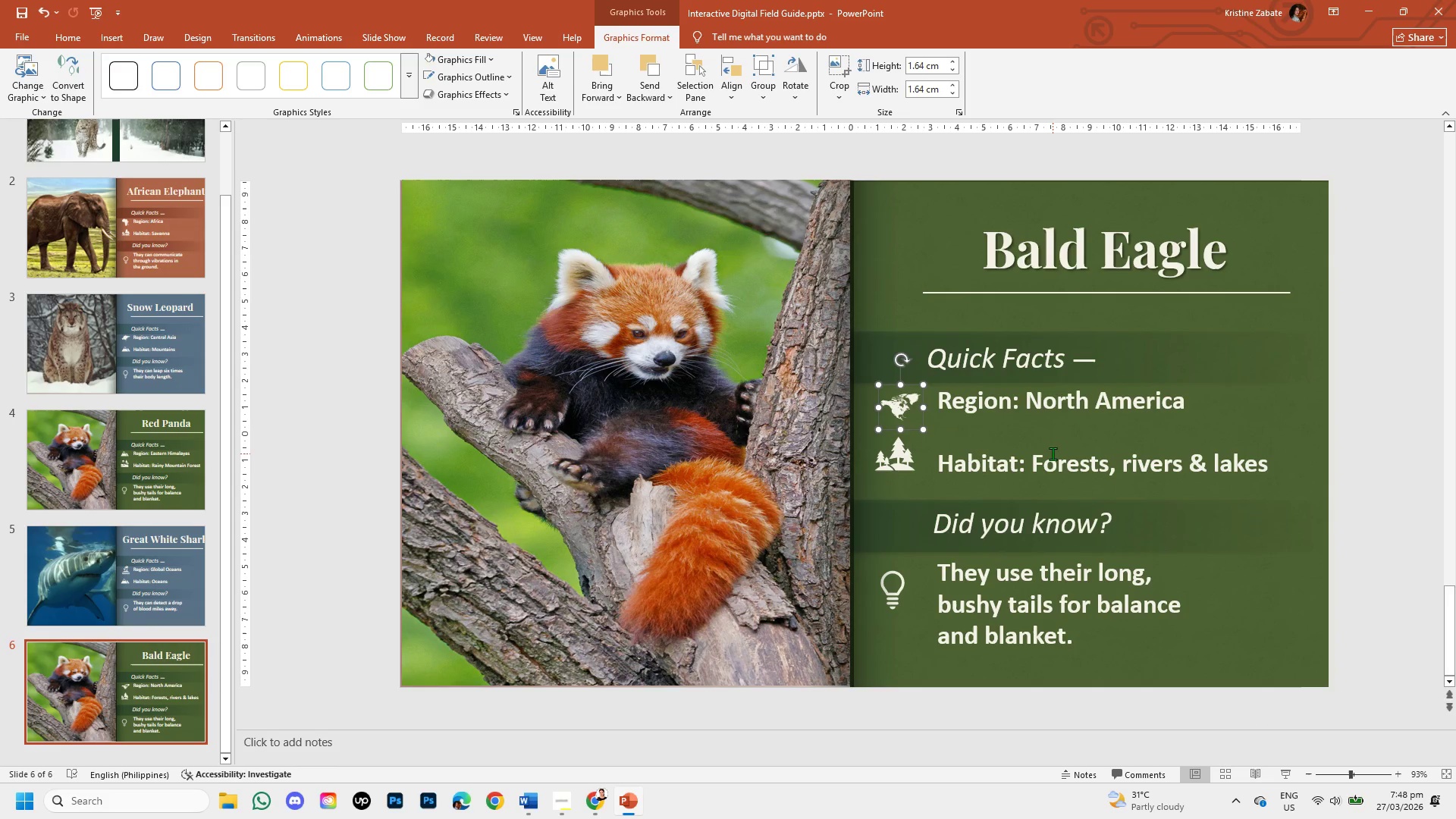 
key(ArrowLeft)
 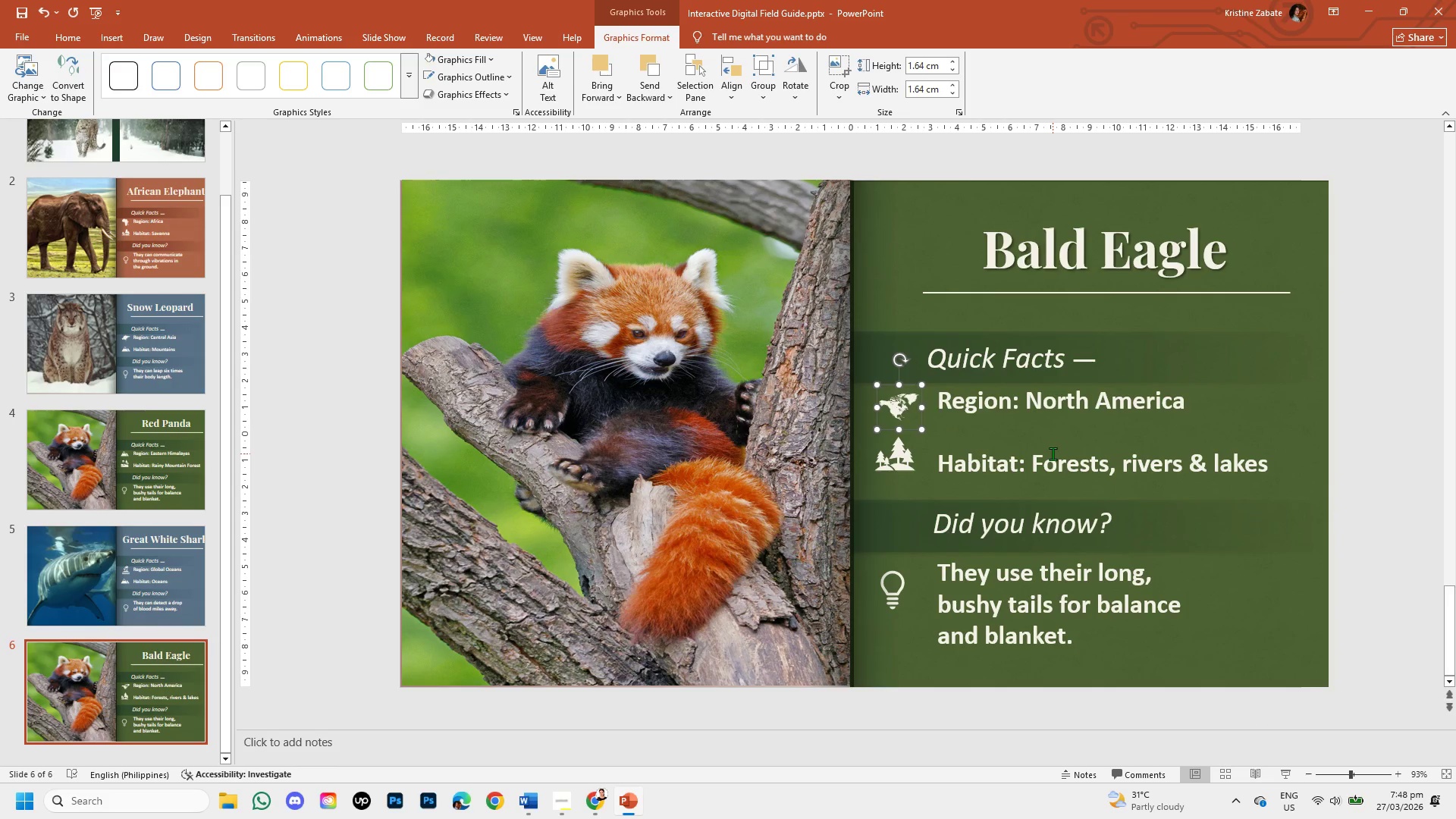 
hold_key(key=ArrowLeft, duration=0.67)
 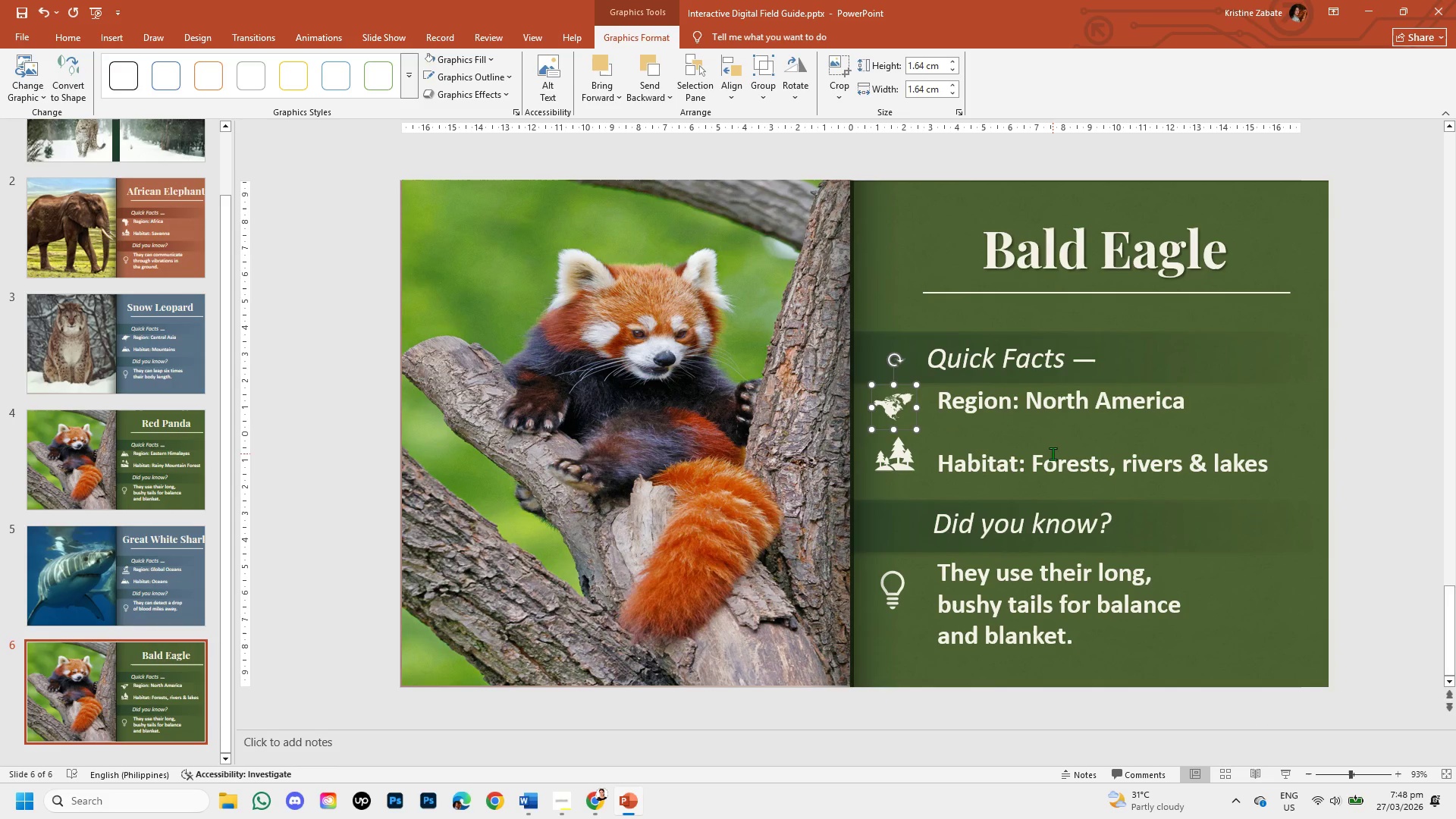 
key(ArrowUp)
 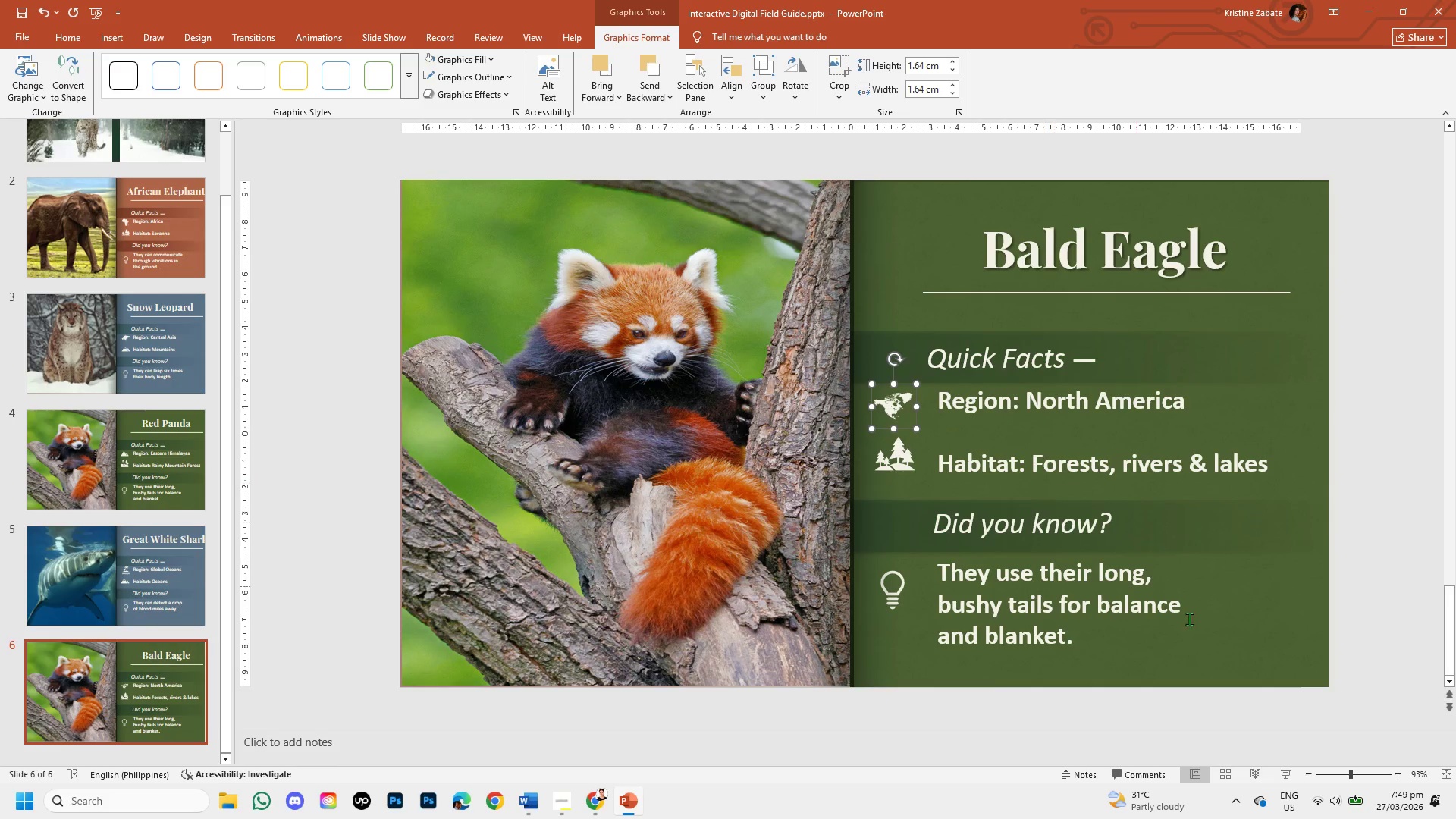 
left_click([1232, 654])
 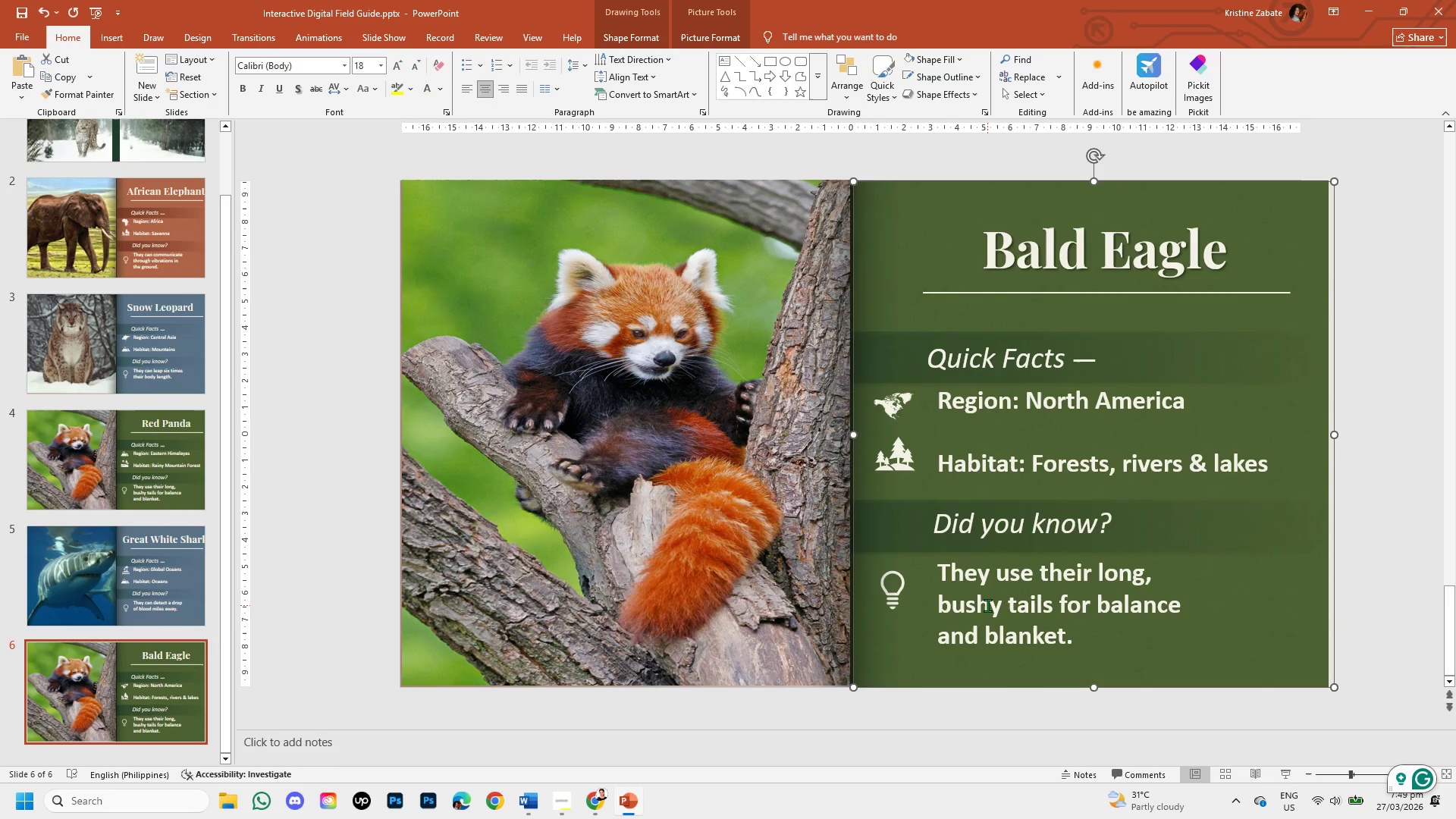 
wait(5.31)
 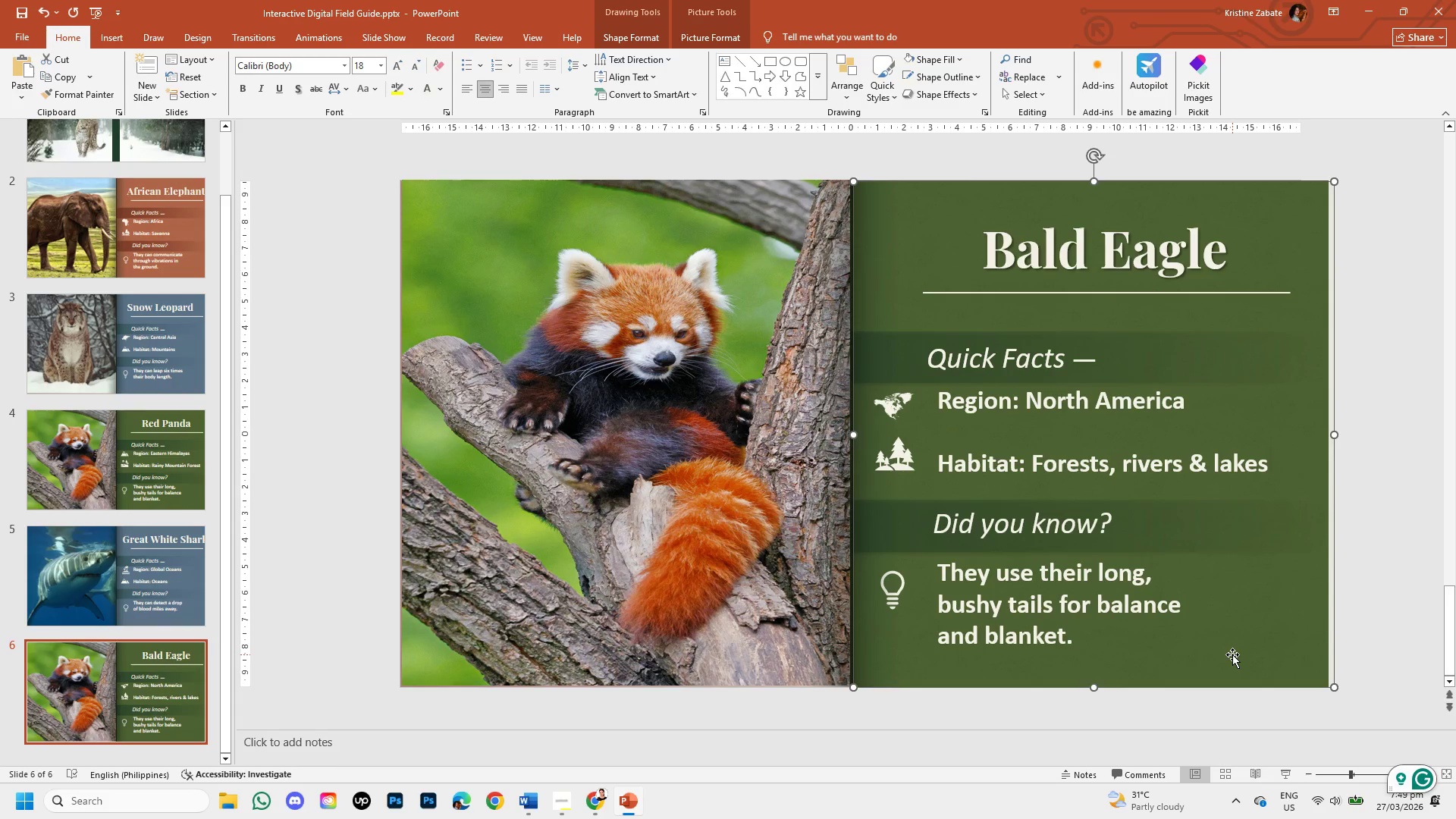 
left_click([600, 794])
 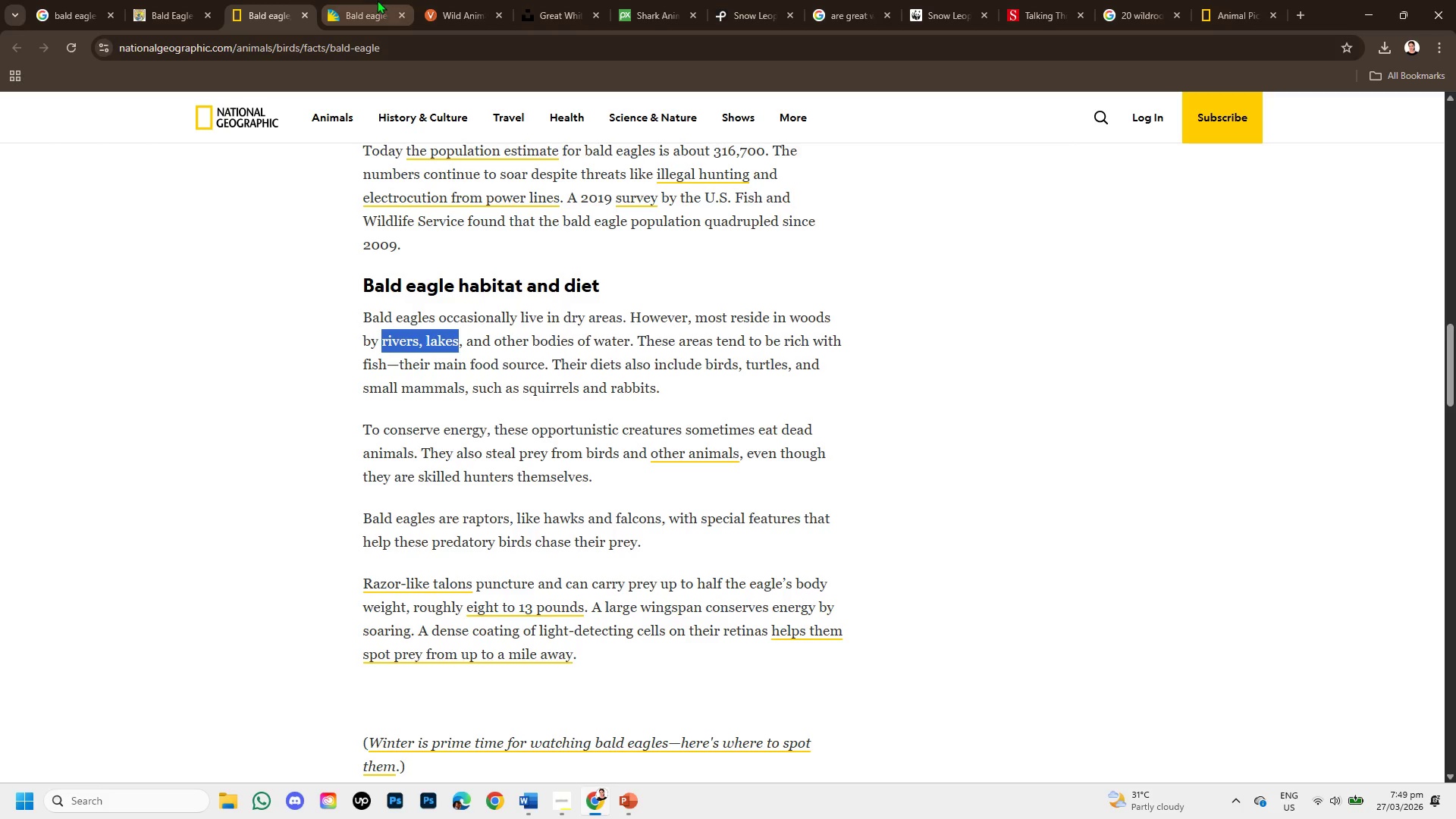 
left_click([374, 0])
 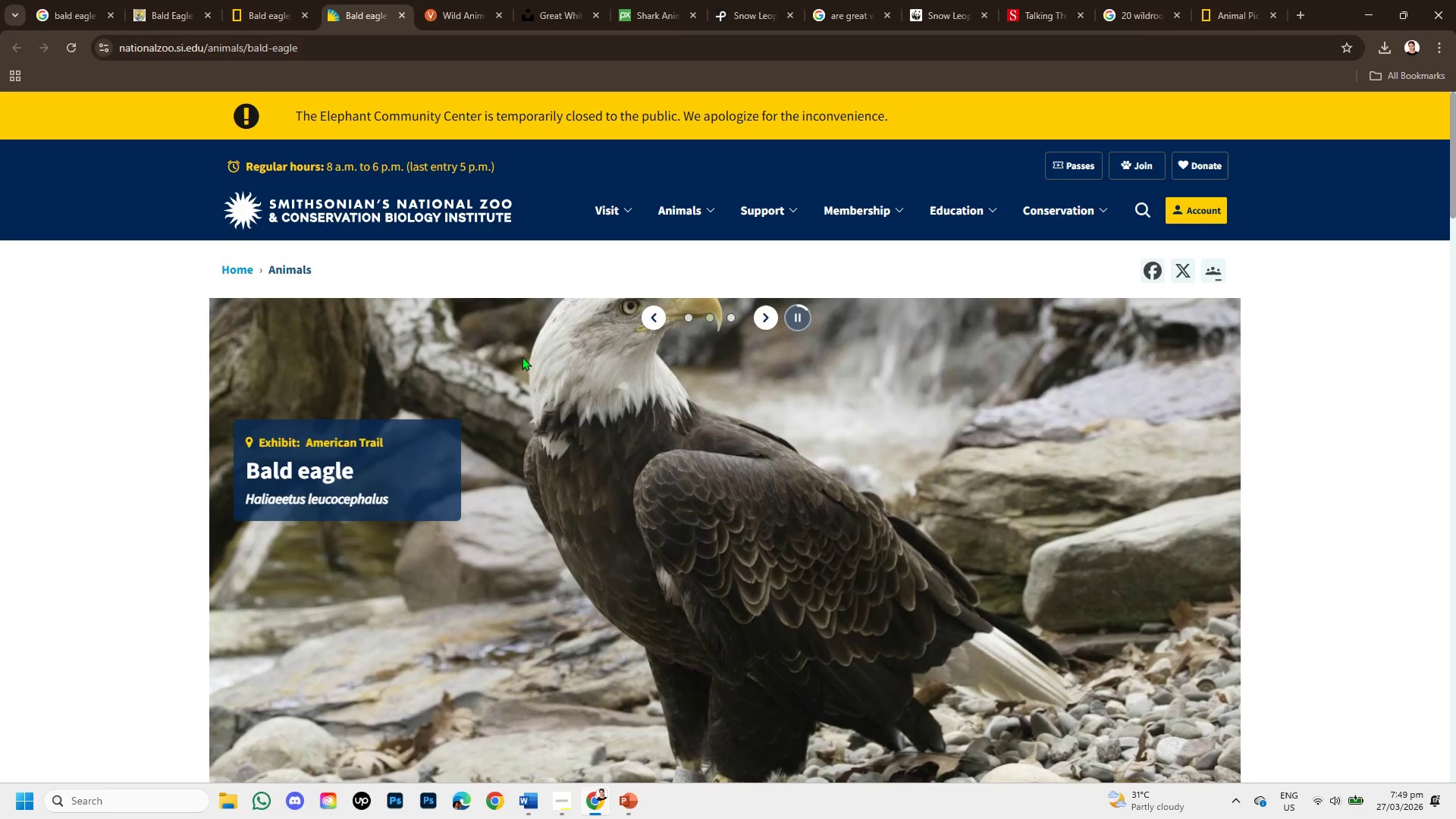 
scroll: coordinate [503, 396], scroll_direction: down, amount: 4.0
 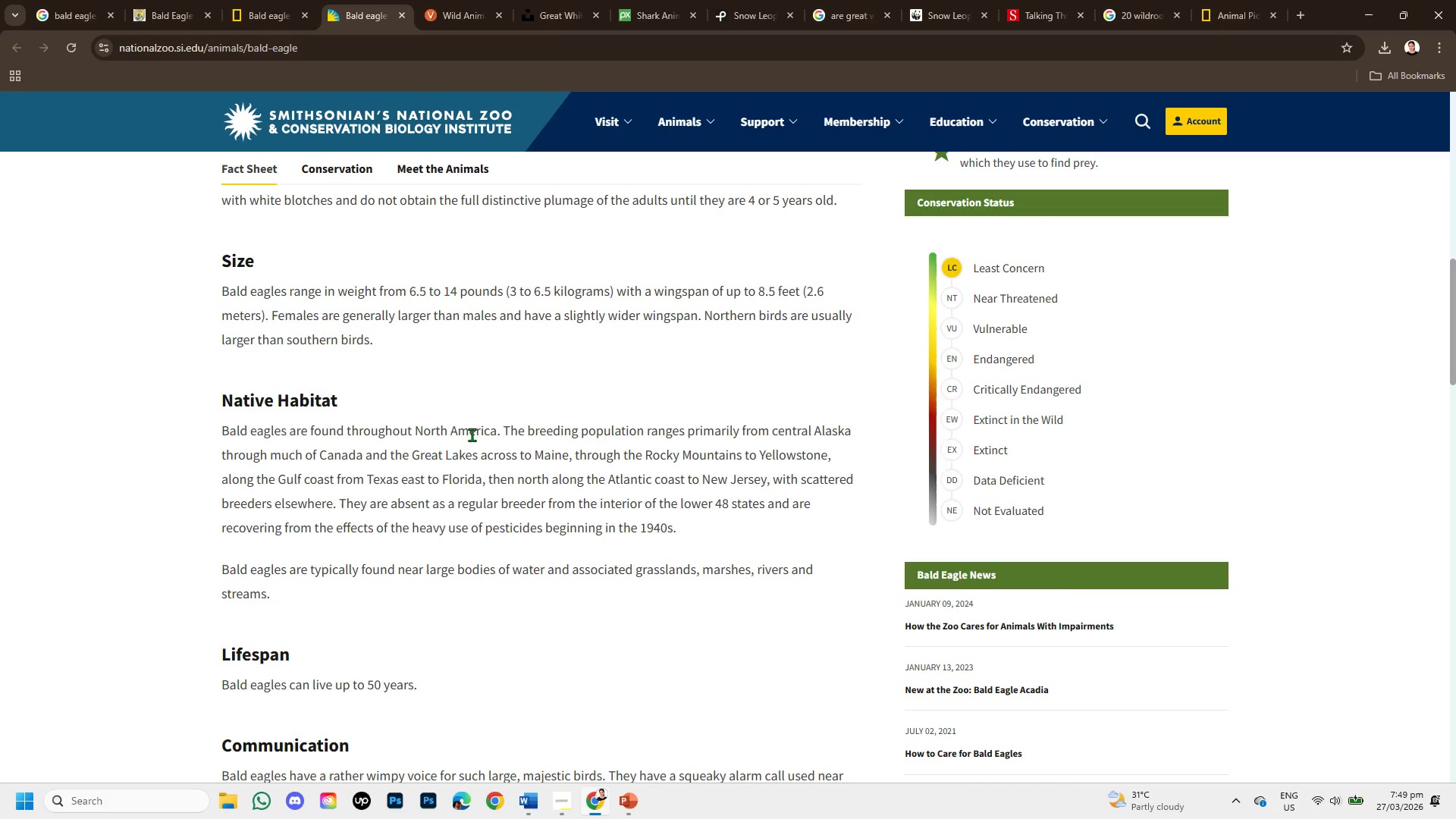 
left_click_drag(start_coordinate=[410, 429], to_coordinate=[742, 486])
 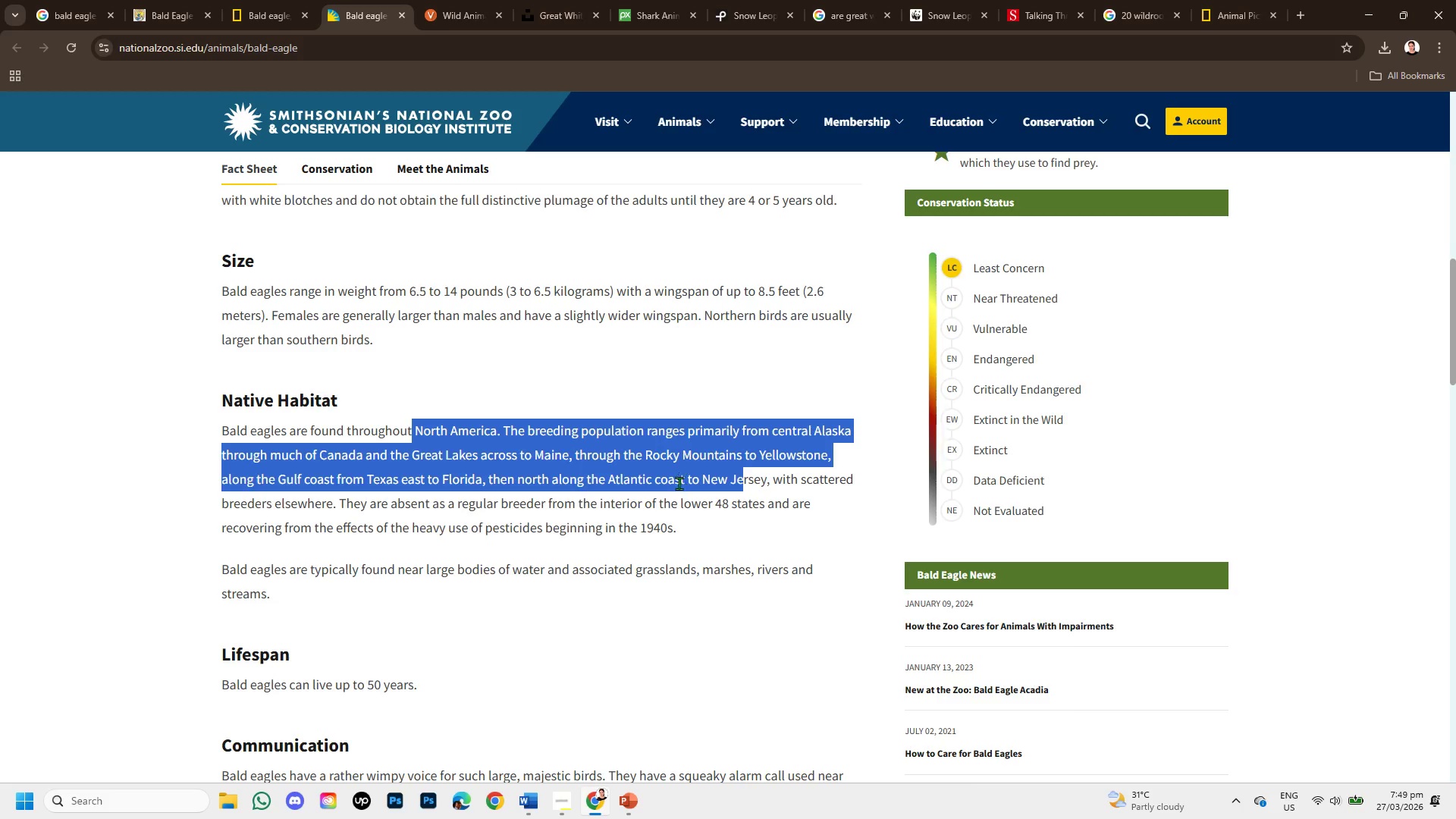 
scroll: coordinate [608, 486], scroll_direction: down, amount: 5.0
 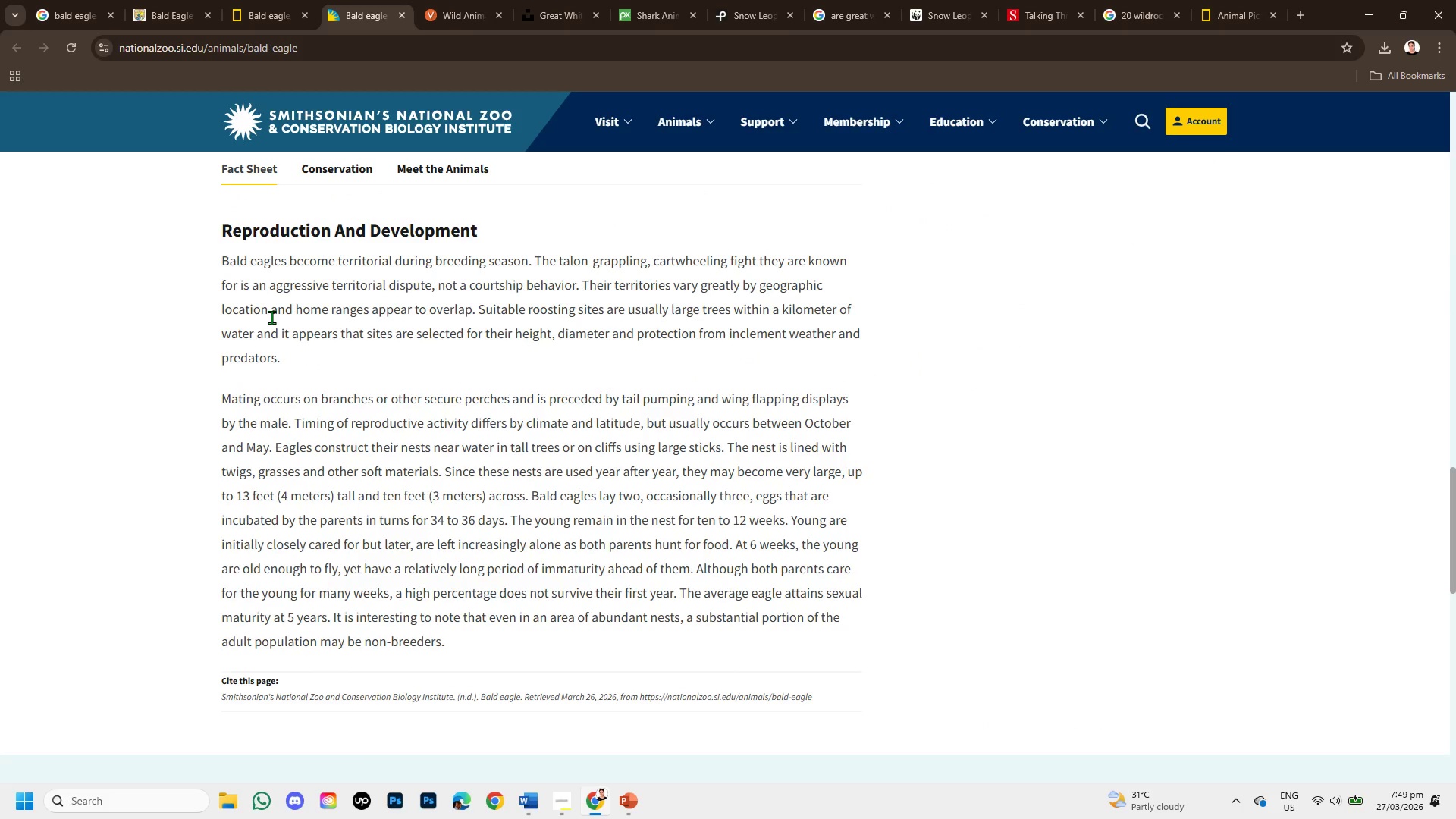 
wait(6.21)
 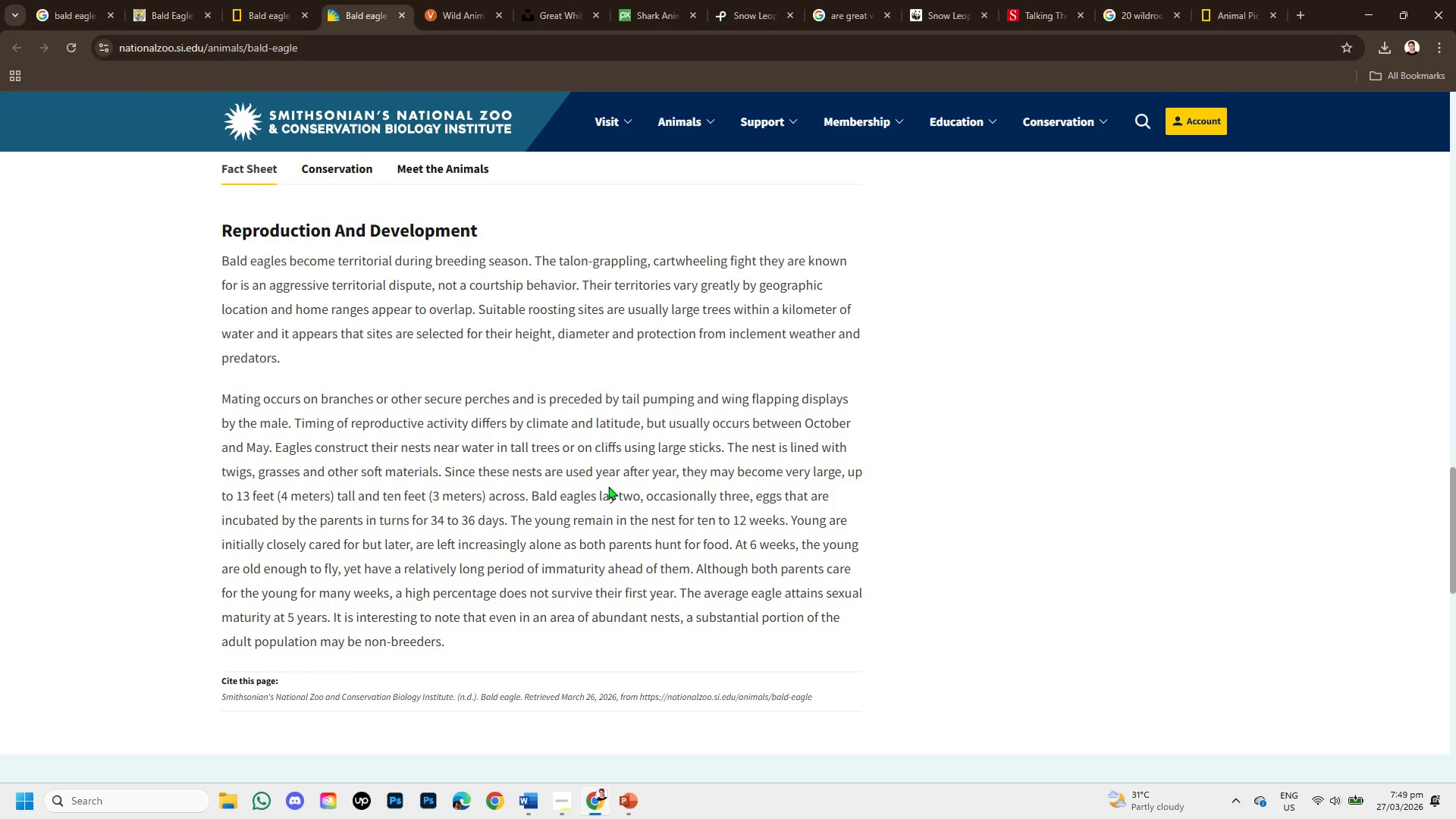 
left_click([244, 4])
 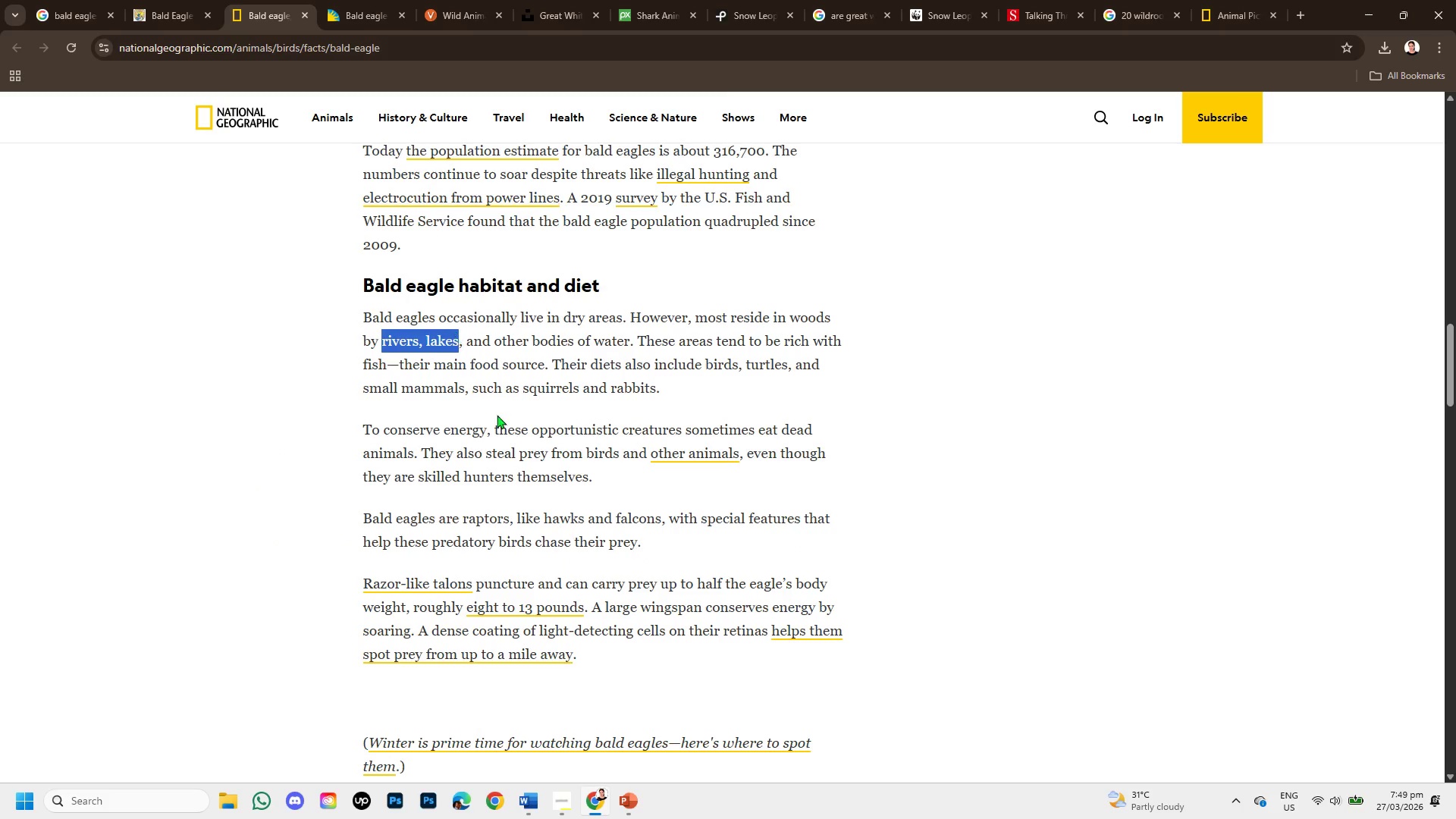 
scroll: coordinate [500, 434], scroll_direction: down, amount: 5.0
 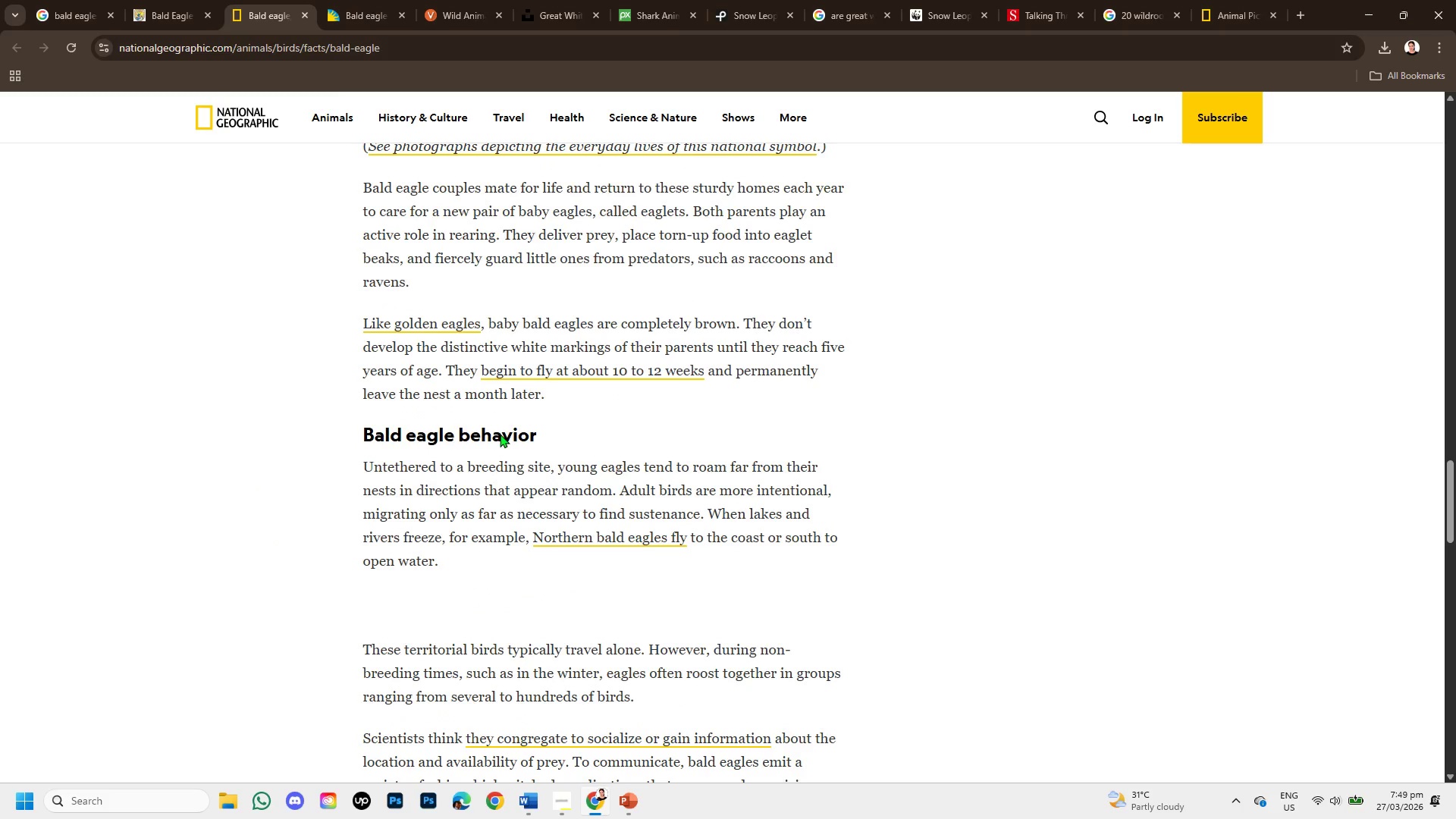 
scroll: coordinate [500, 434], scroll_direction: up, amount: 3.0
 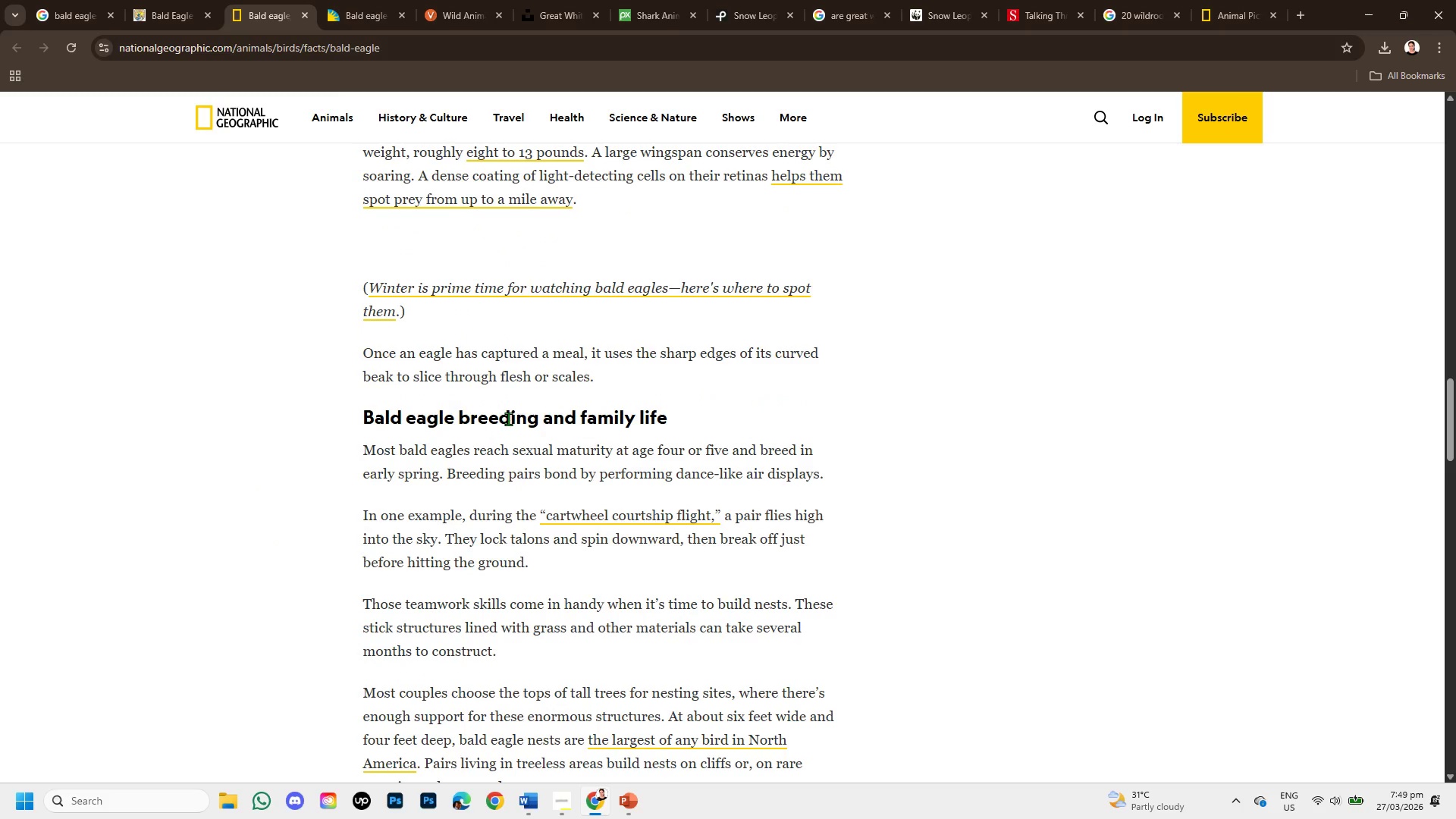 
scroll: coordinate [508, 417], scroll_direction: down, amount: 1.0
 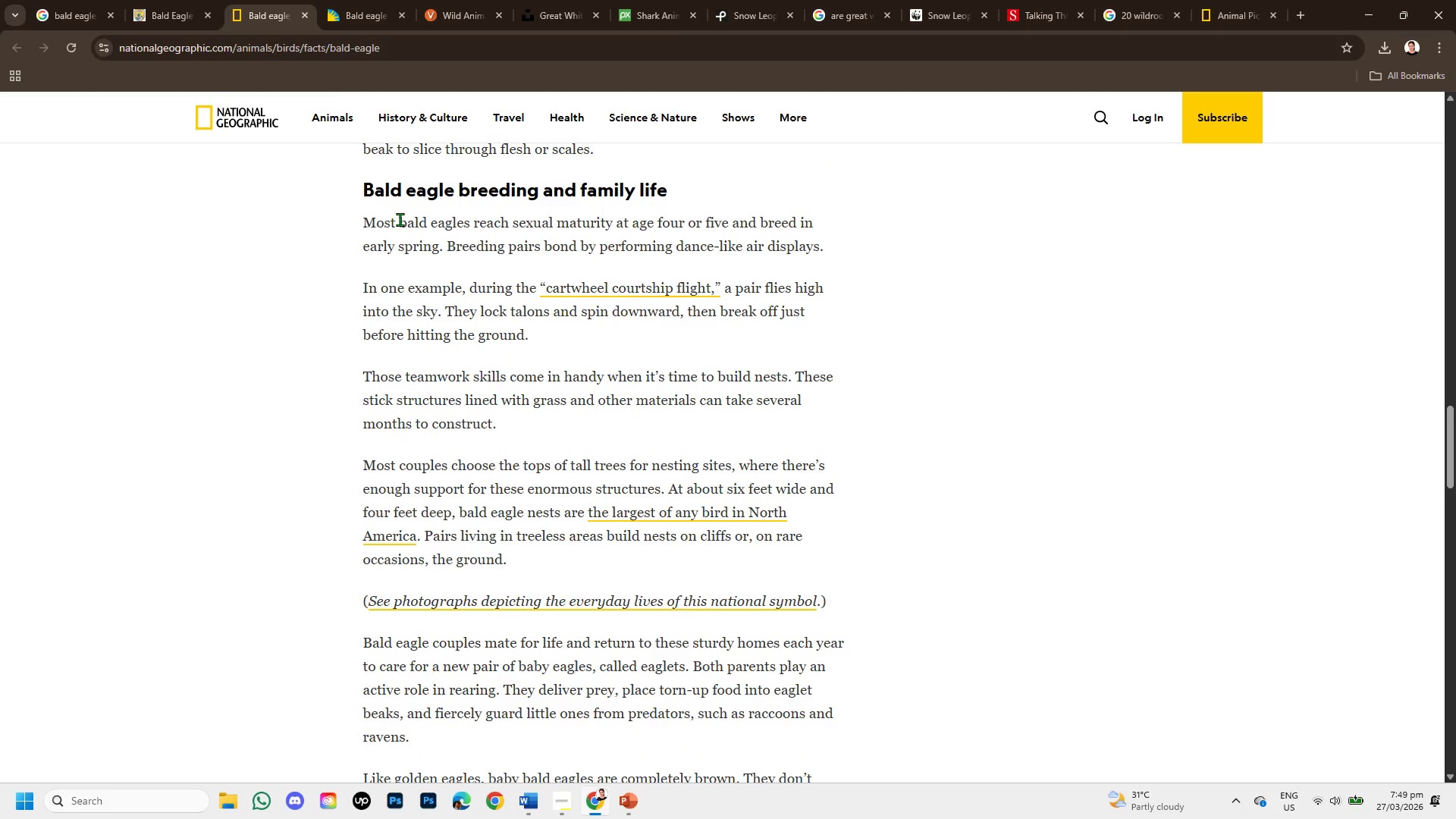 
left_click_drag(start_coordinate=[400, 217], to_coordinate=[828, 248])
 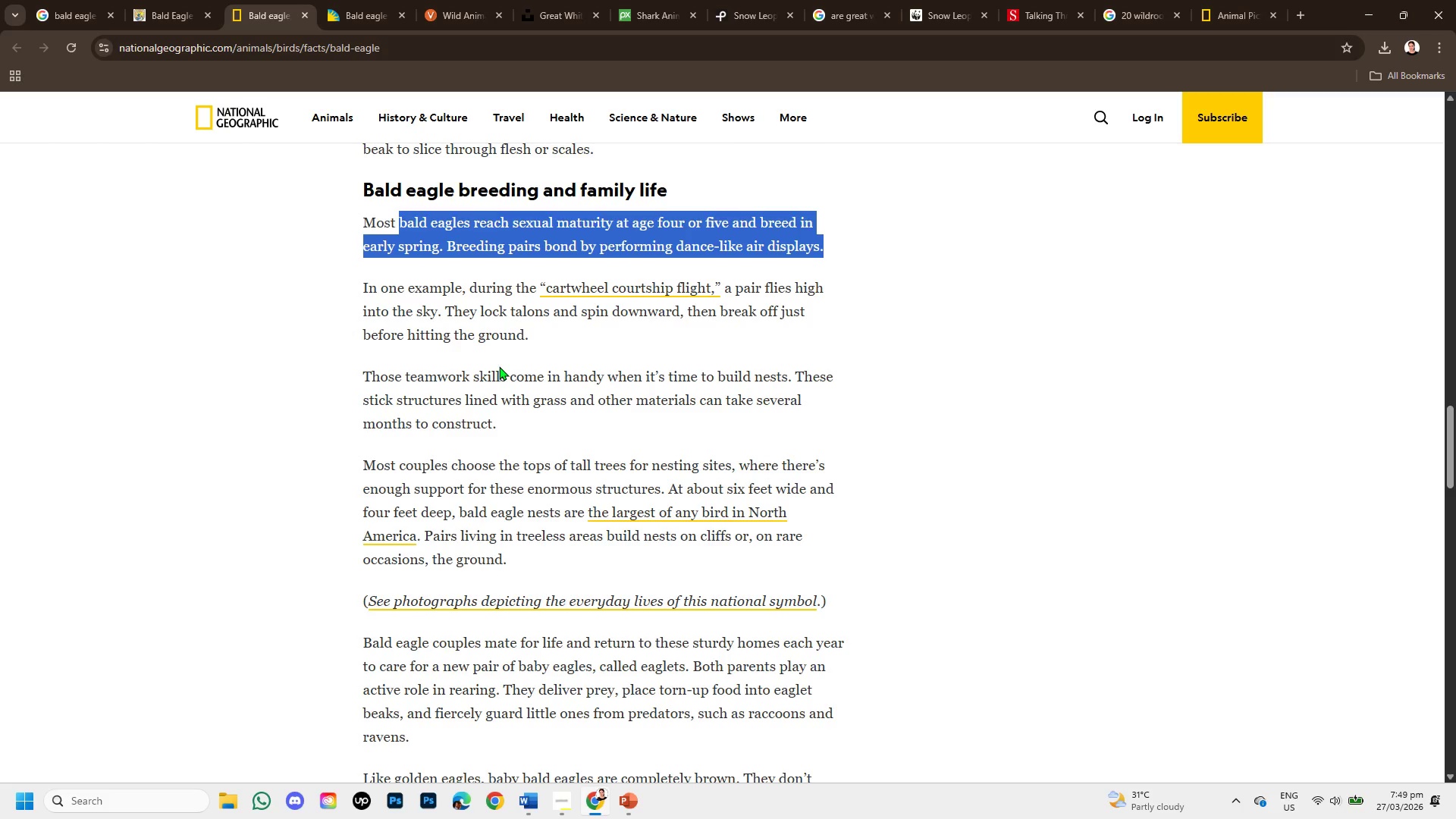 
wait(5.03)
 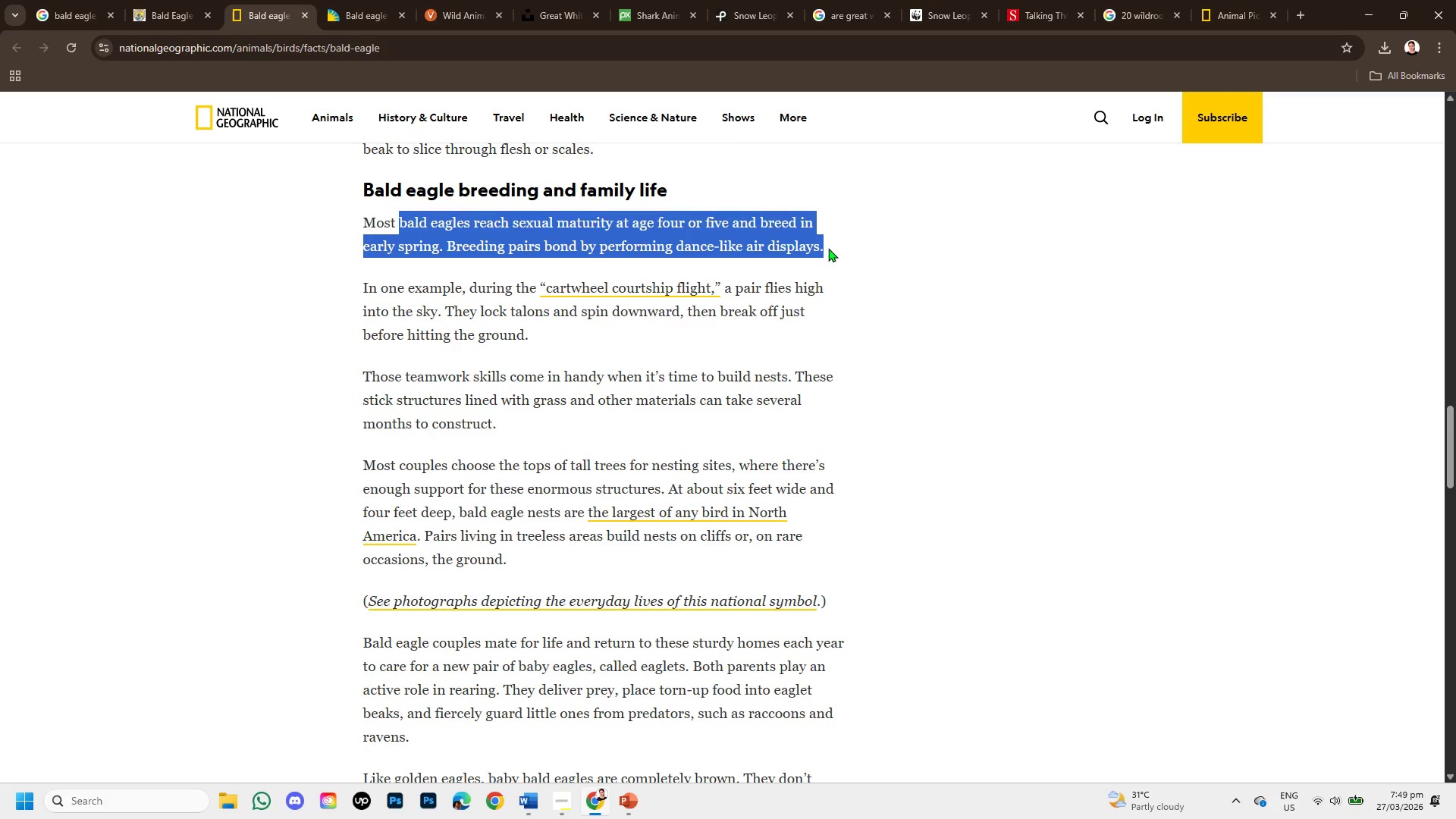 
scroll: coordinate [500, 397], scroll_direction: down, amount: 3.0
 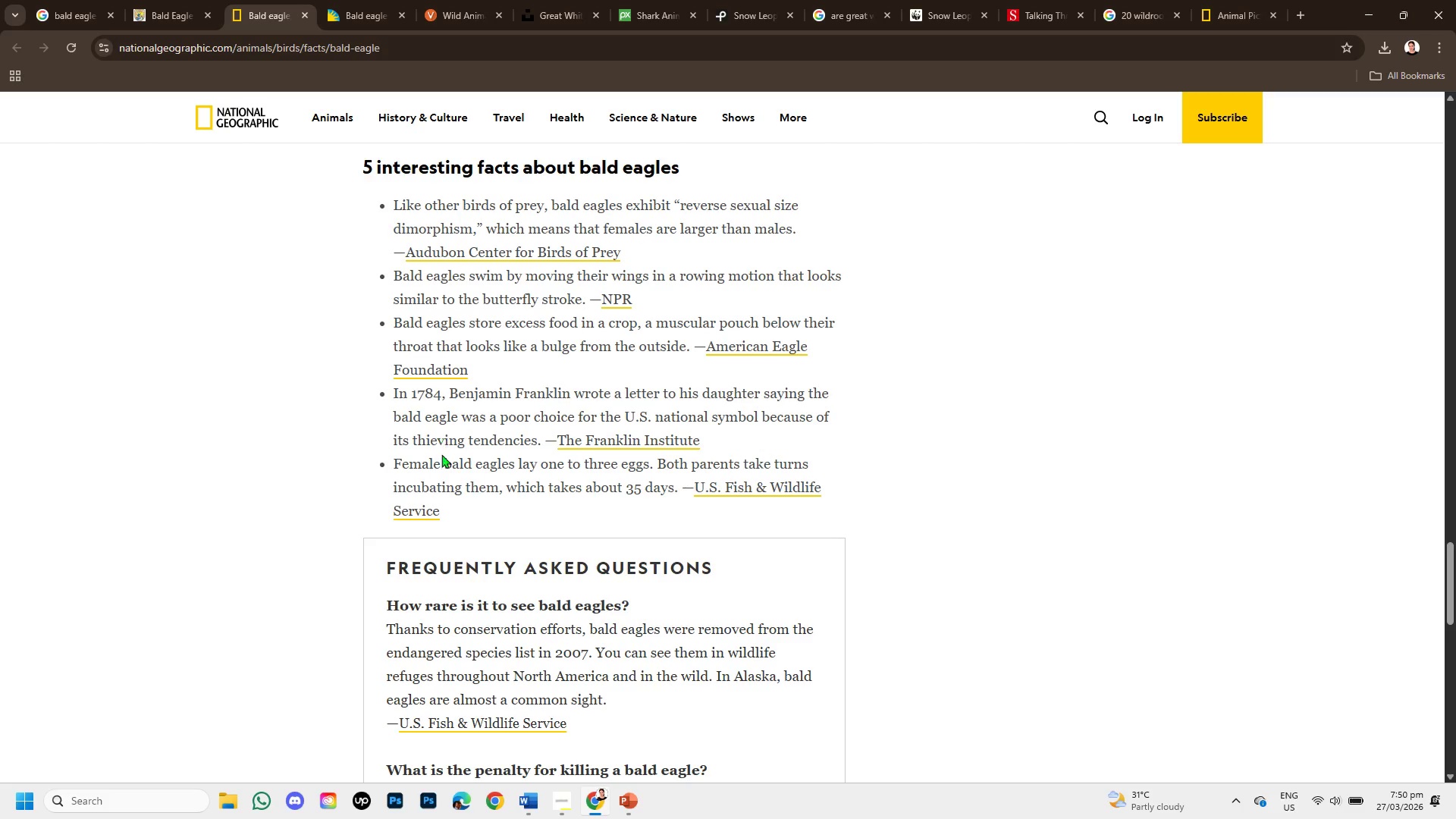 
wait(21.3)
 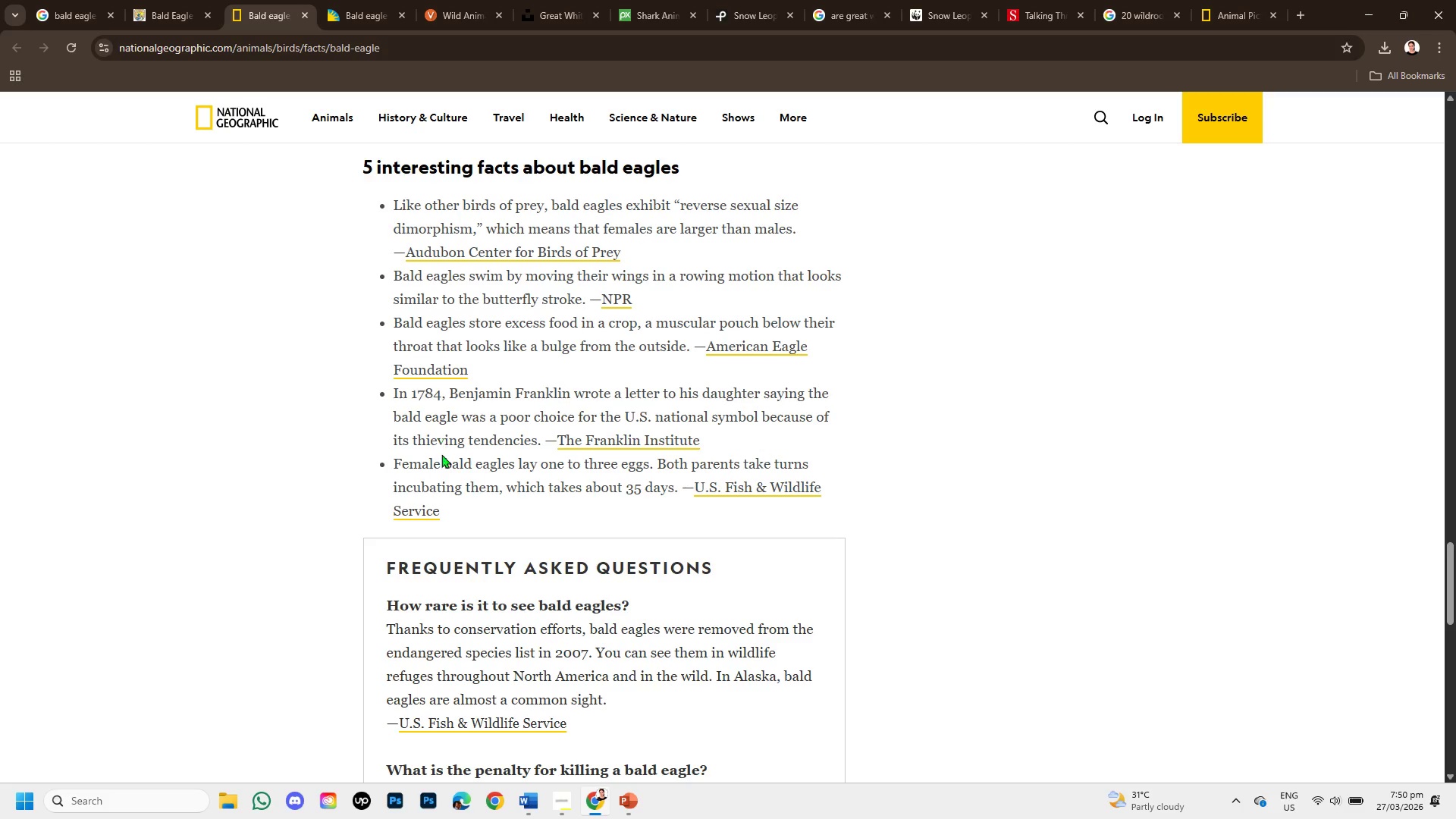 
scroll: coordinate [795, 478], scroll_direction: down, amount: 2.0
 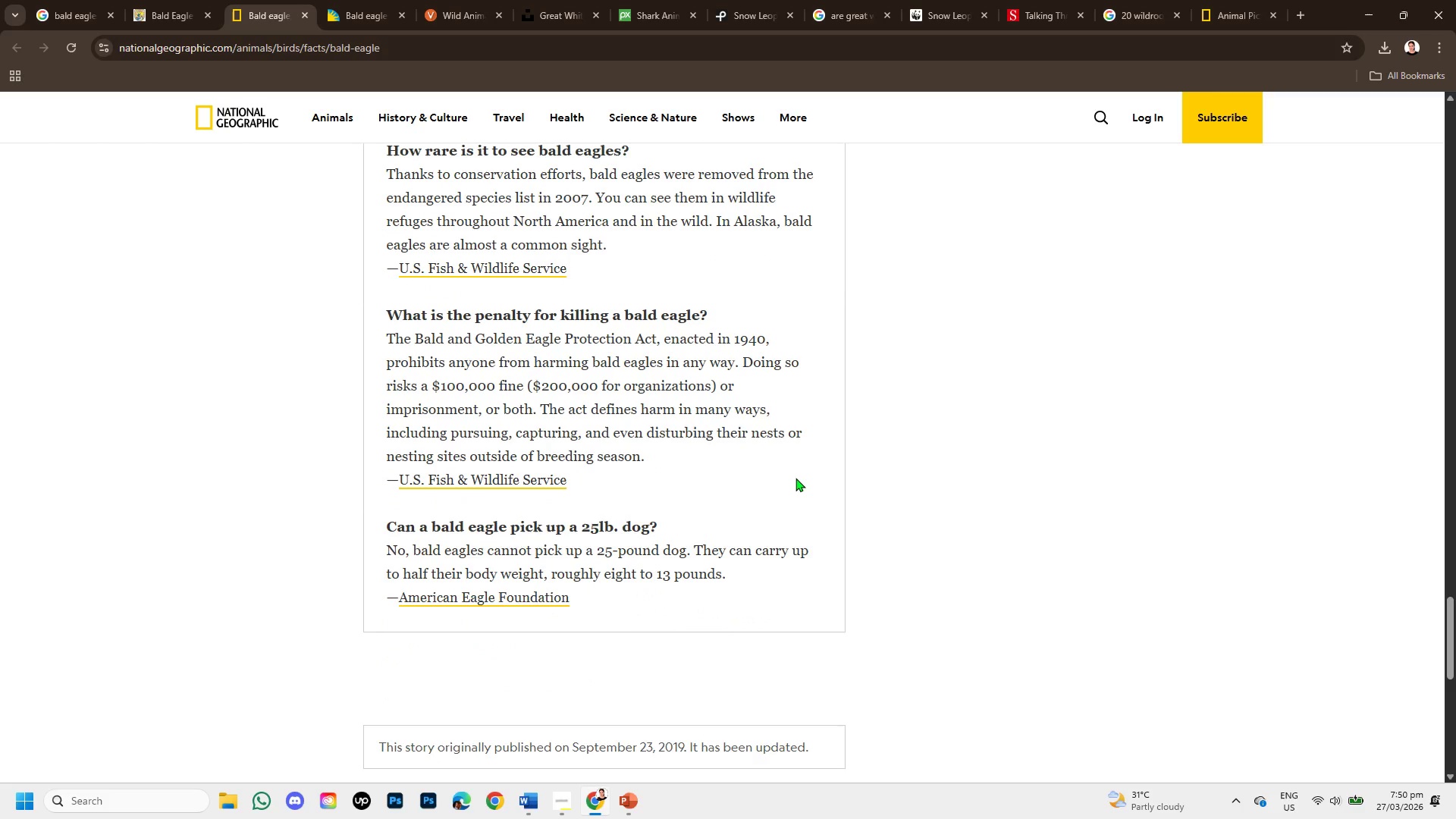 
scroll: coordinate [795, 478], scroll_direction: up, amount: 1.0
 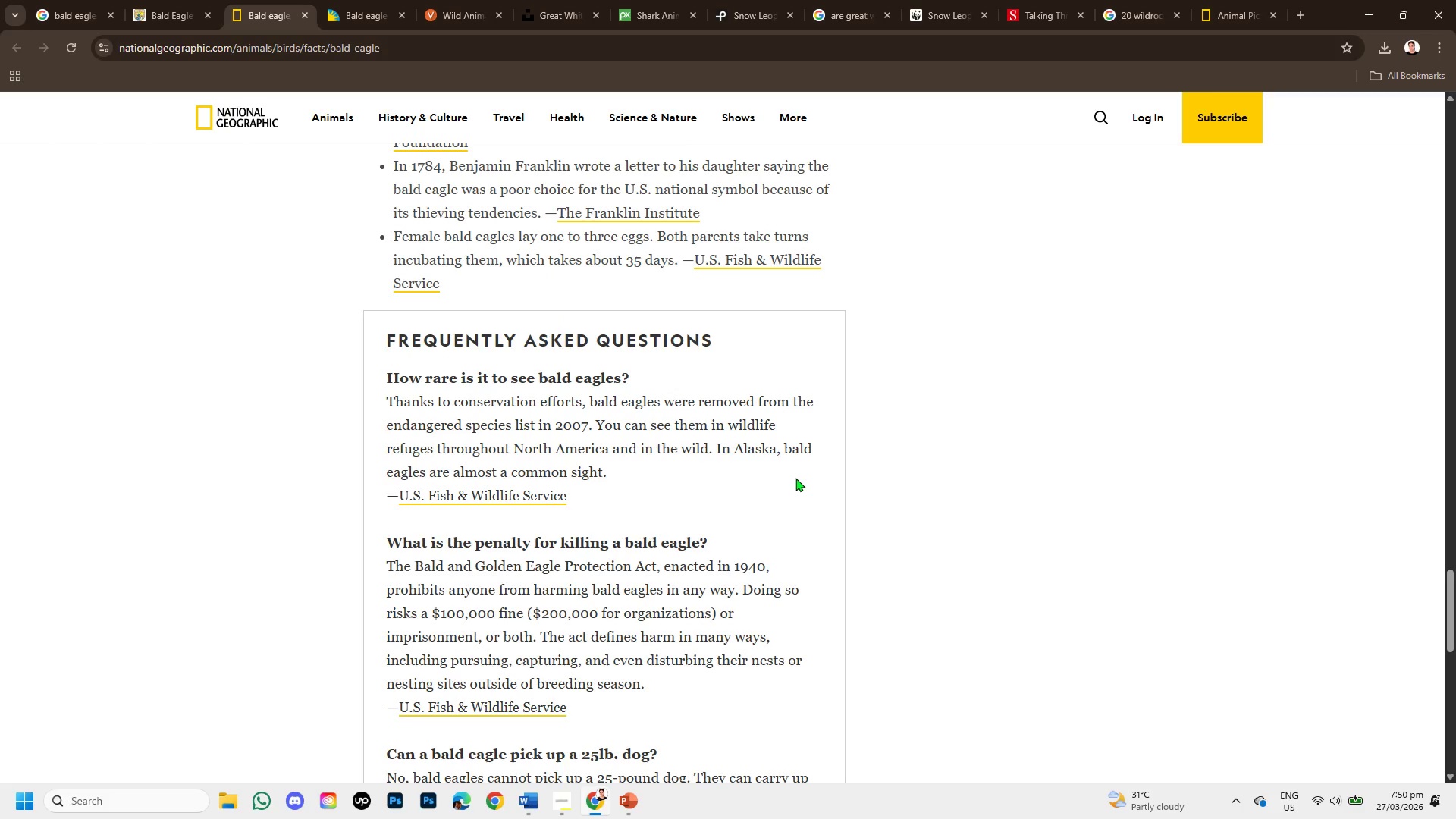 
scroll: coordinate [795, 478], scroll_direction: down, amount: 1.0
 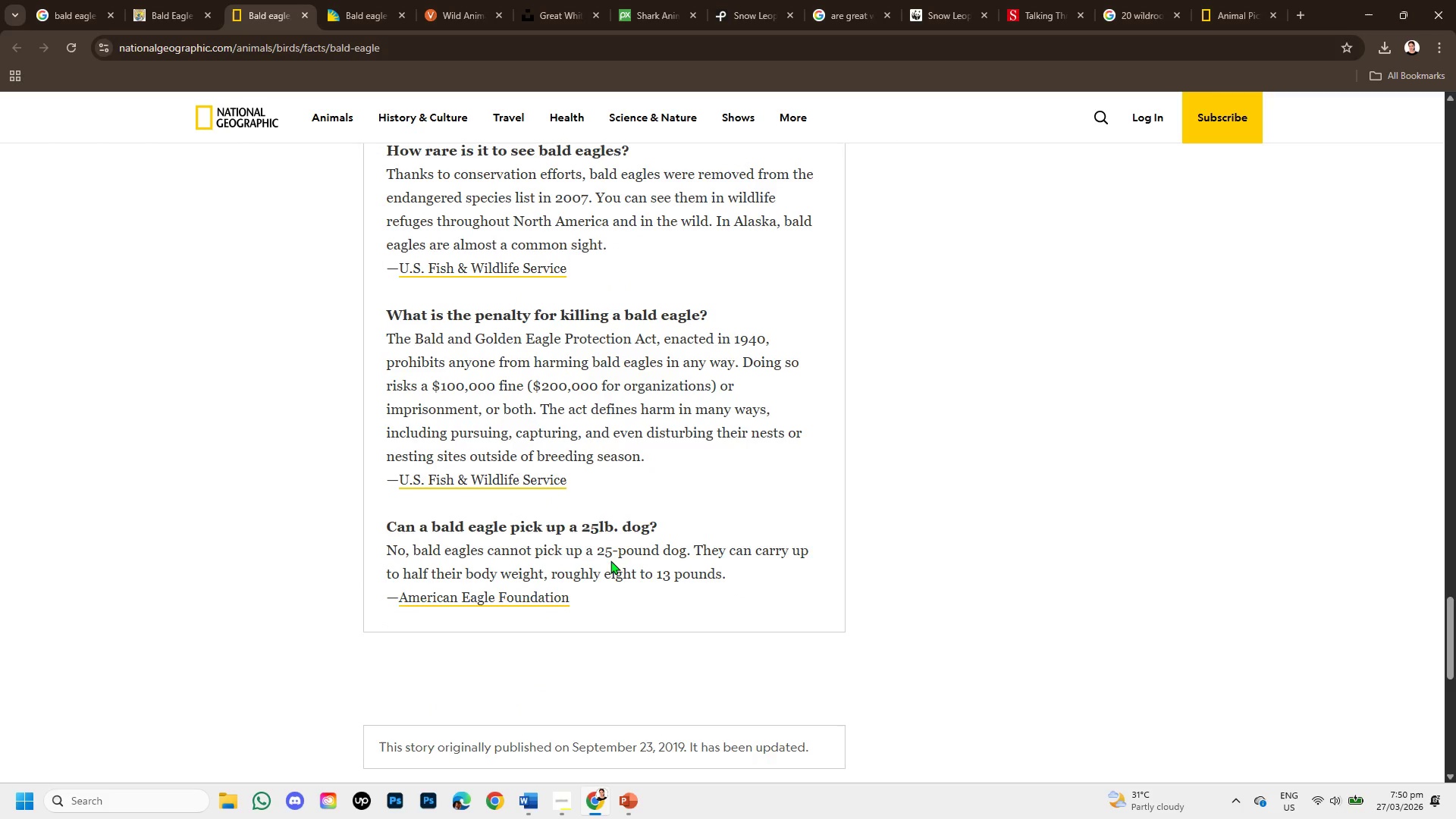 
wait(9.26)
 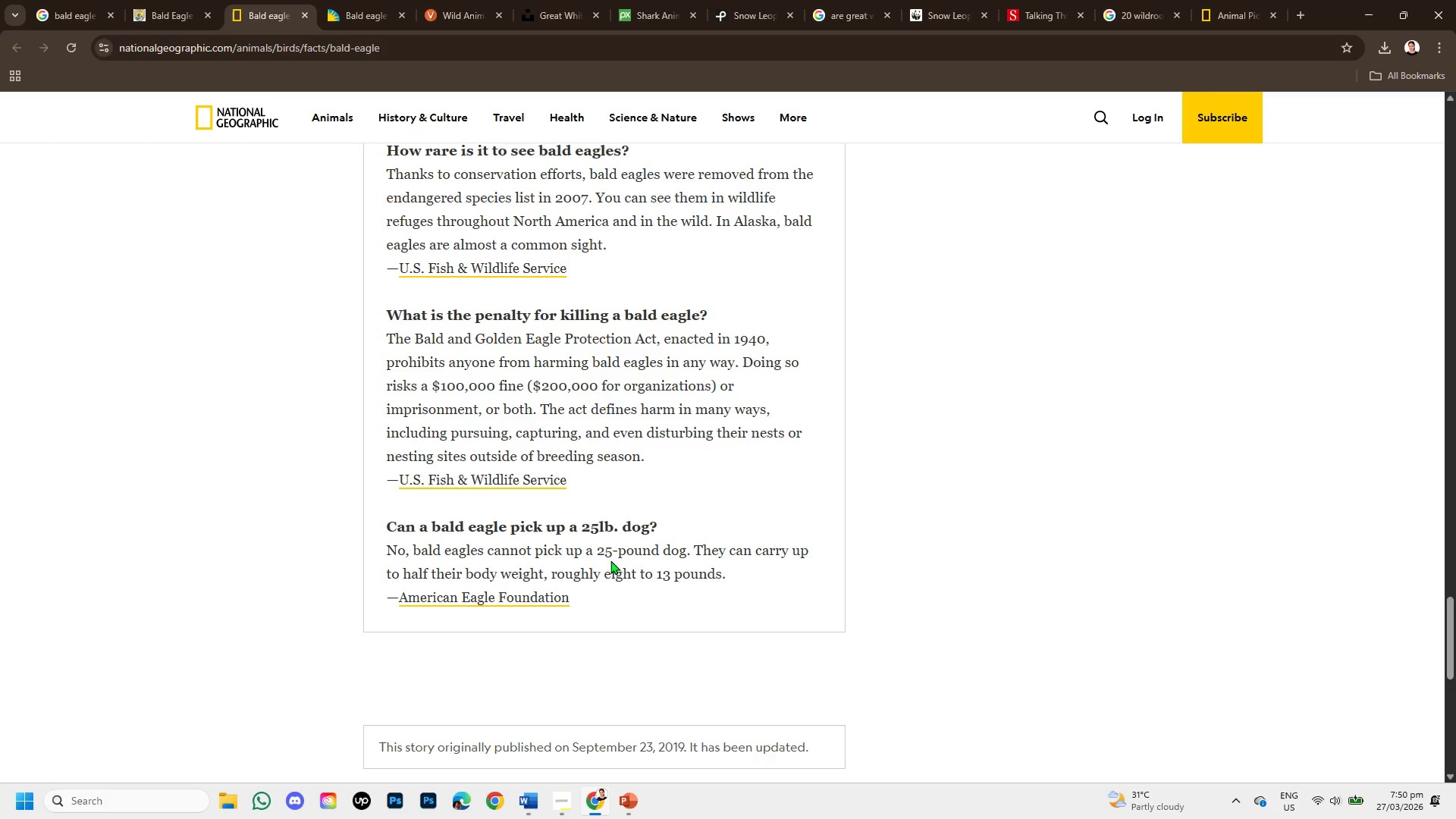 
scroll: coordinate [617, 610], scroll_direction: down, amount: 1.0
 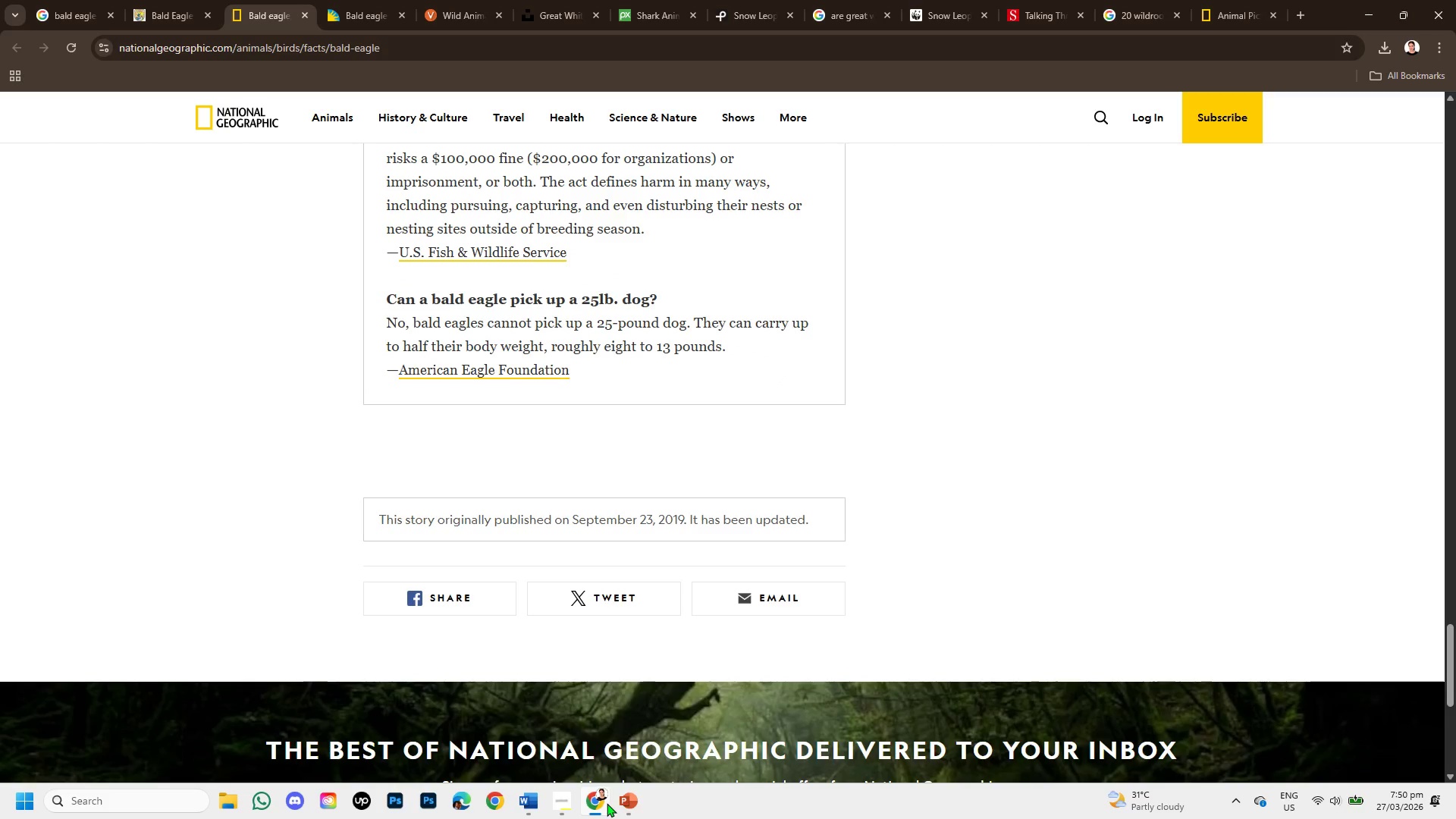 
left_click([625, 792])
 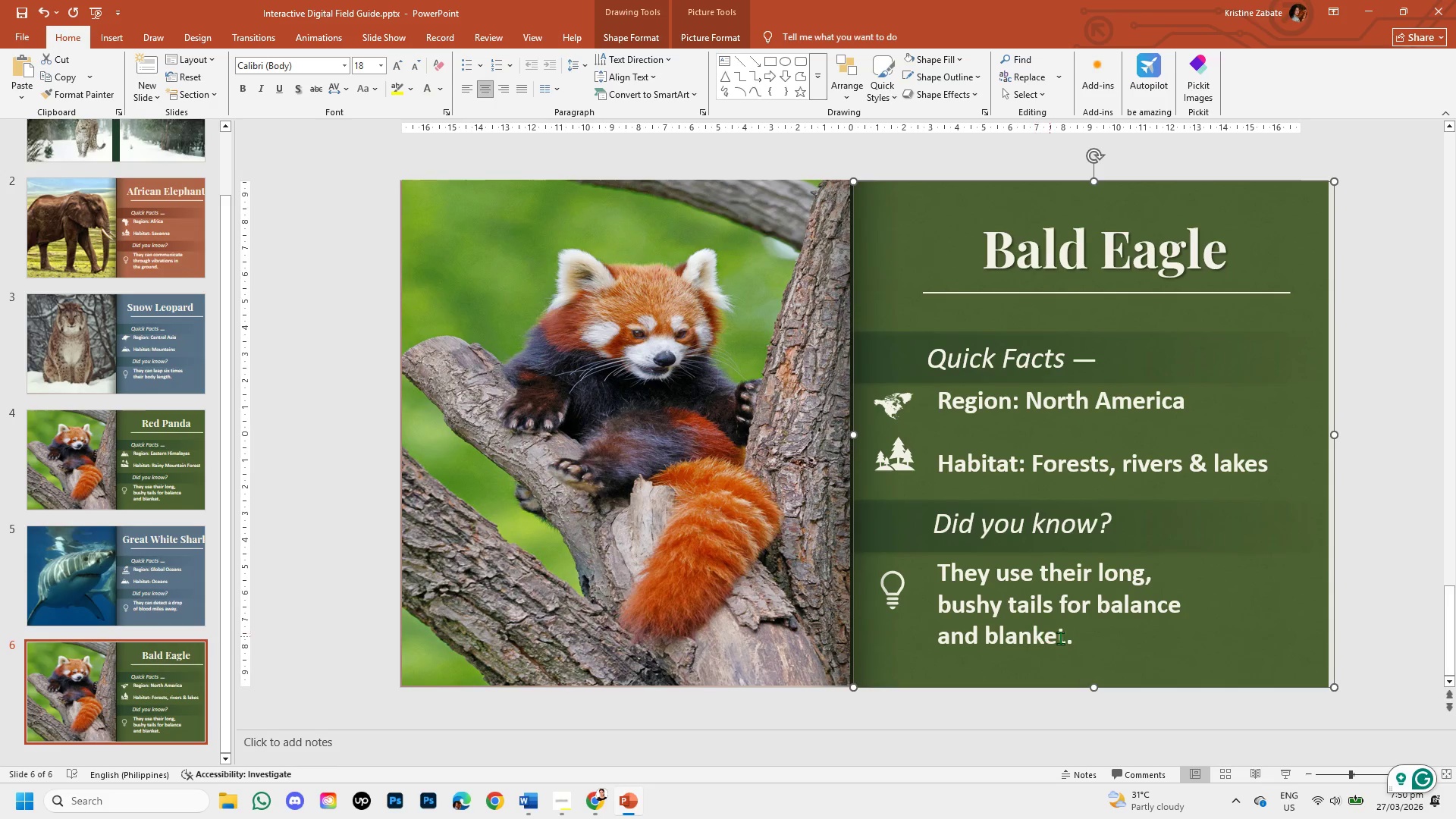 
left_click([1072, 639])
 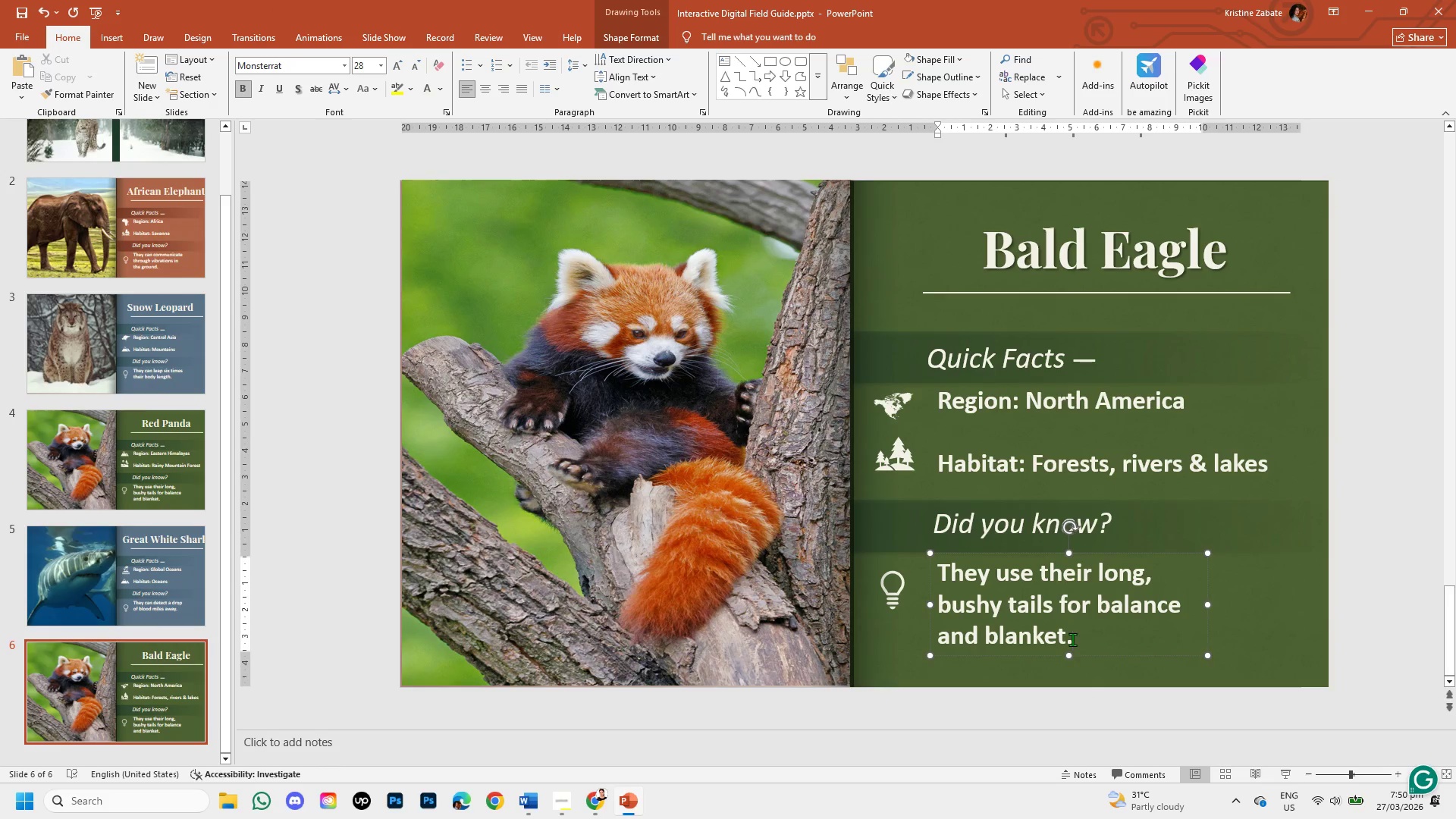 
hold_key(key=Backspace, duration=0.77)
 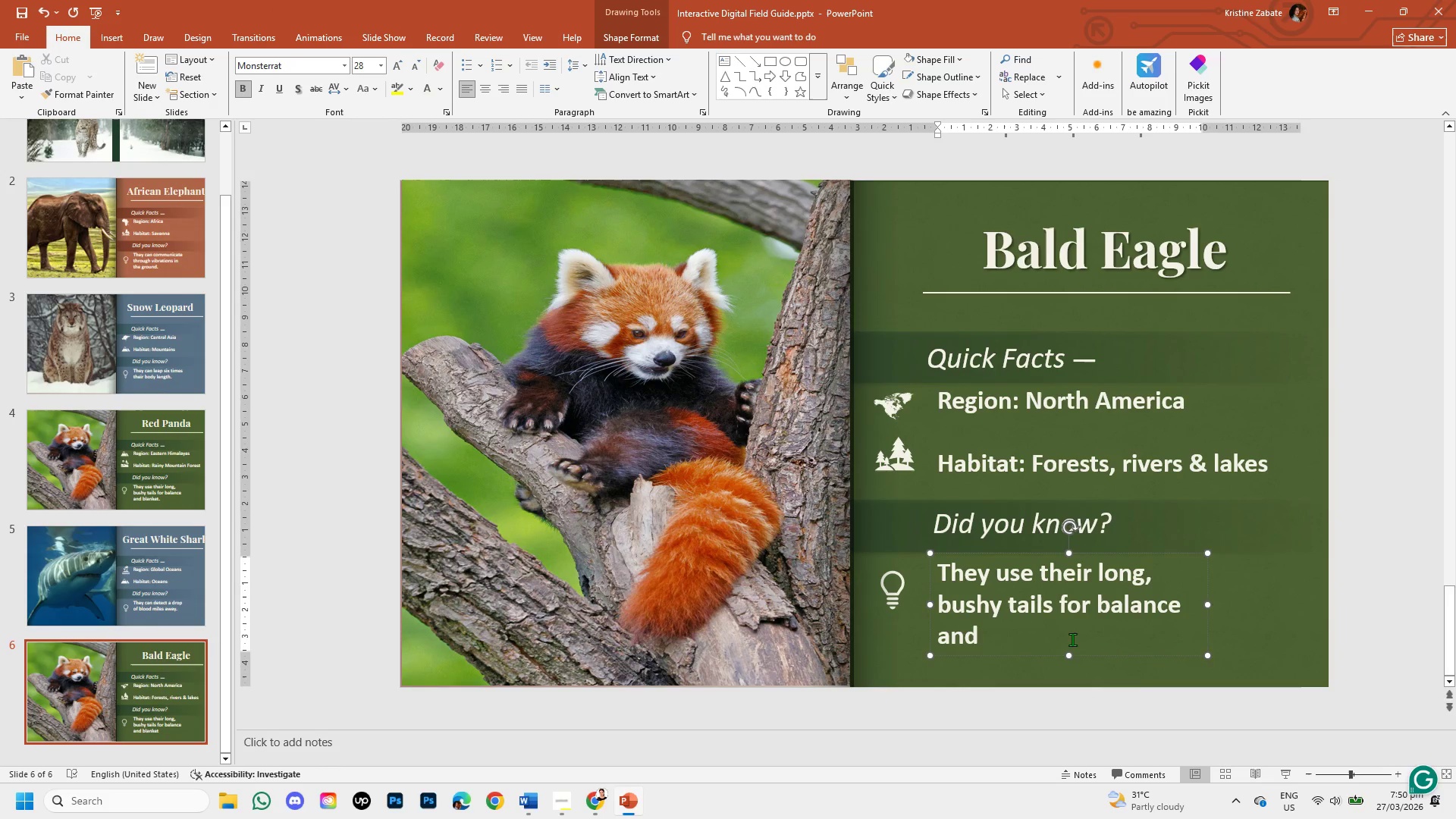 
hold_key(key=Backspace, duration=0.7)
 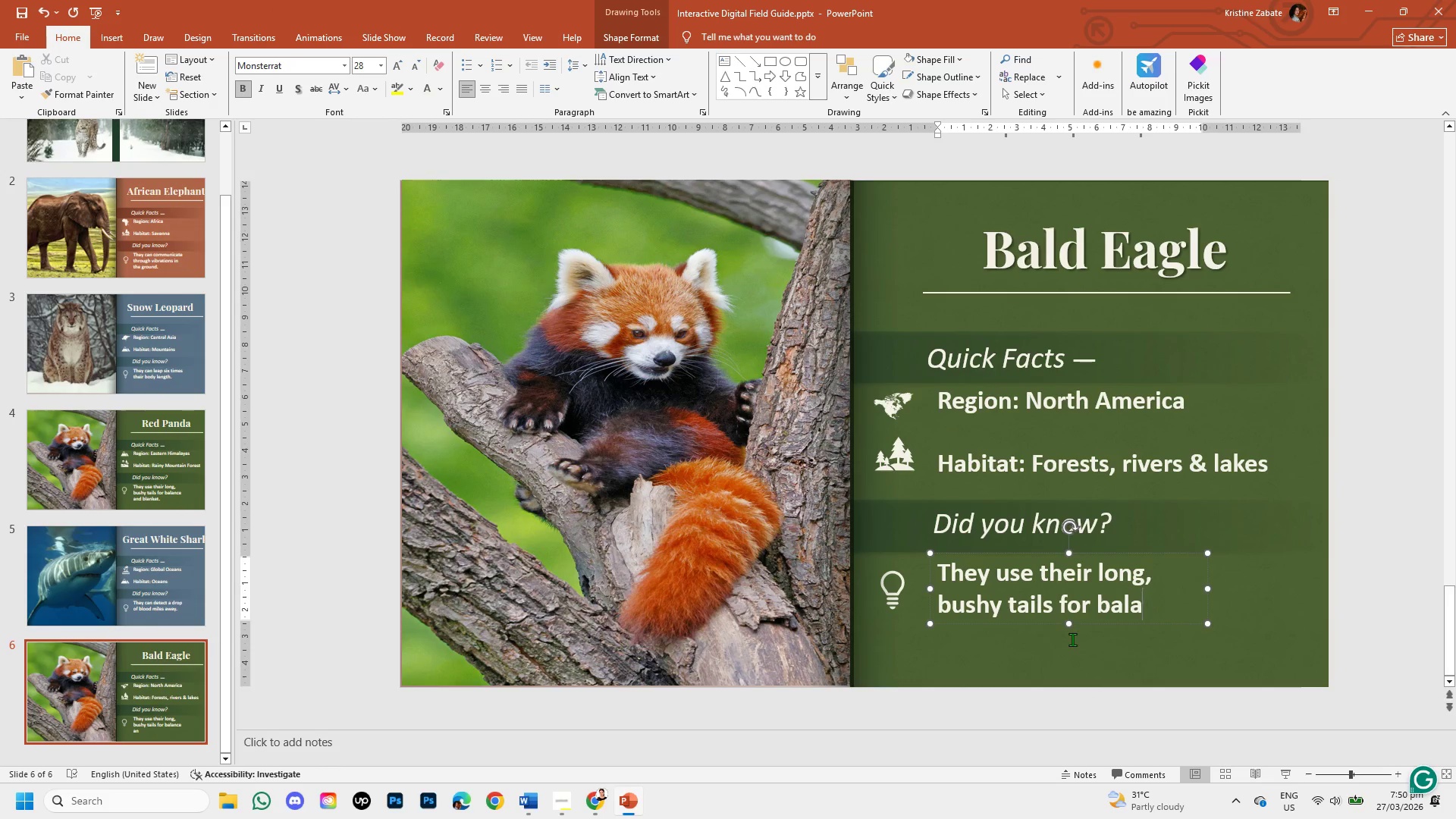 
hold_key(key=Backspace, duration=0.98)
 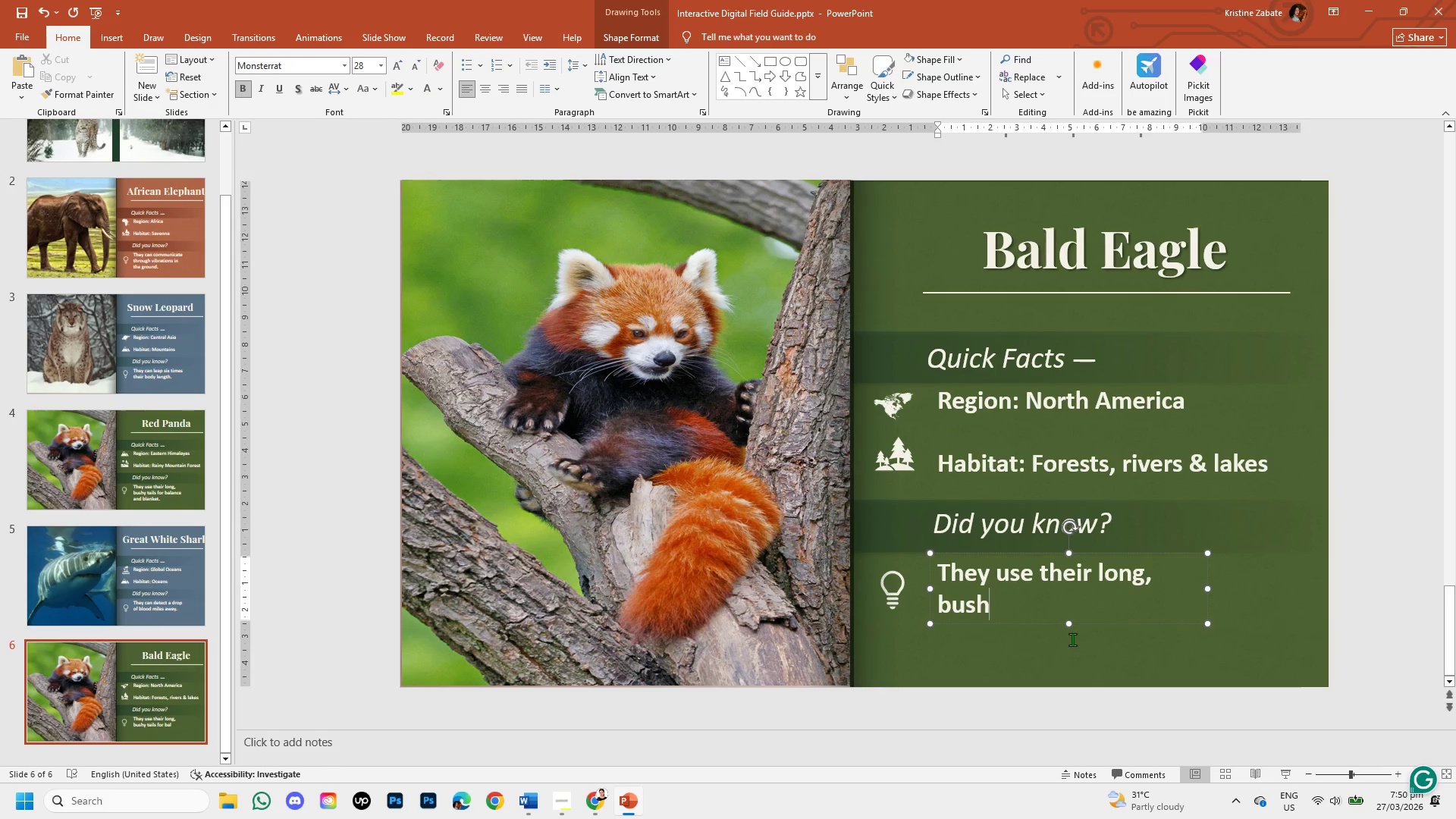 
hold_key(key=Backspace, duration=1.0)
 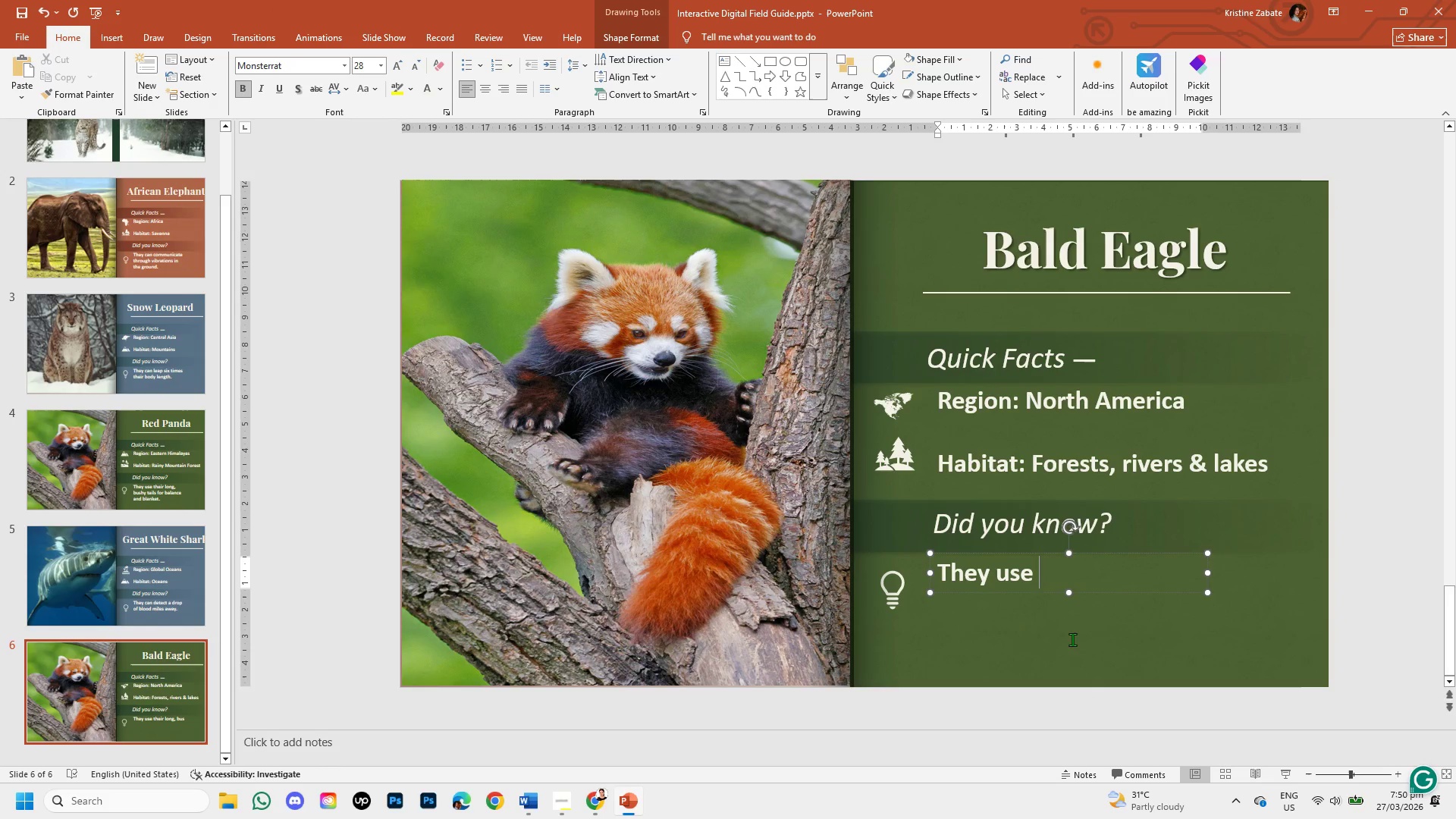 
key(Backspace)
key(Backspace)
key(Backspace)
key(Backspace)
type(can builds massive nests)
 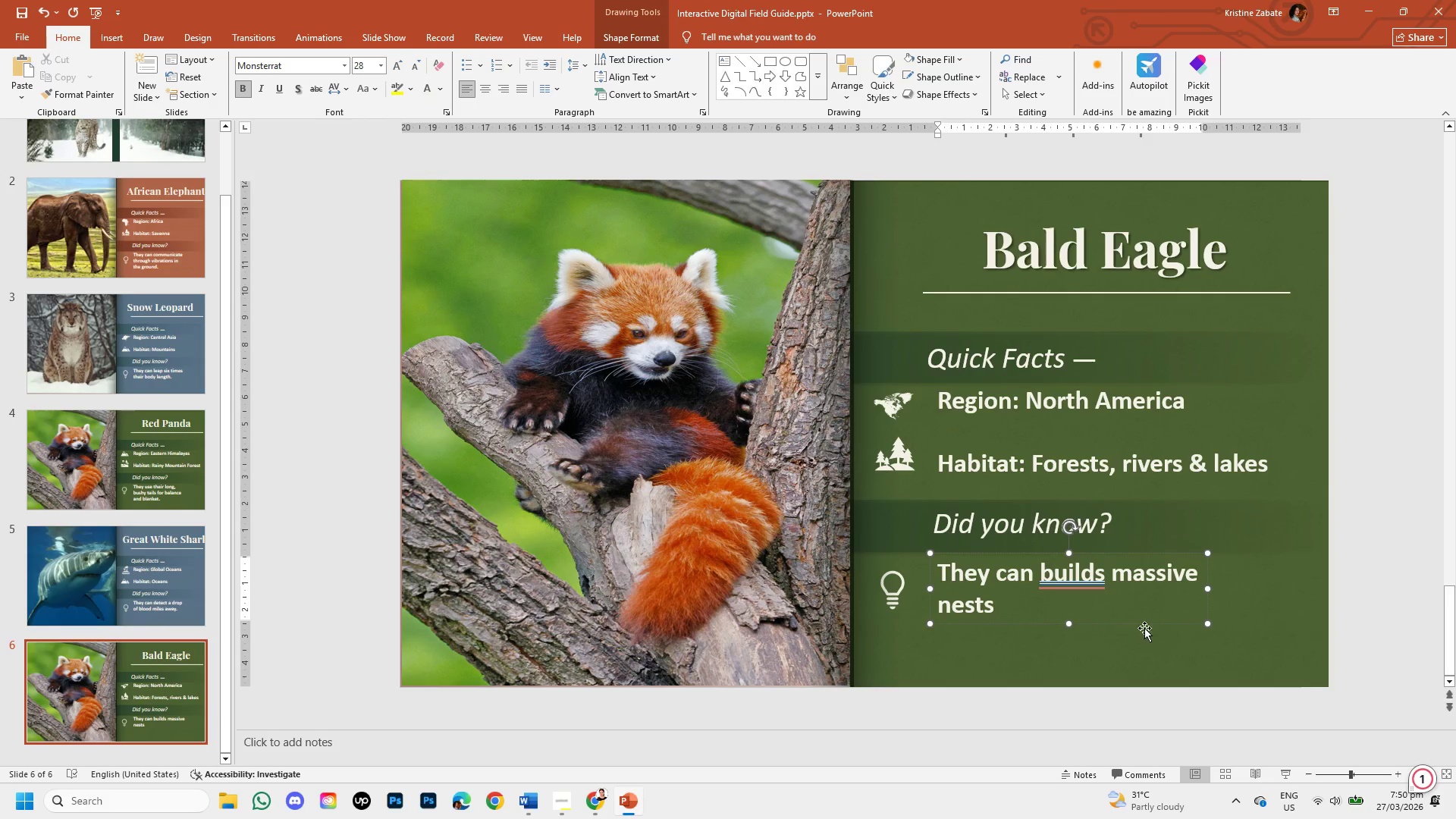 
left_click([1103, 573])
 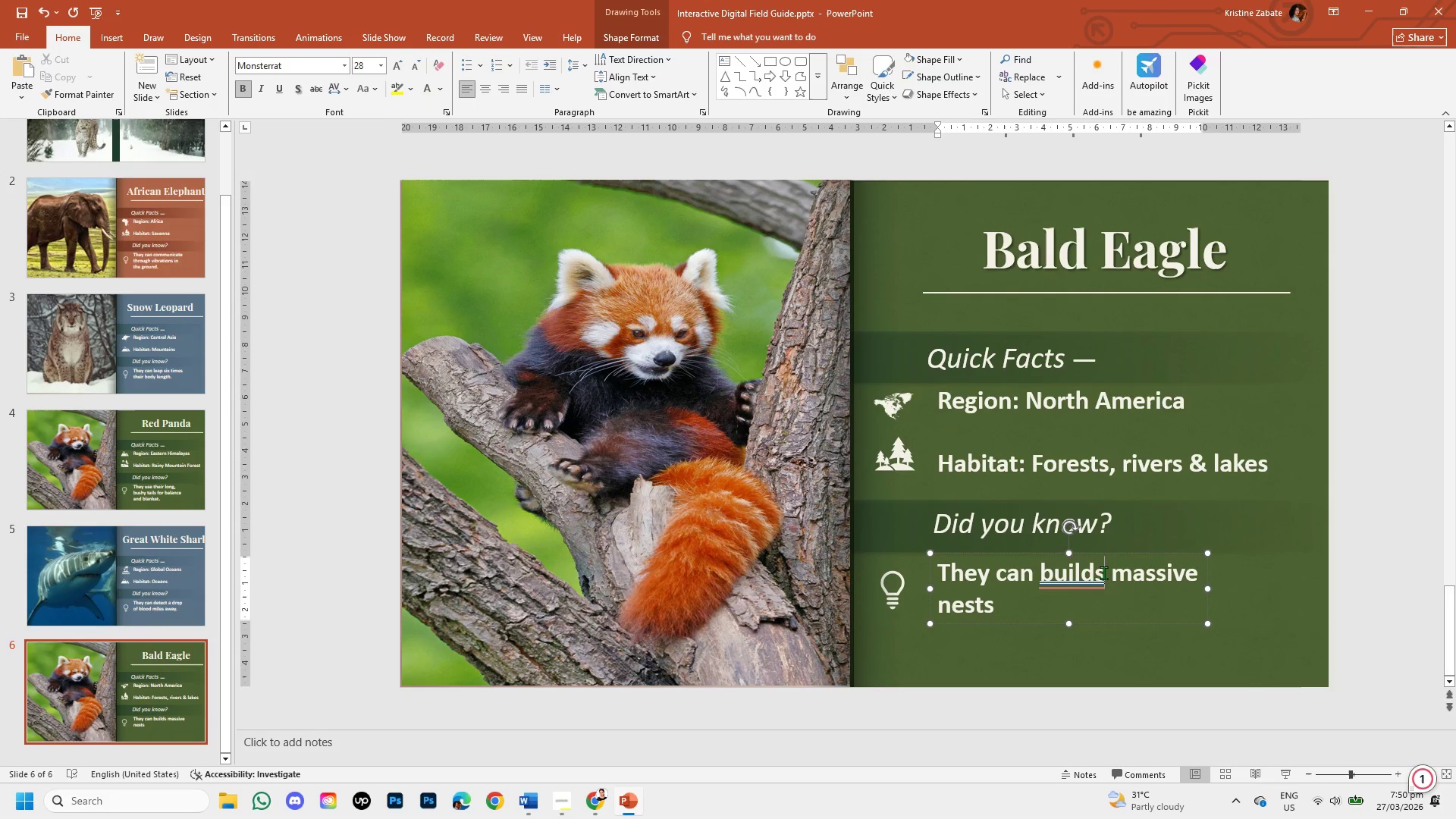 
key(Backspace)
 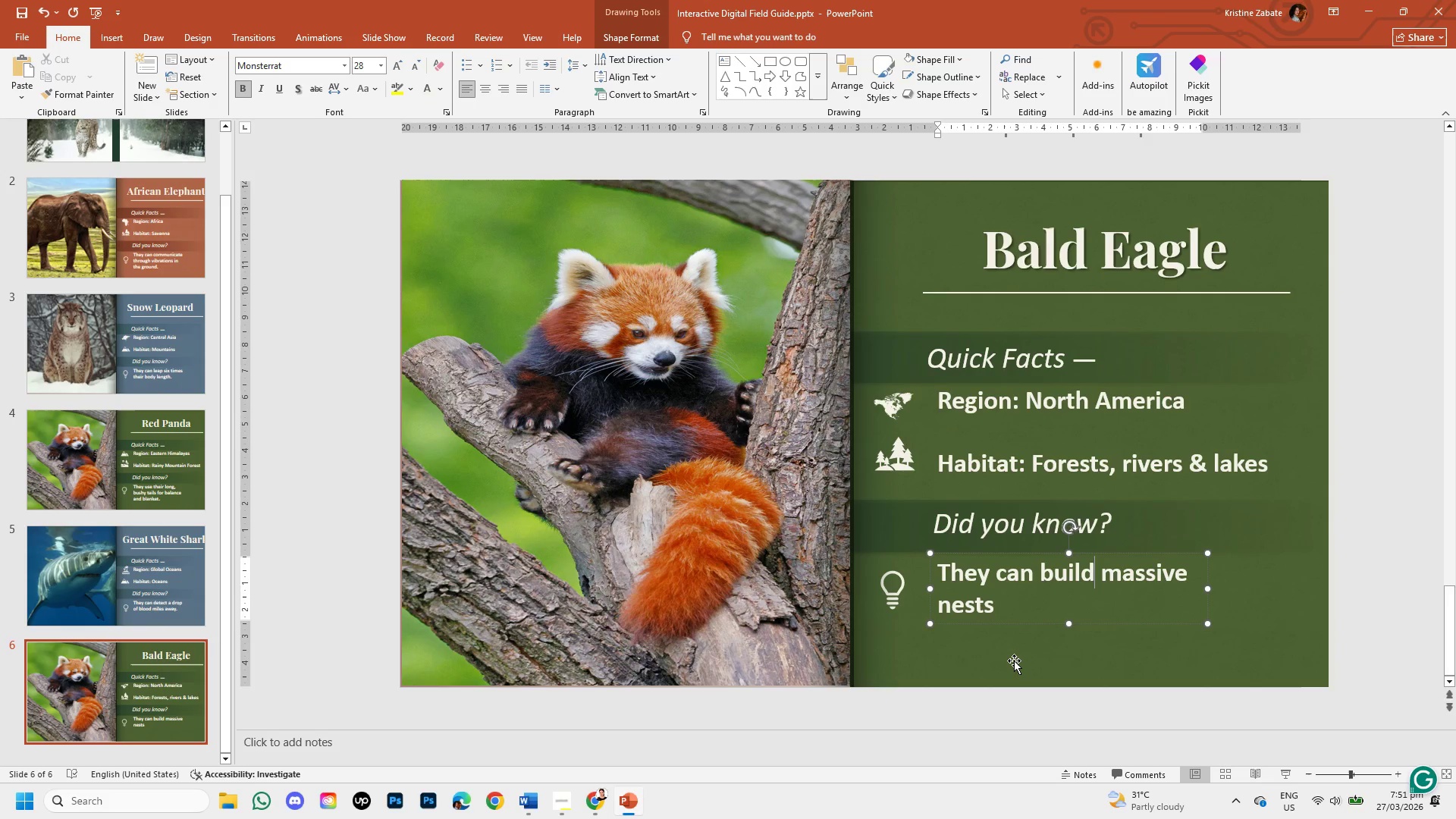 
wait(7.78)
 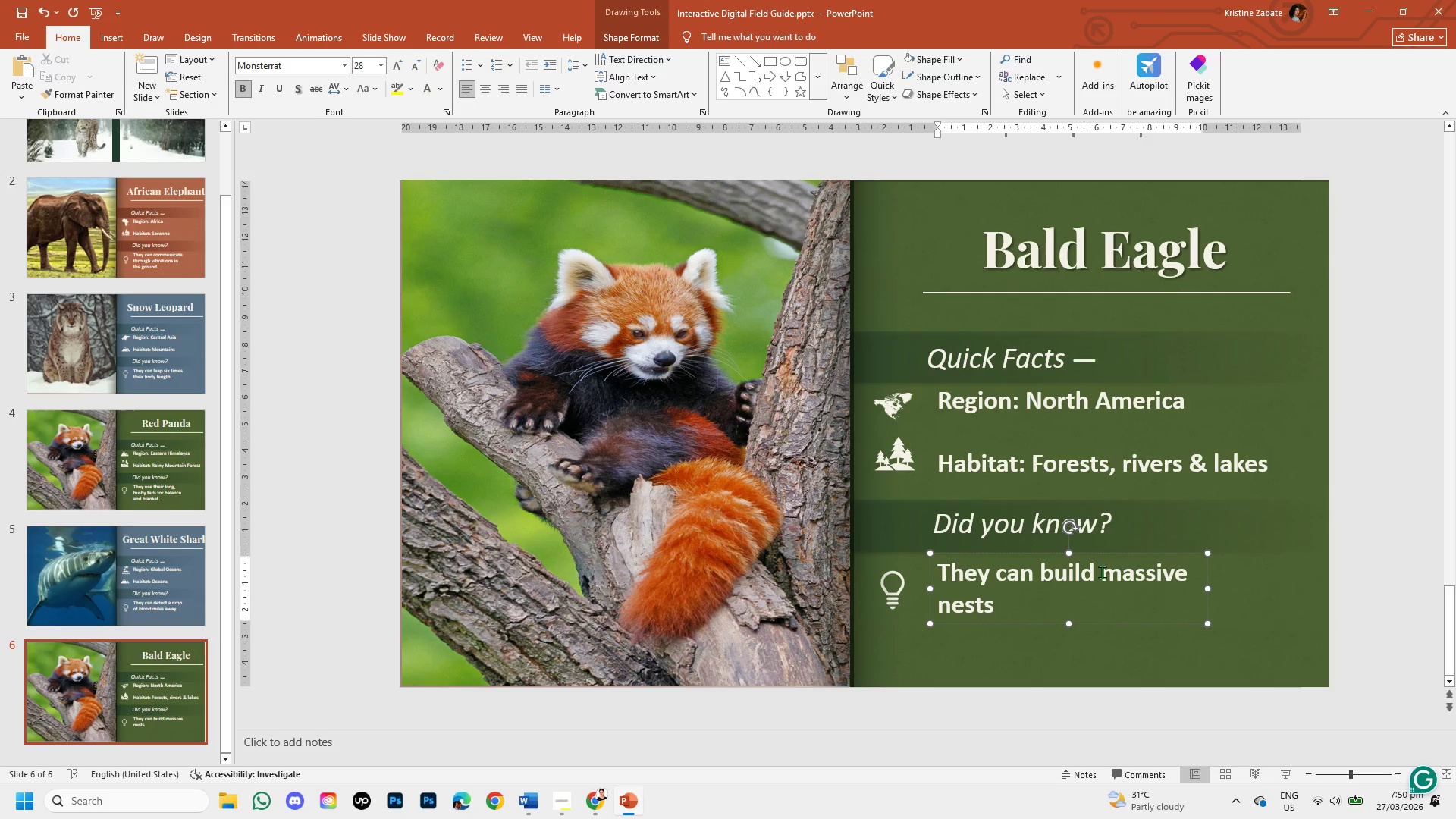 
left_click([1000, 604])
 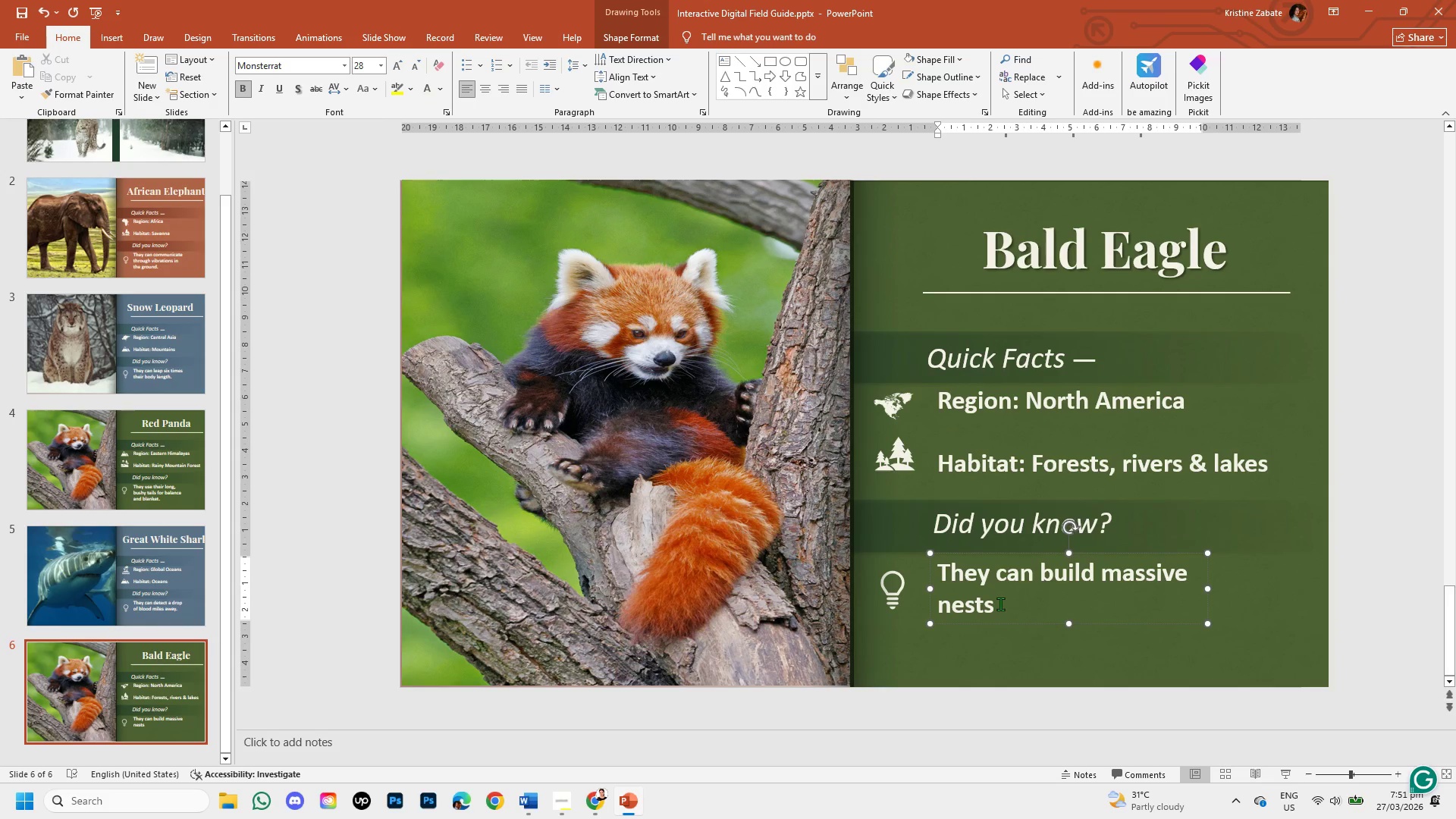 
key(Backspace)
 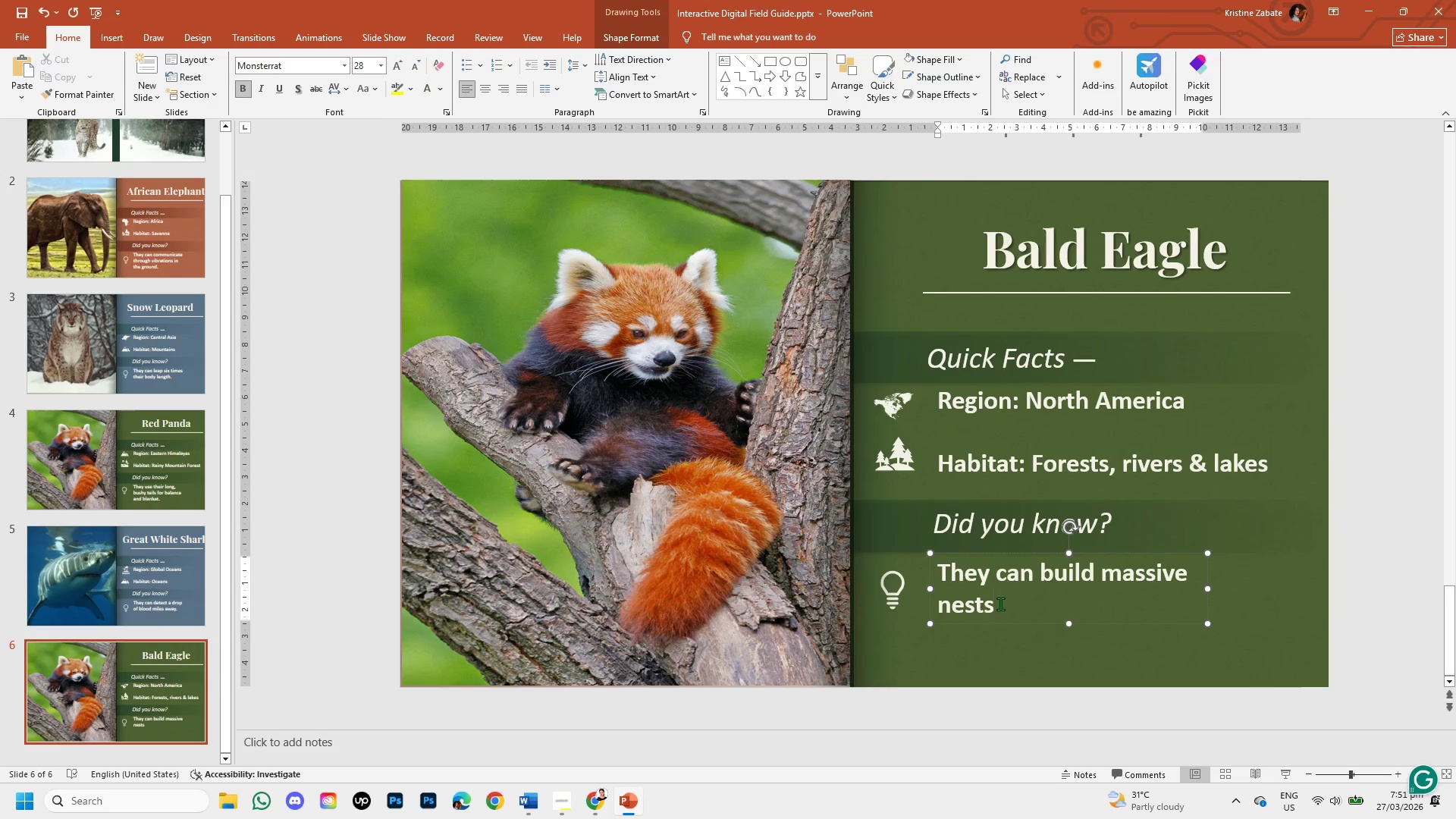 
key(Period)
 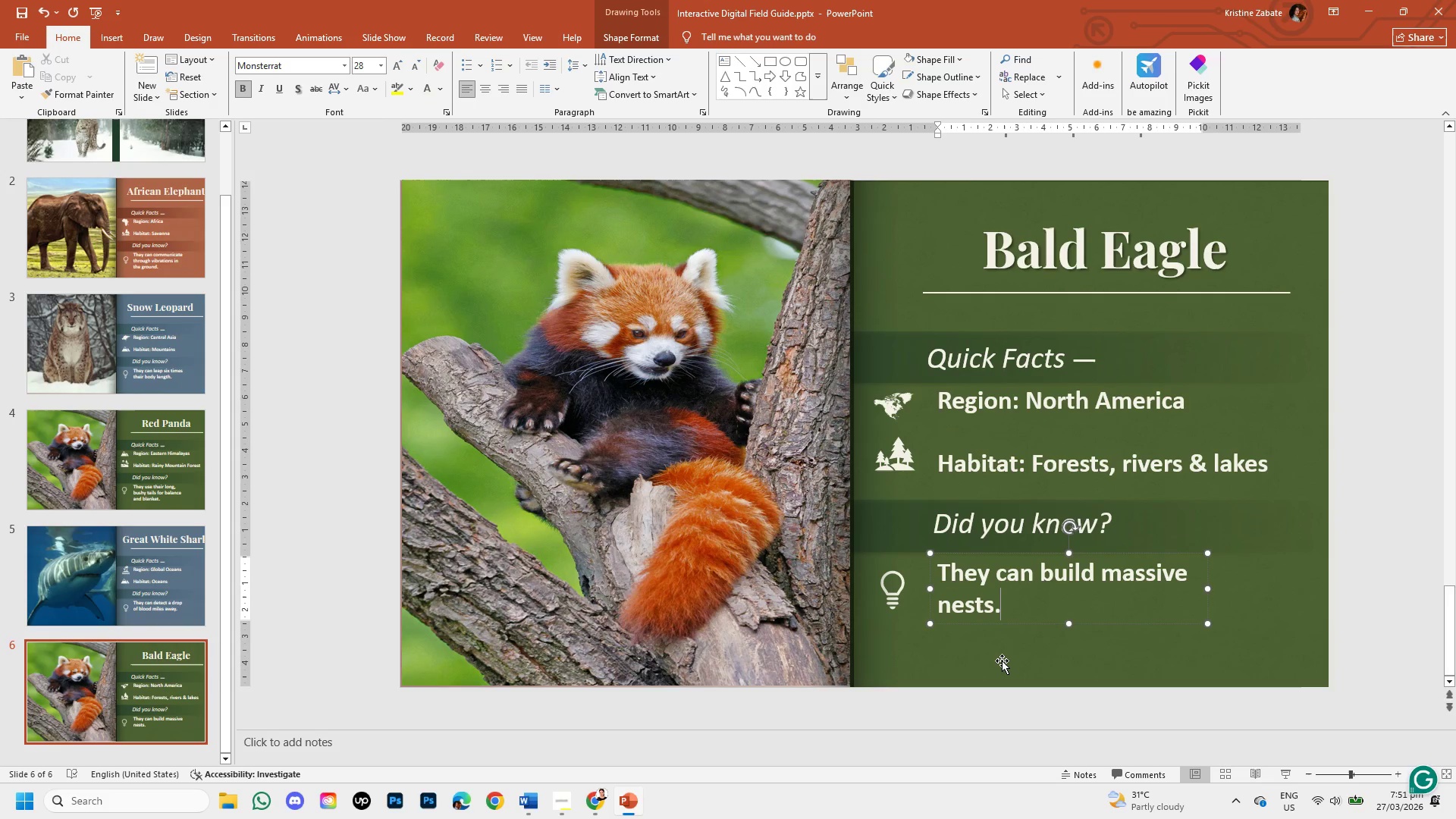 
left_click([1002, 661])
 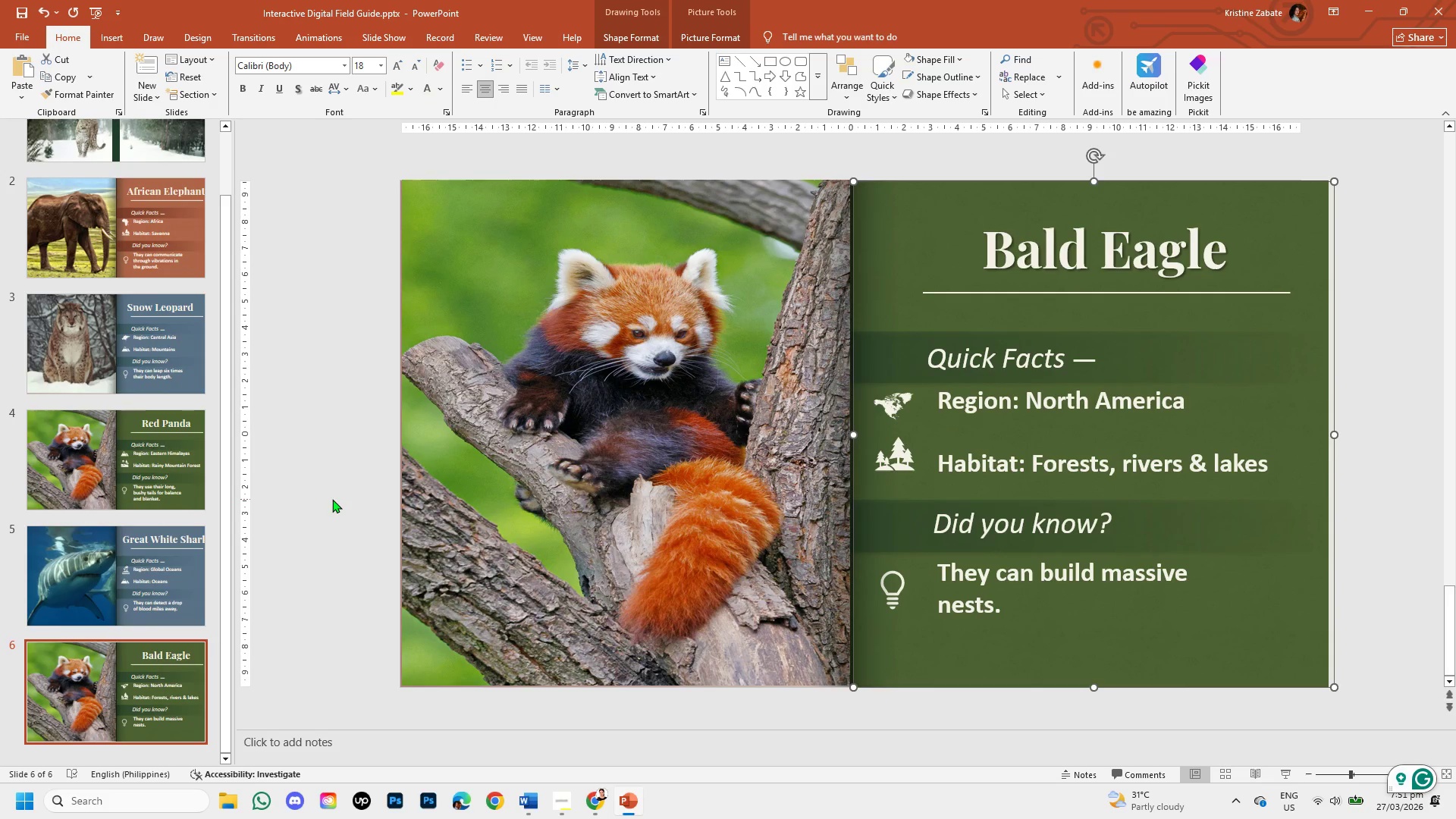 
left_click([332, 499])
 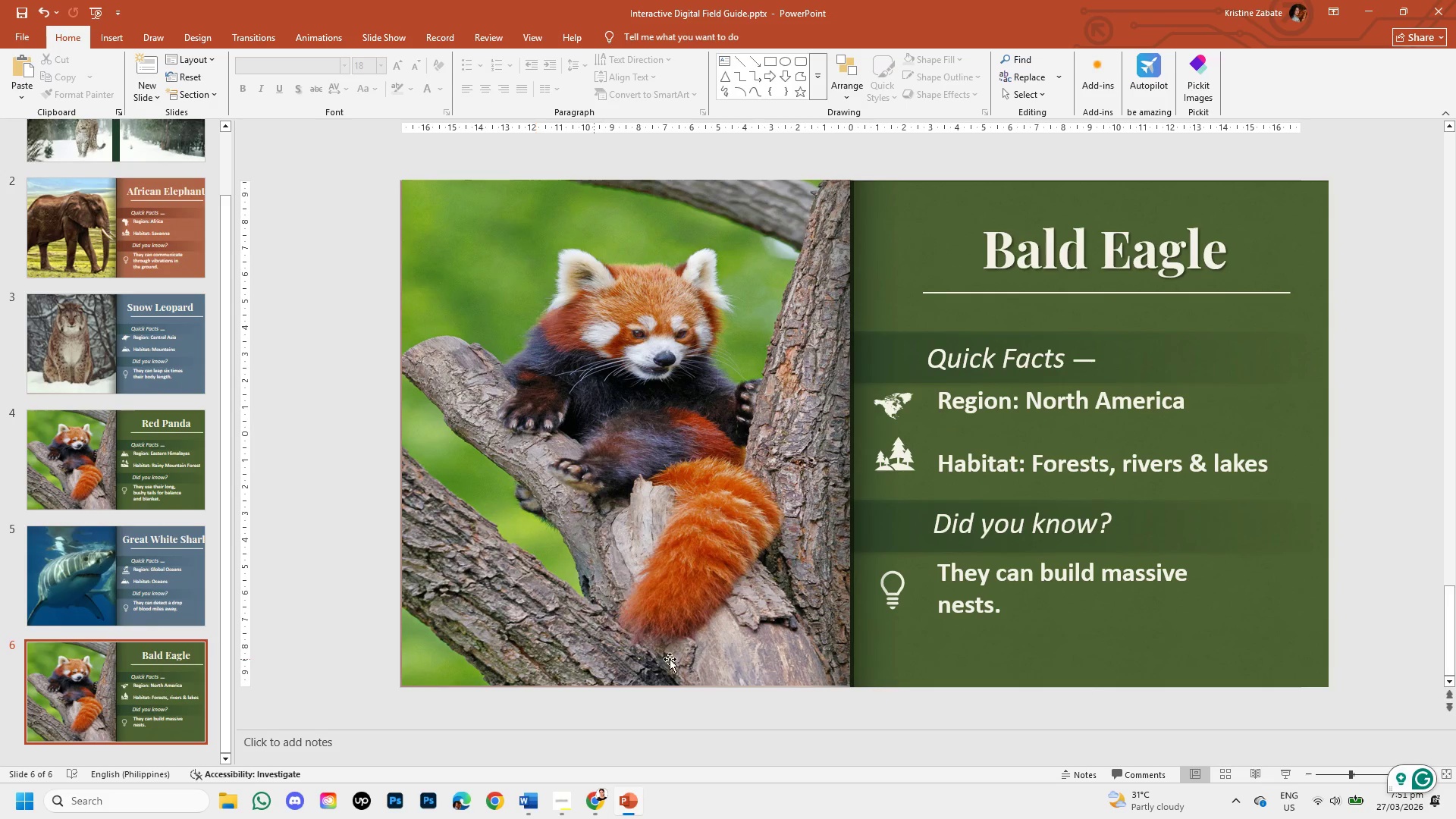 
left_click([893, 603])
 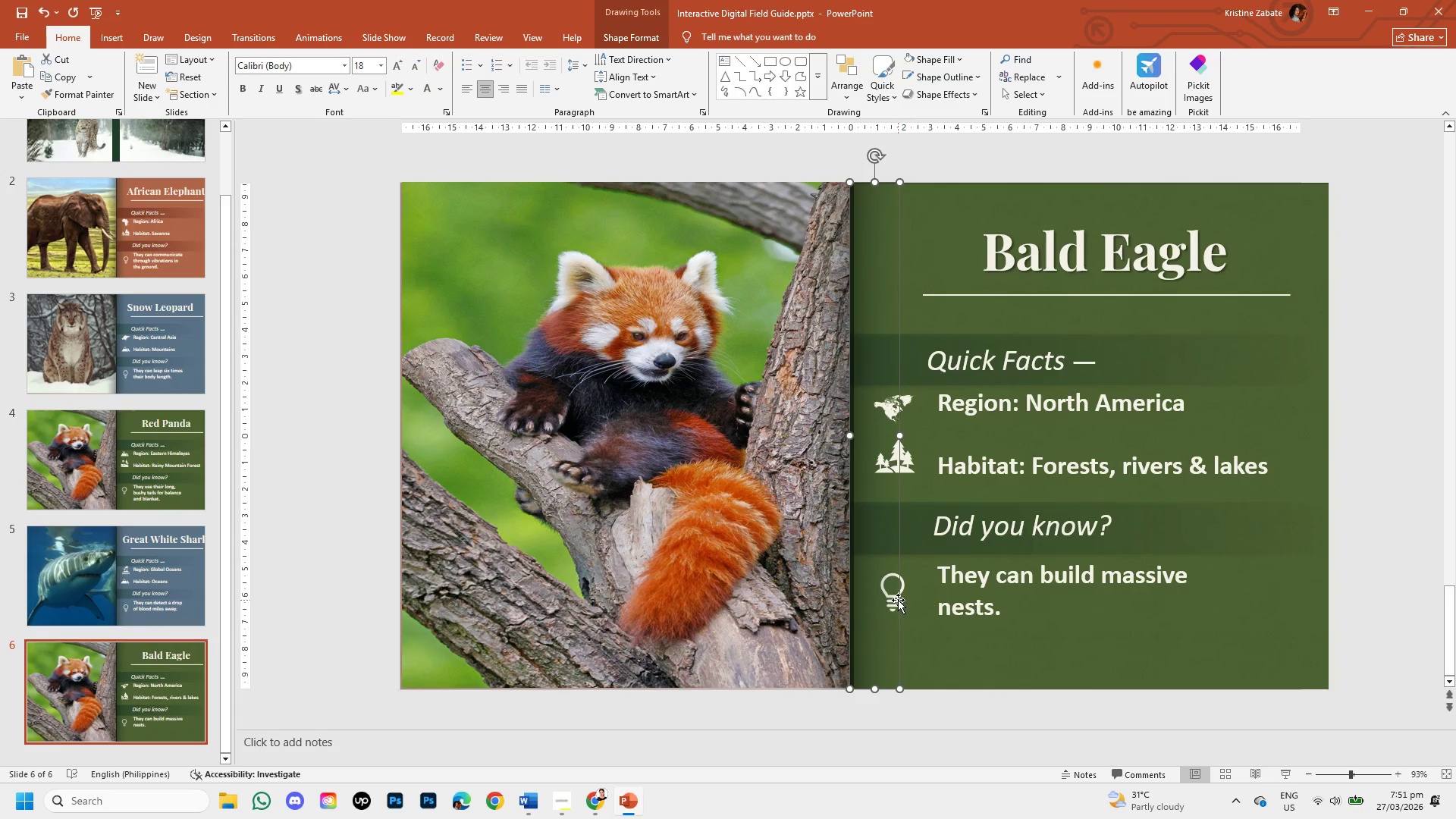 
left_click([904, 600])
 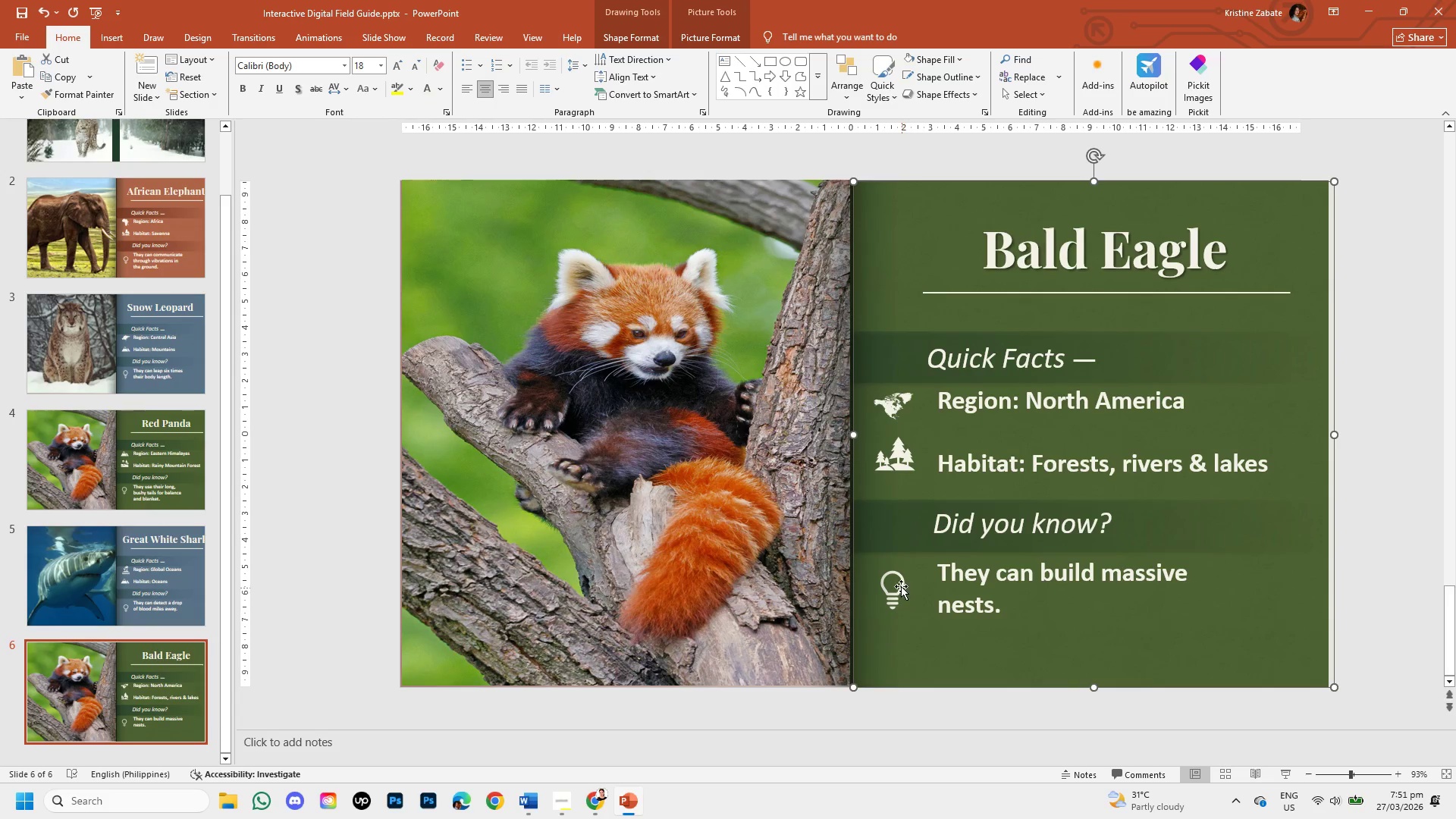 
left_click([901, 585])
 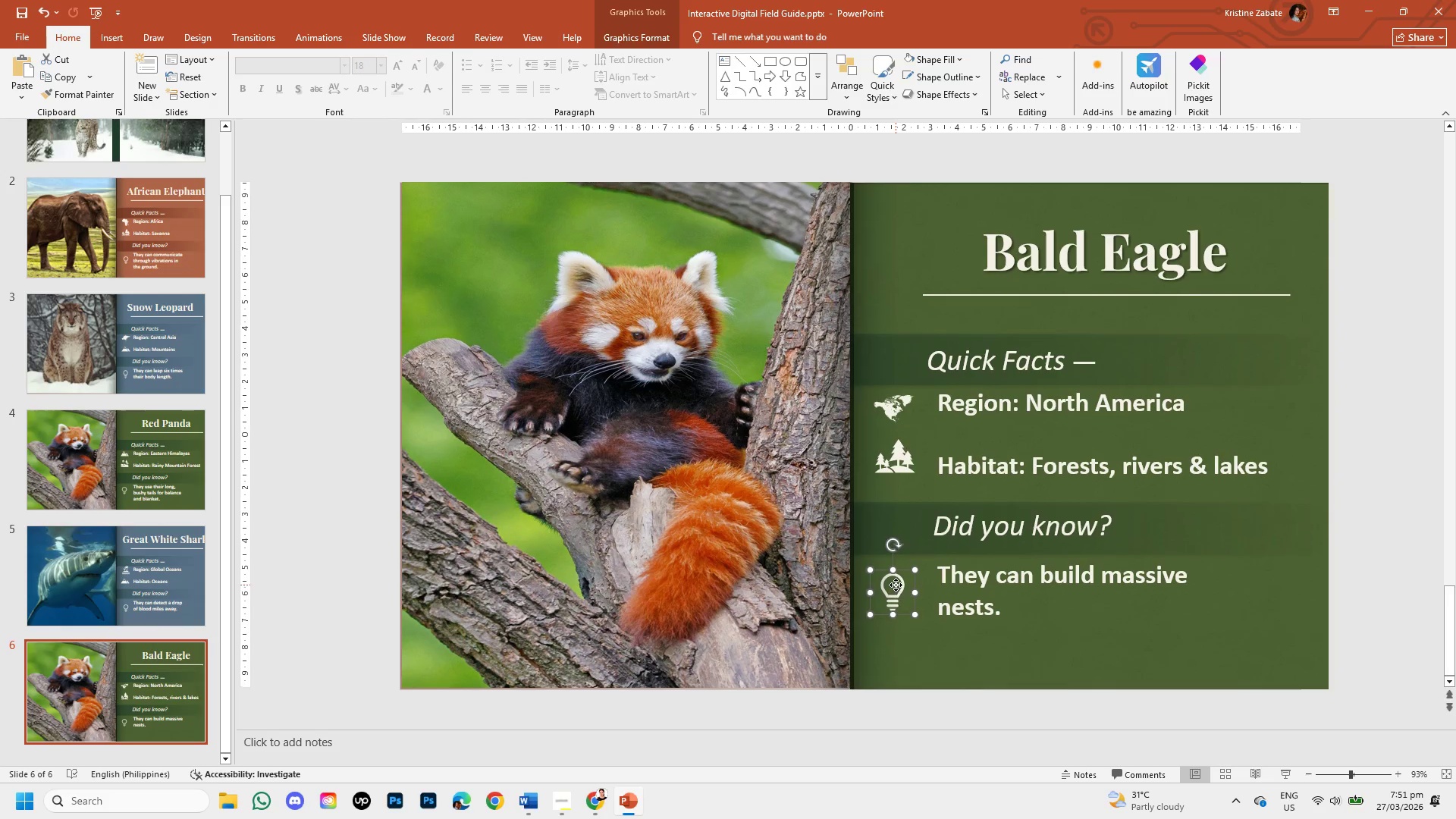 
double_click([896, 585])
 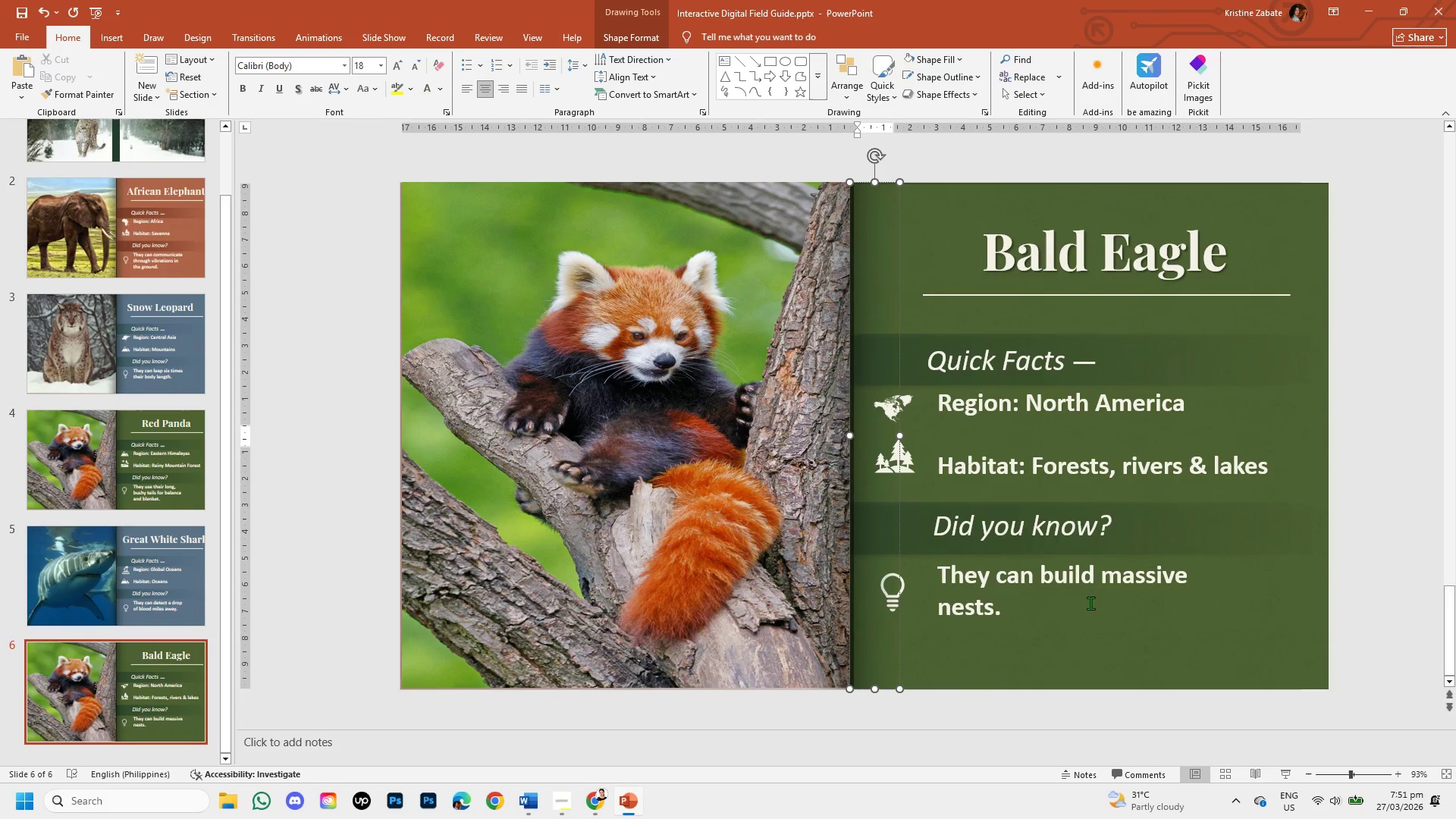 
left_click([1129, 641])
 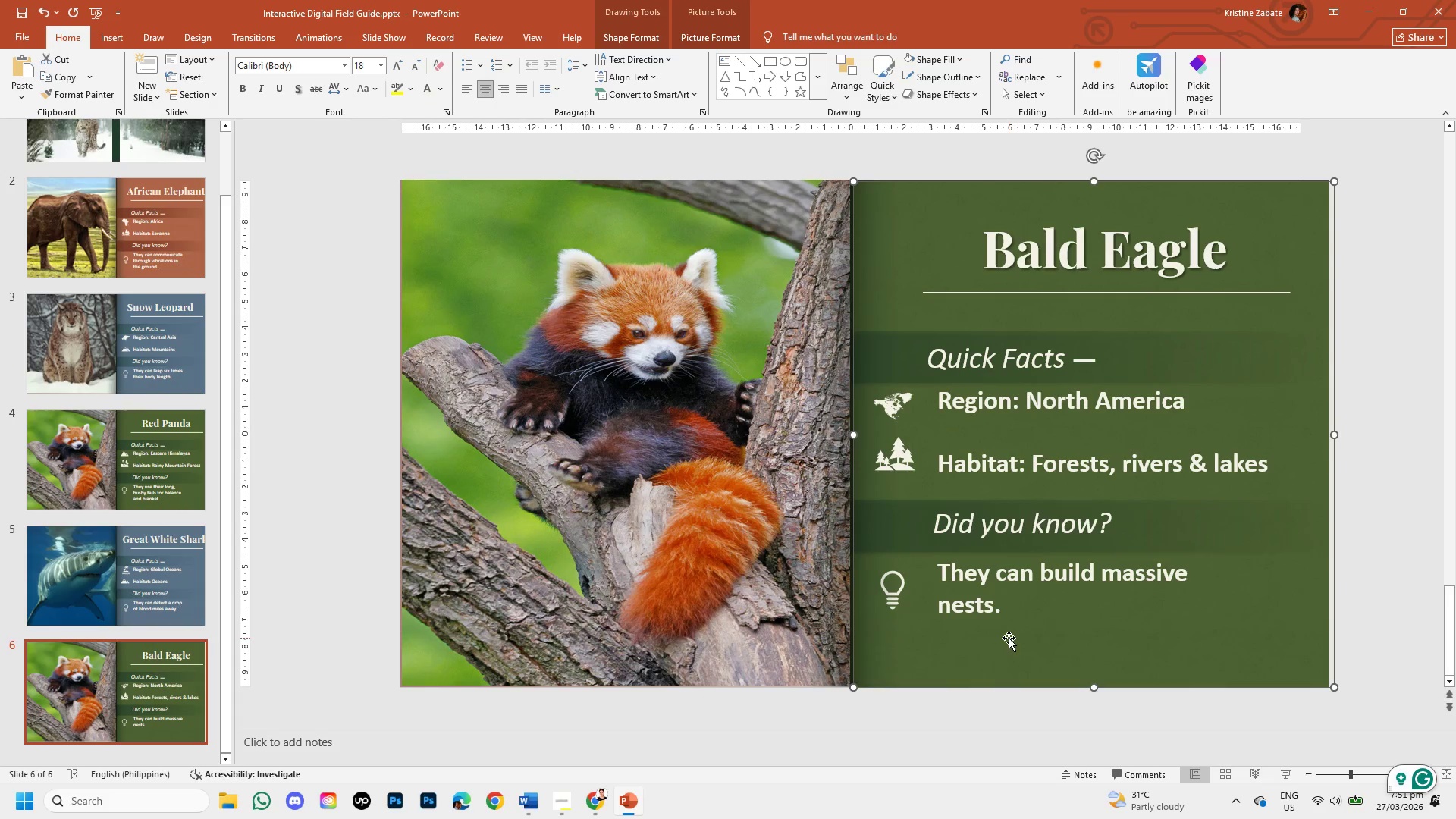 
key(Control+Z)
 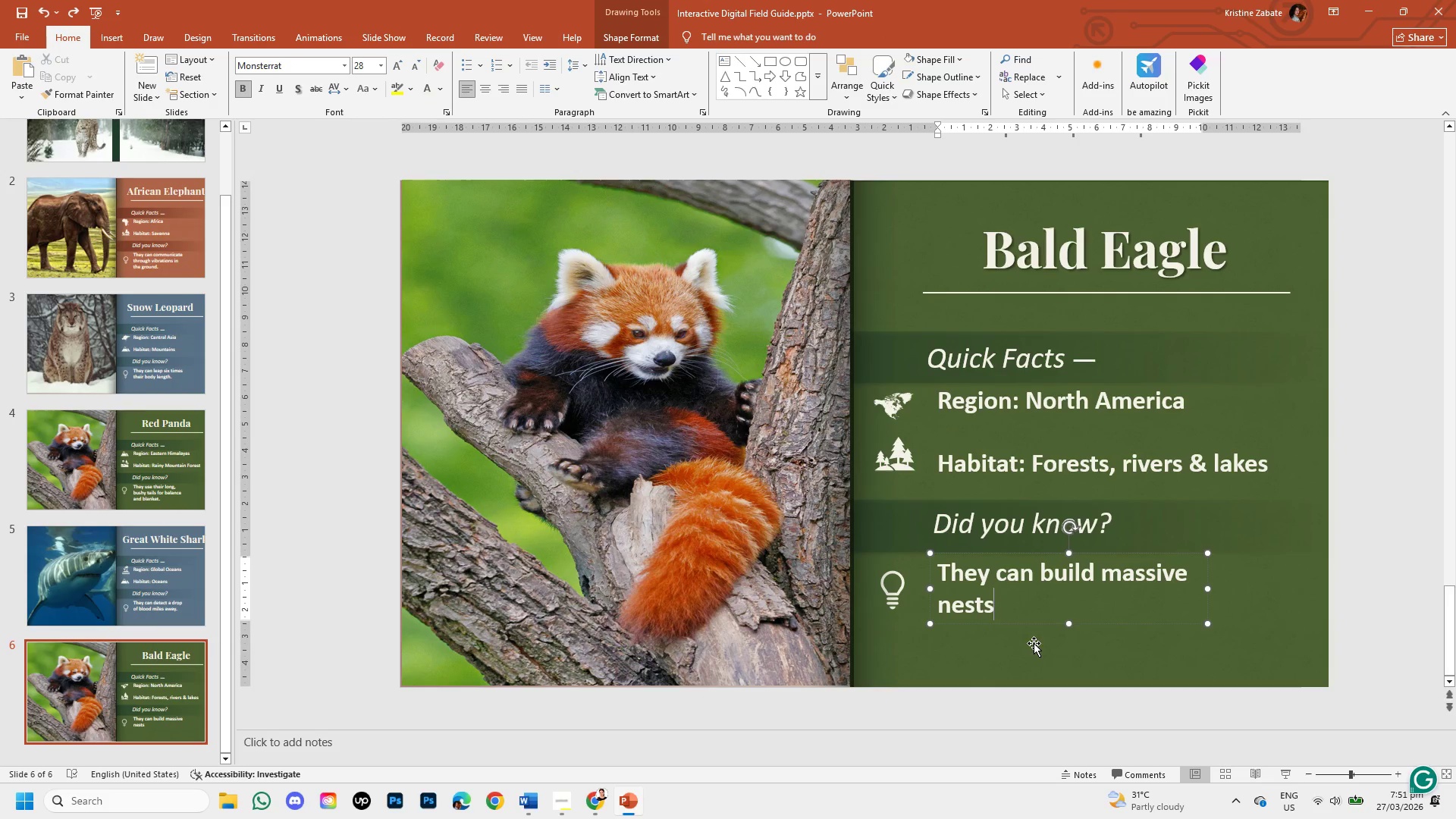 
key(Period)
 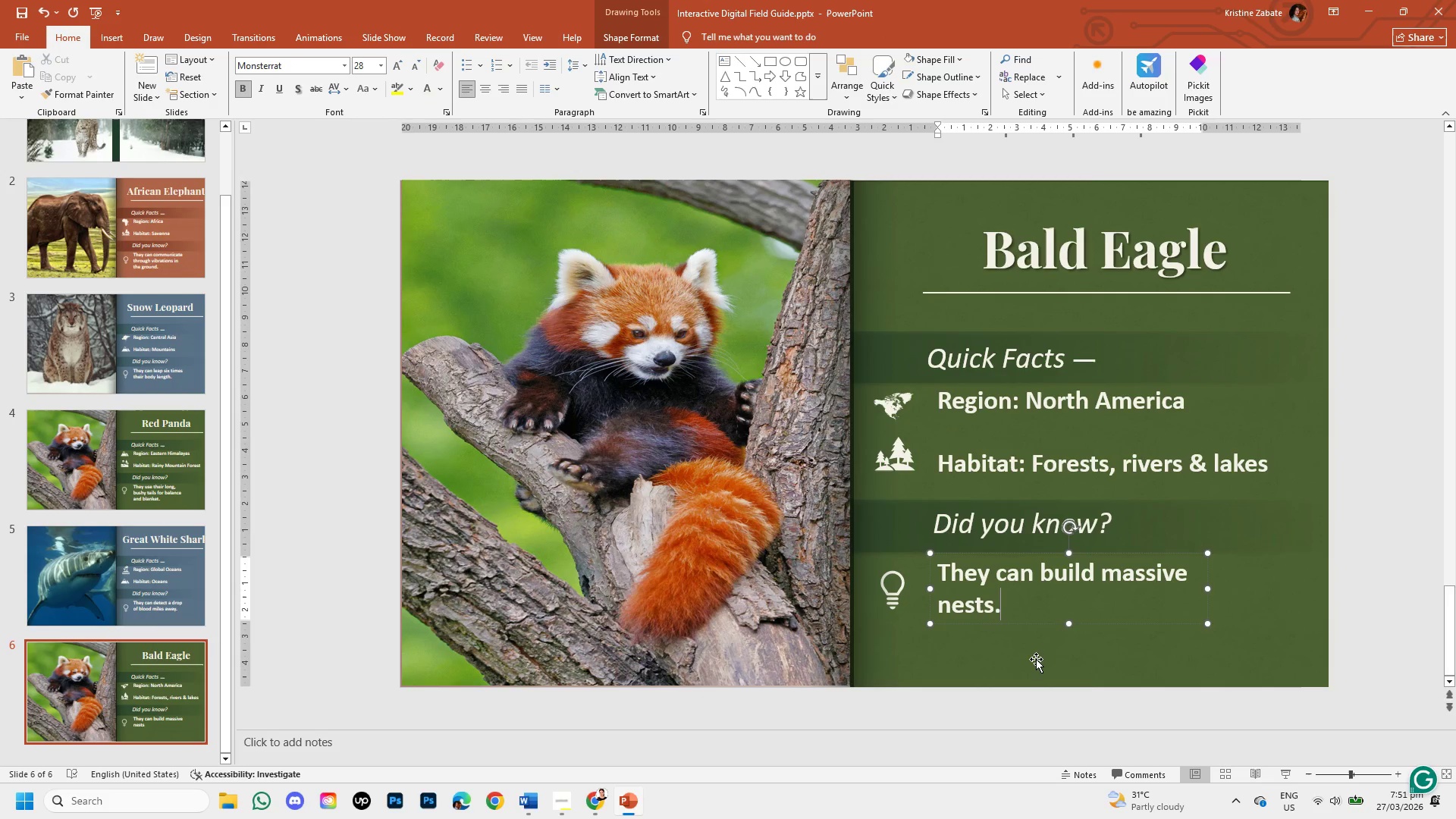 
left_click([1036, 659])
 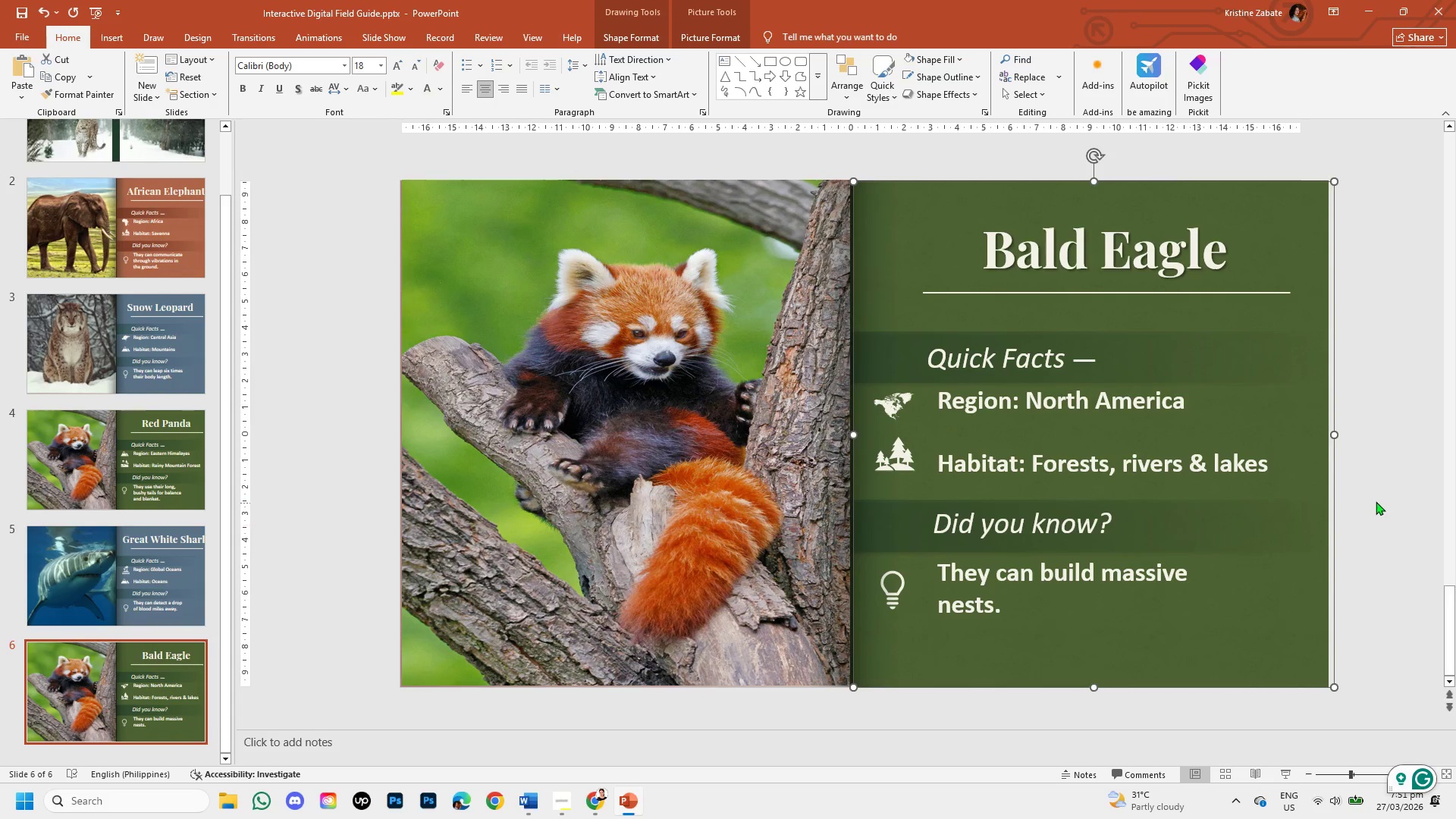 
hold_key(key=ShiftLeft, duration=1.5)
left_click_drag(start_coordinate=[1334, 431], to_coordinate=[1329, 432])
 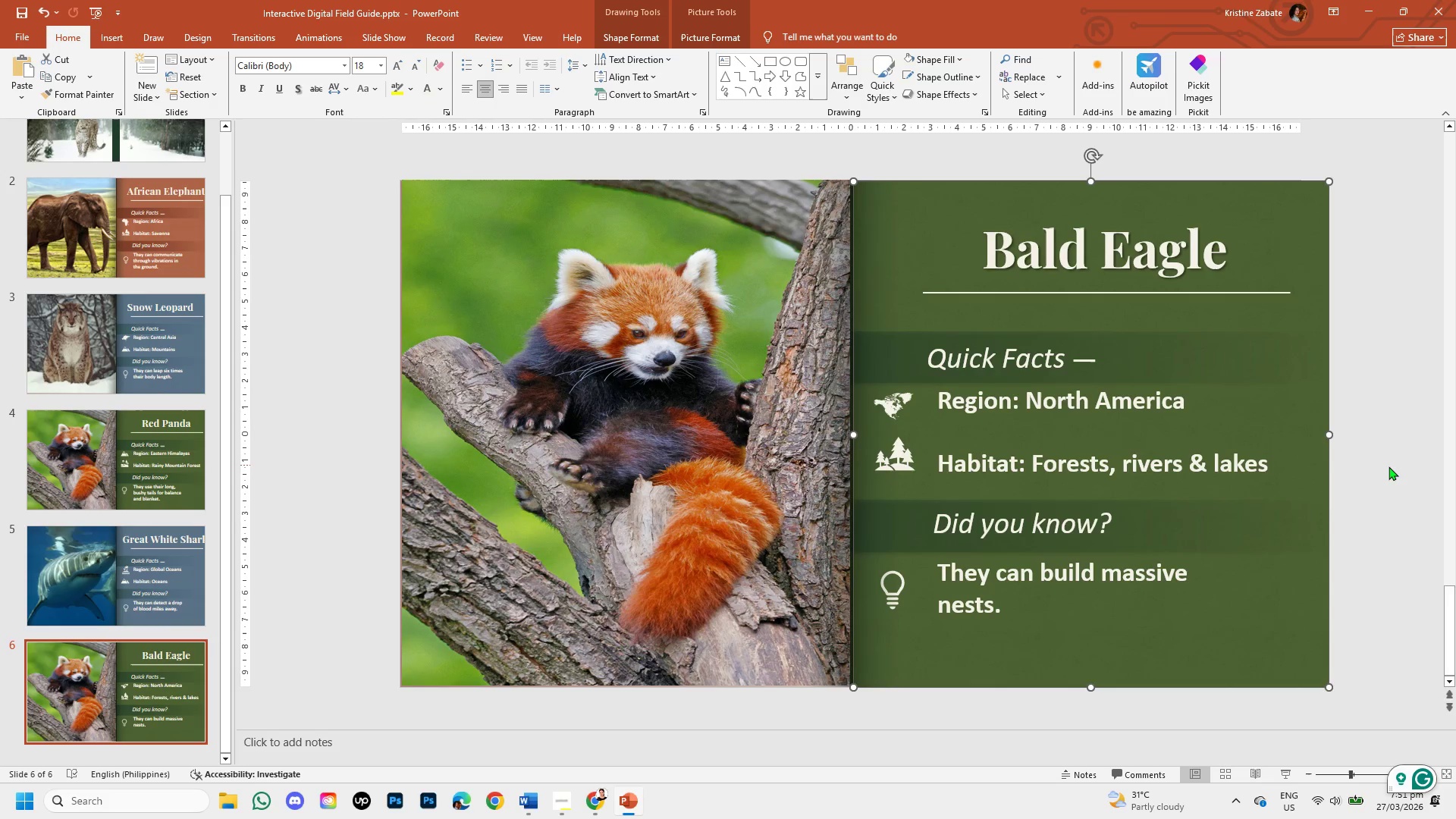 
hold_key(key=ShiftLeft, duration=1.5)
 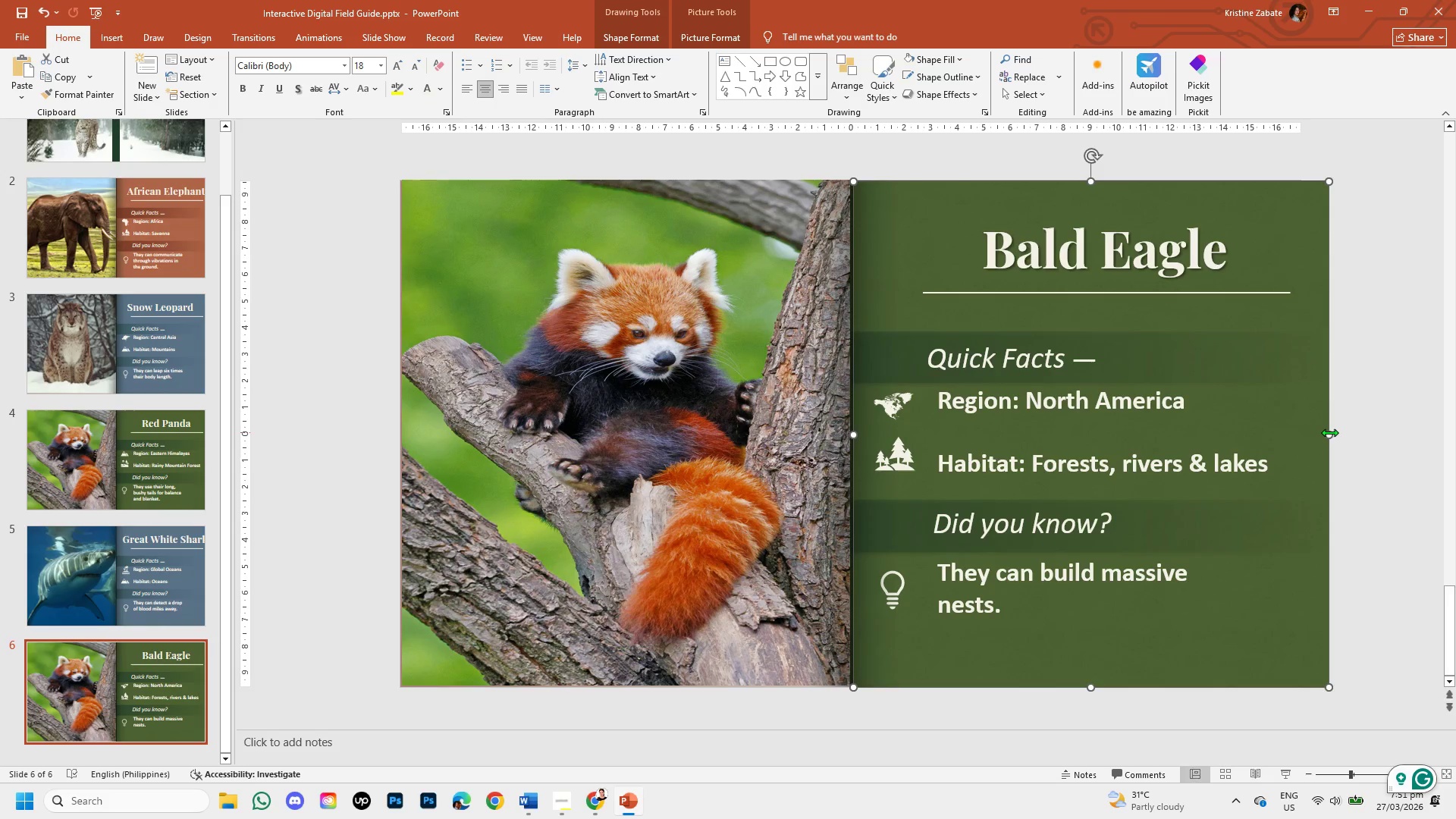 
key(Shift+ShiftLeft)
 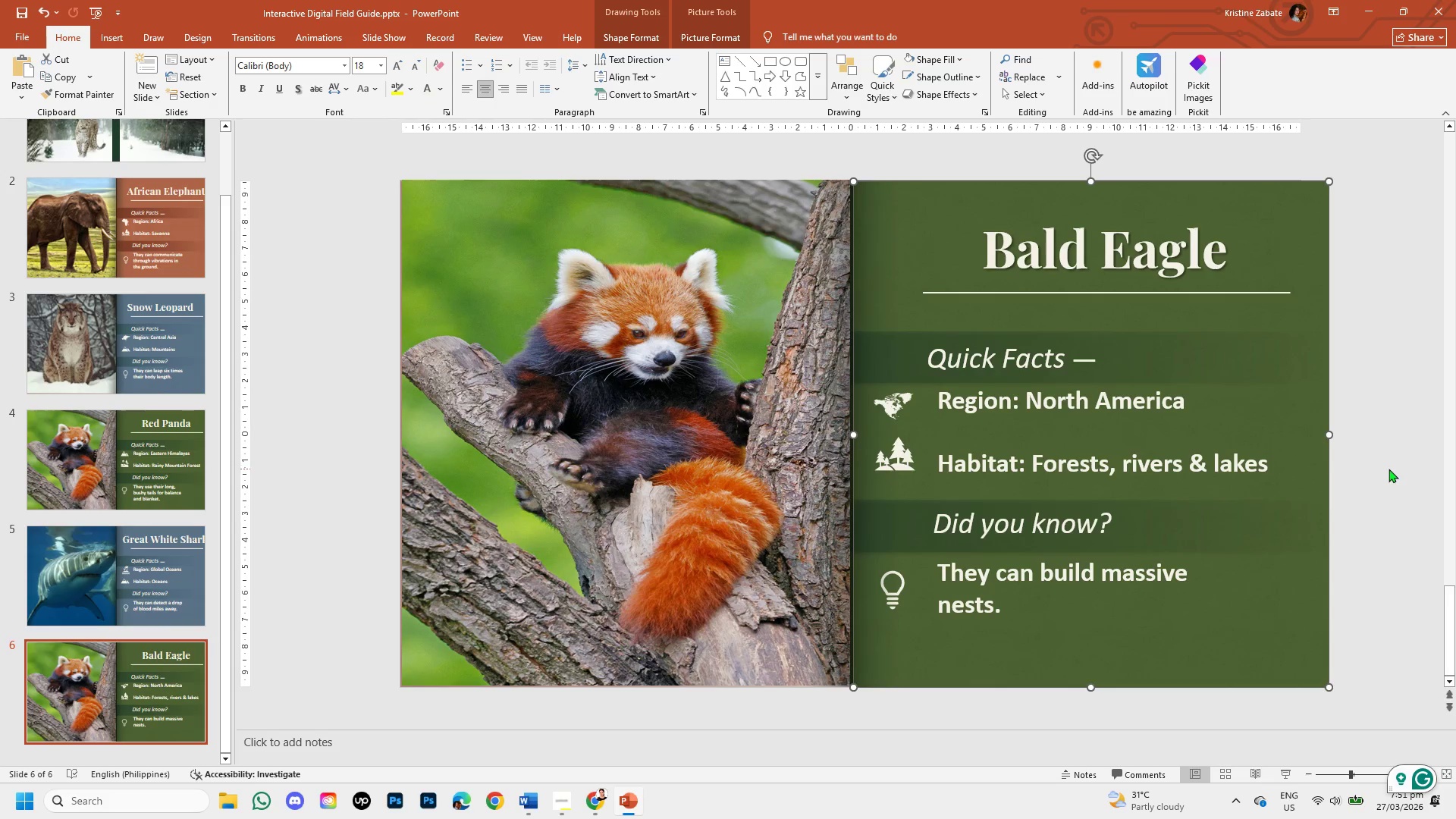 
left_click([1389, 469])
 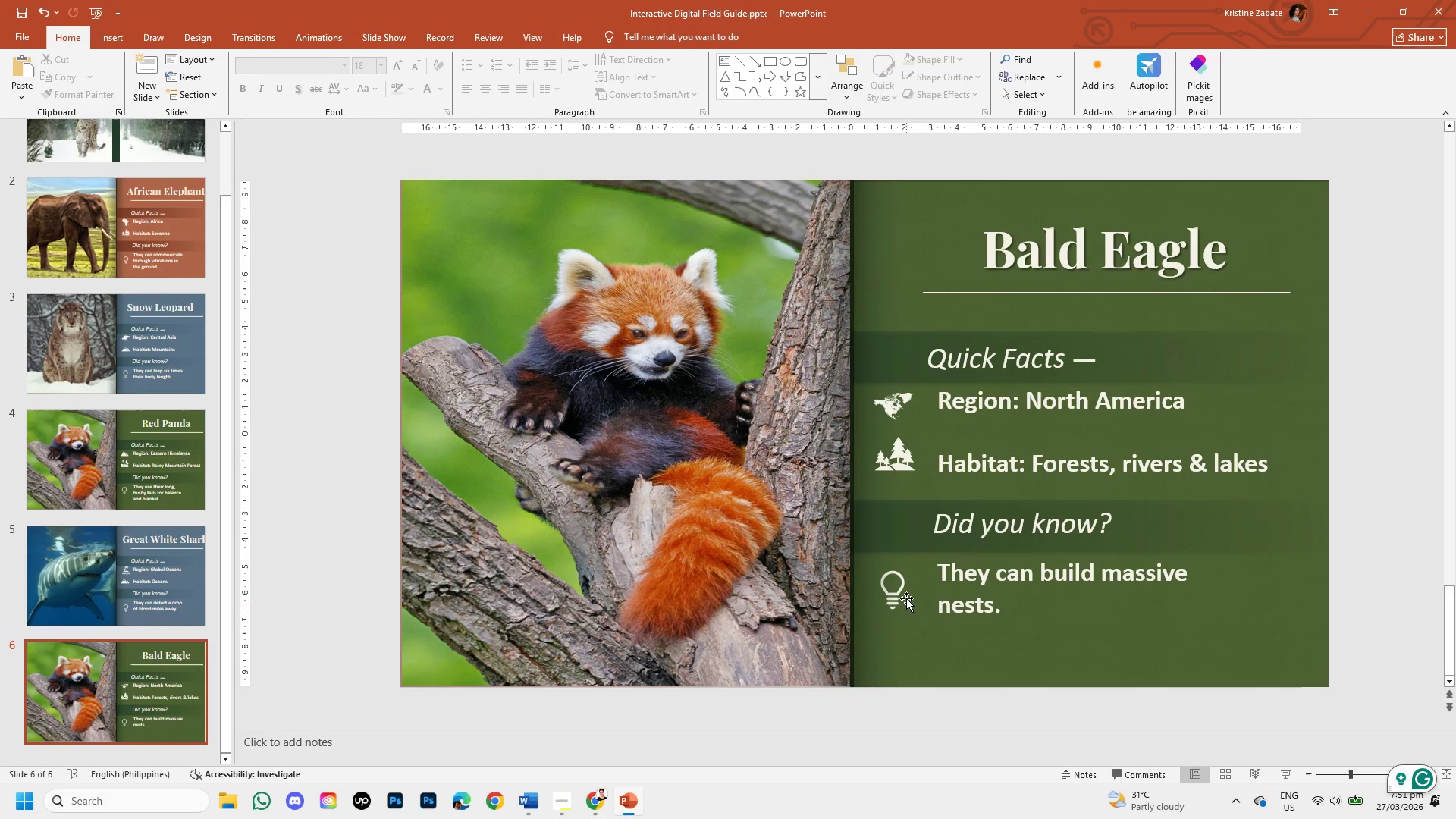 
left_click([899, 589])
 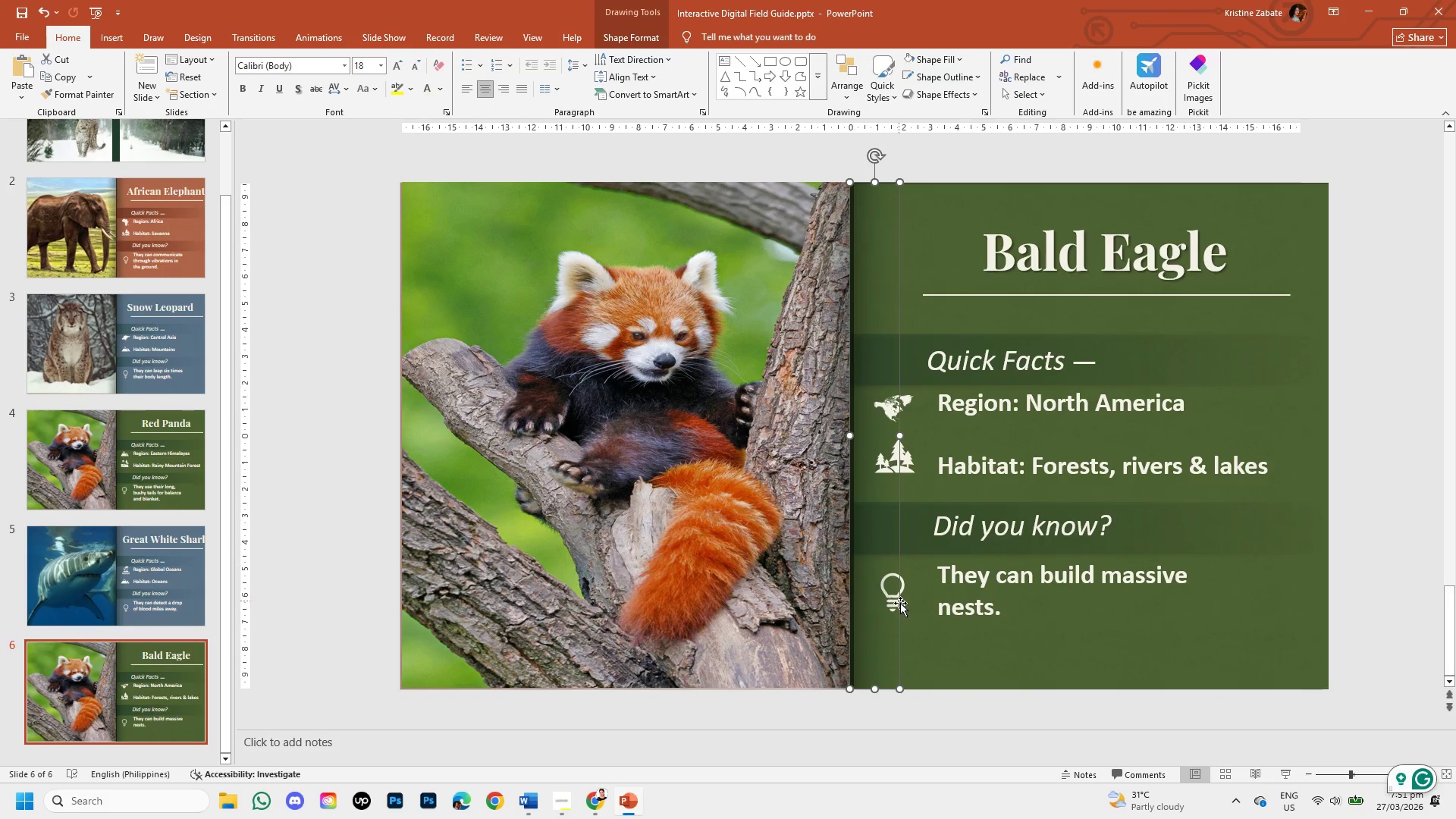 
left_click([900, 603])
 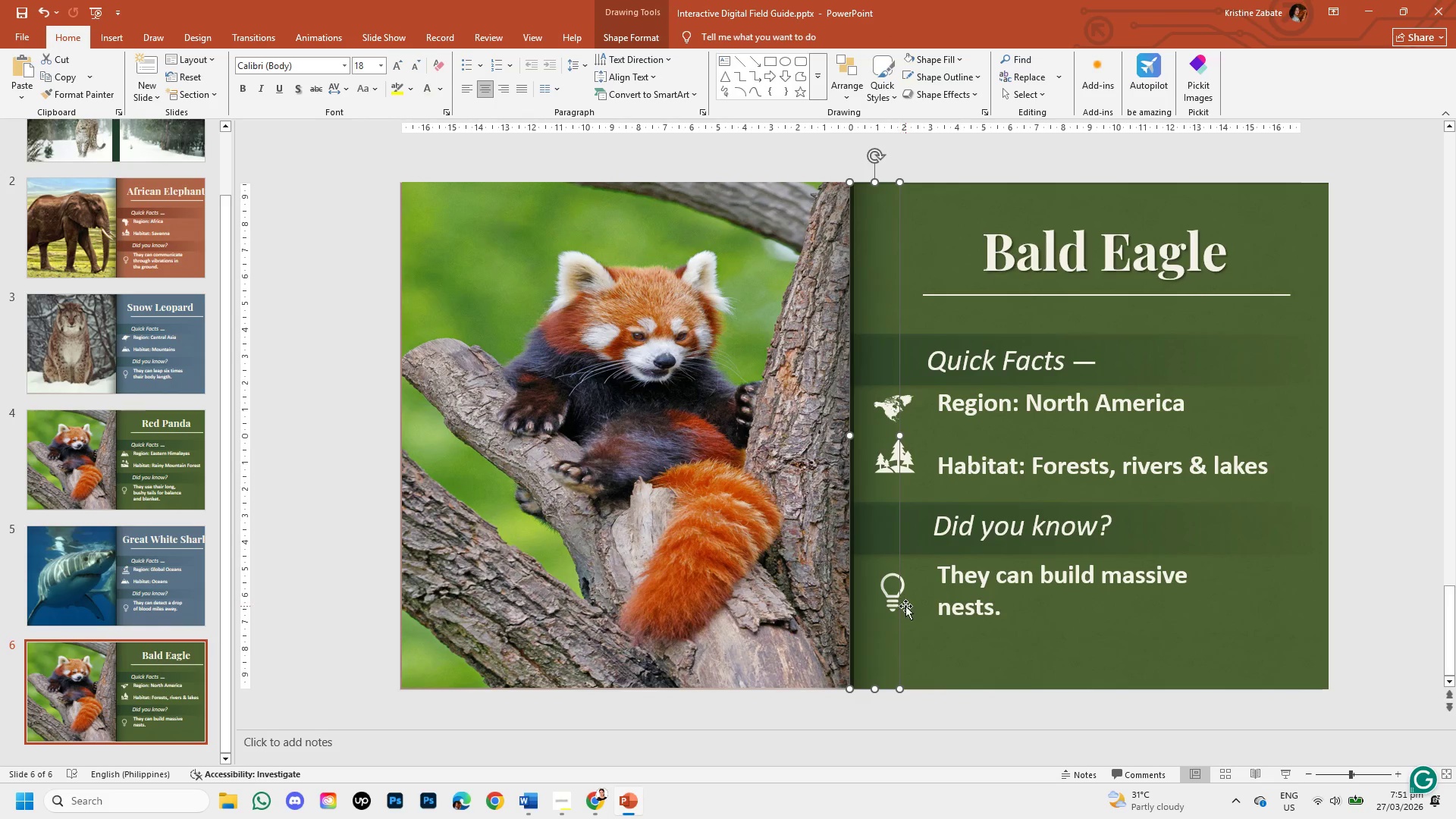 
left_click([905, 606])
 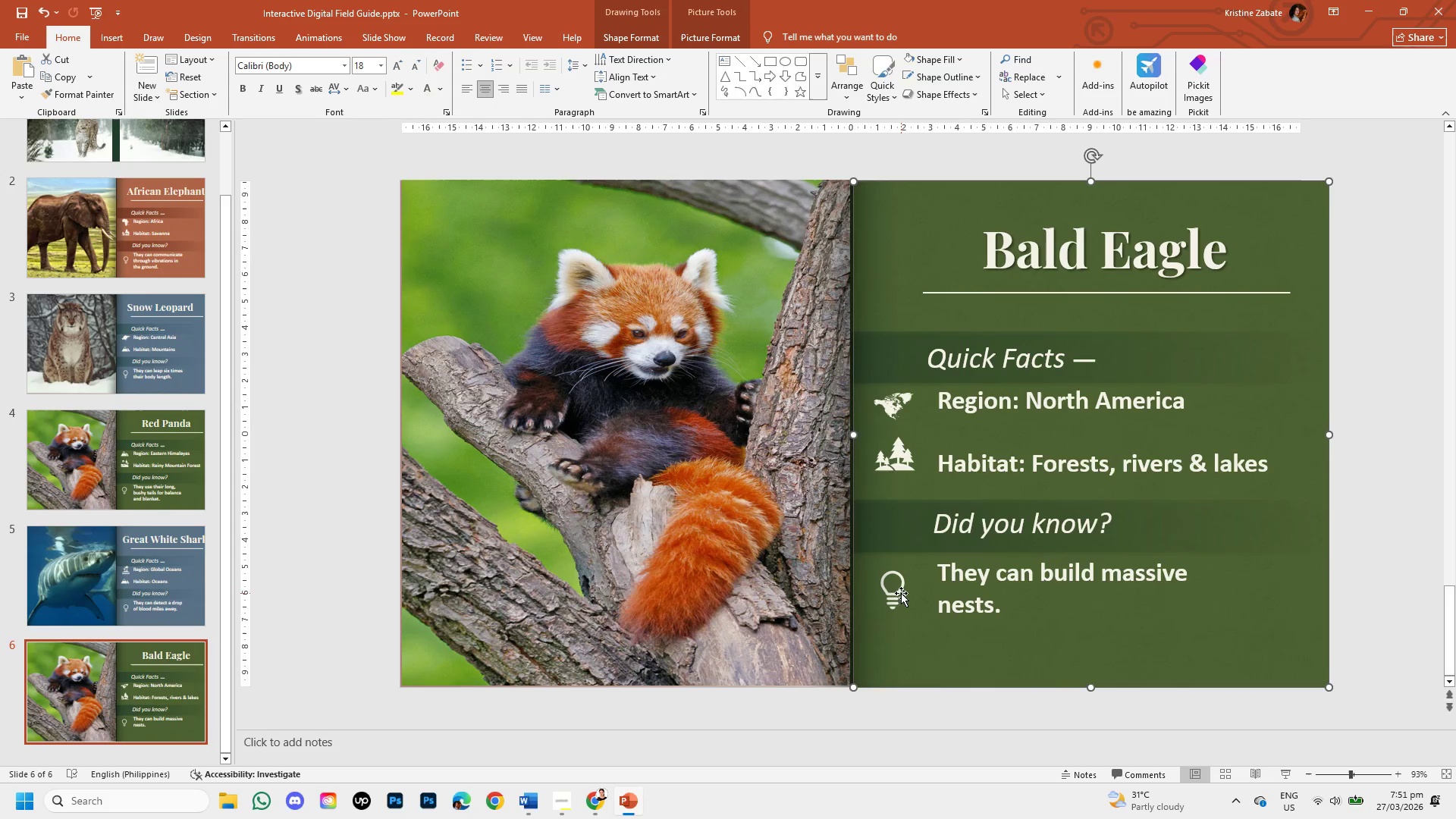 
left_click([898, 590])
 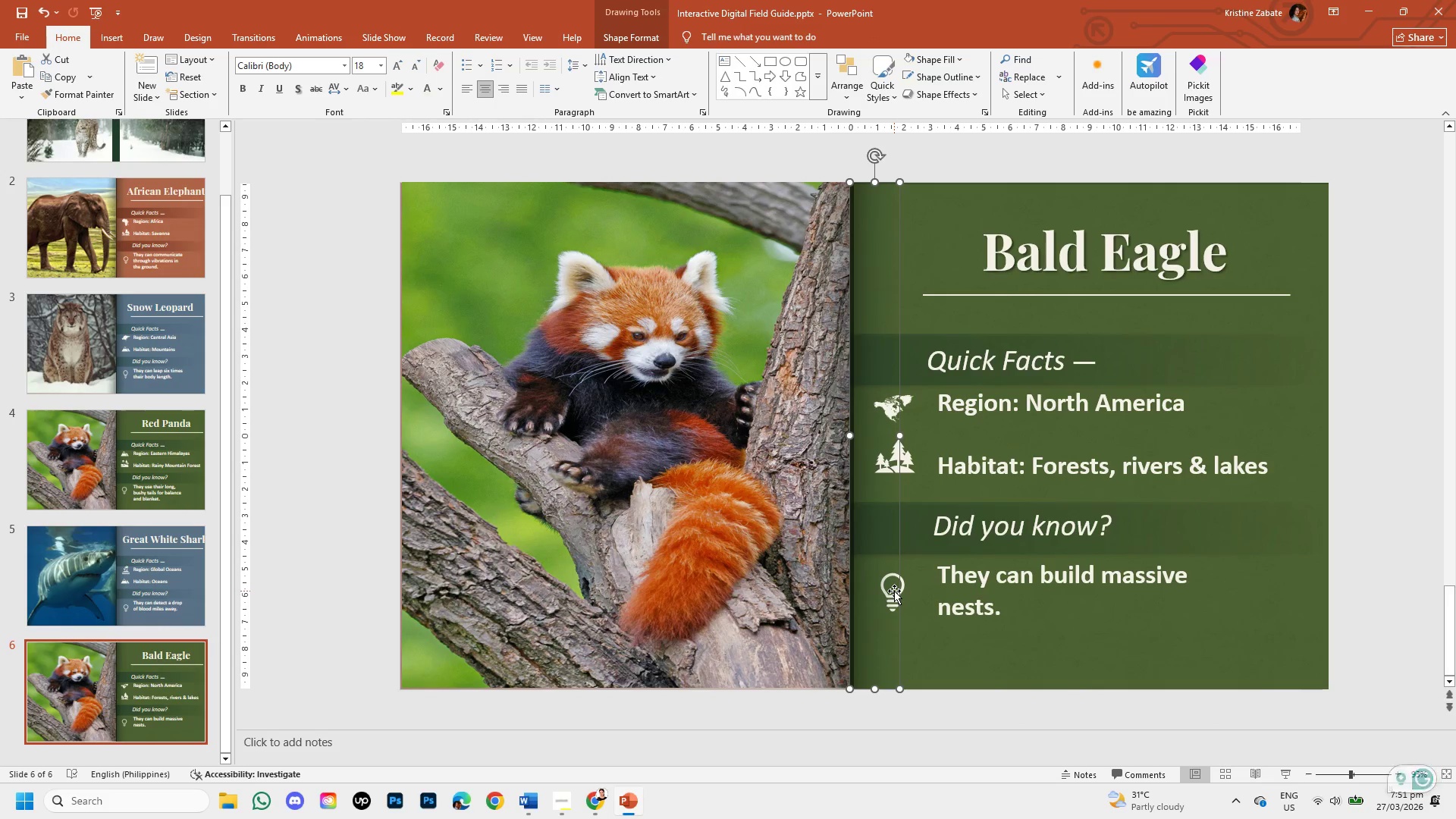 
left_click([893, 592])
 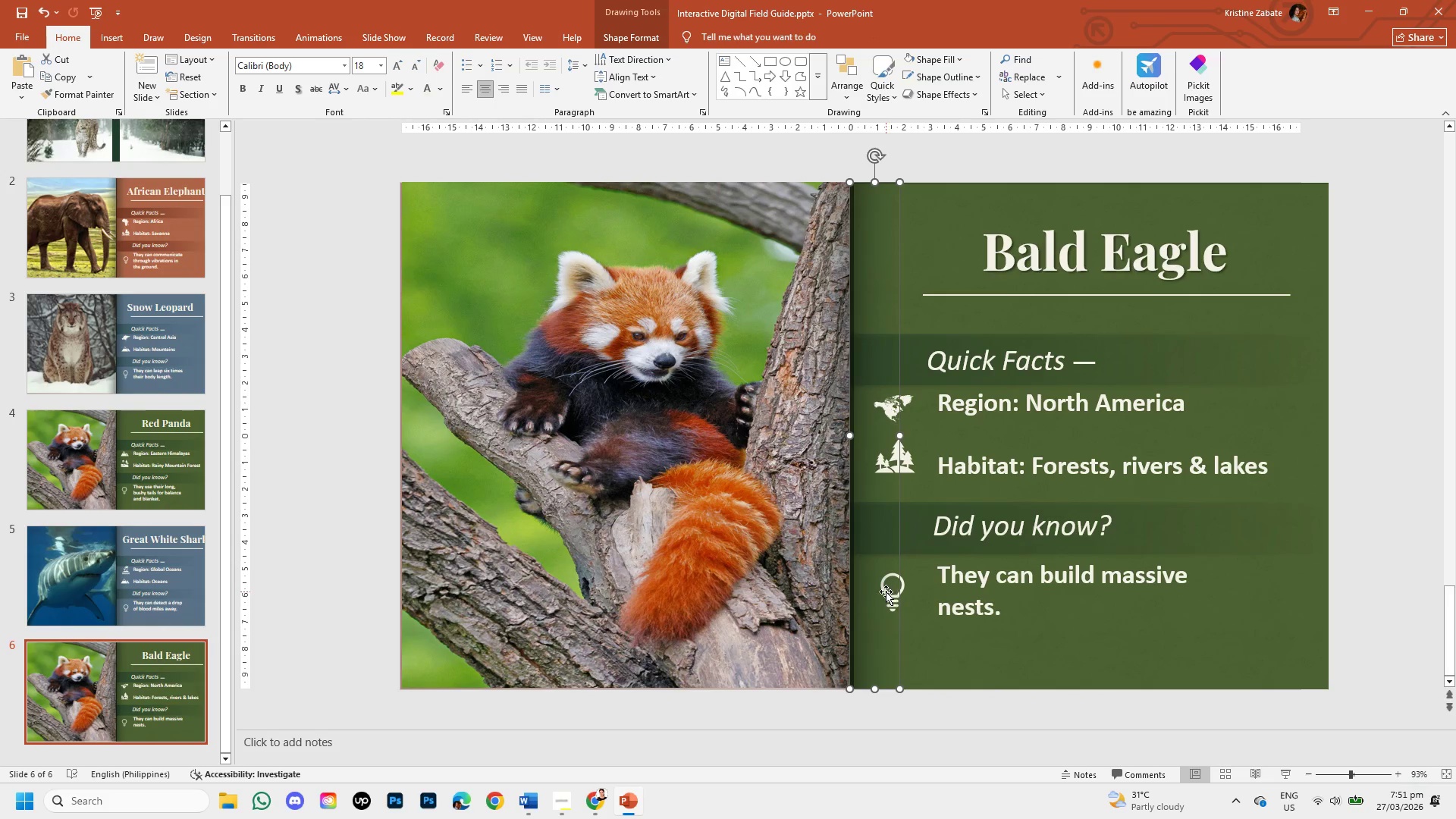 
left_click([884, 592])
 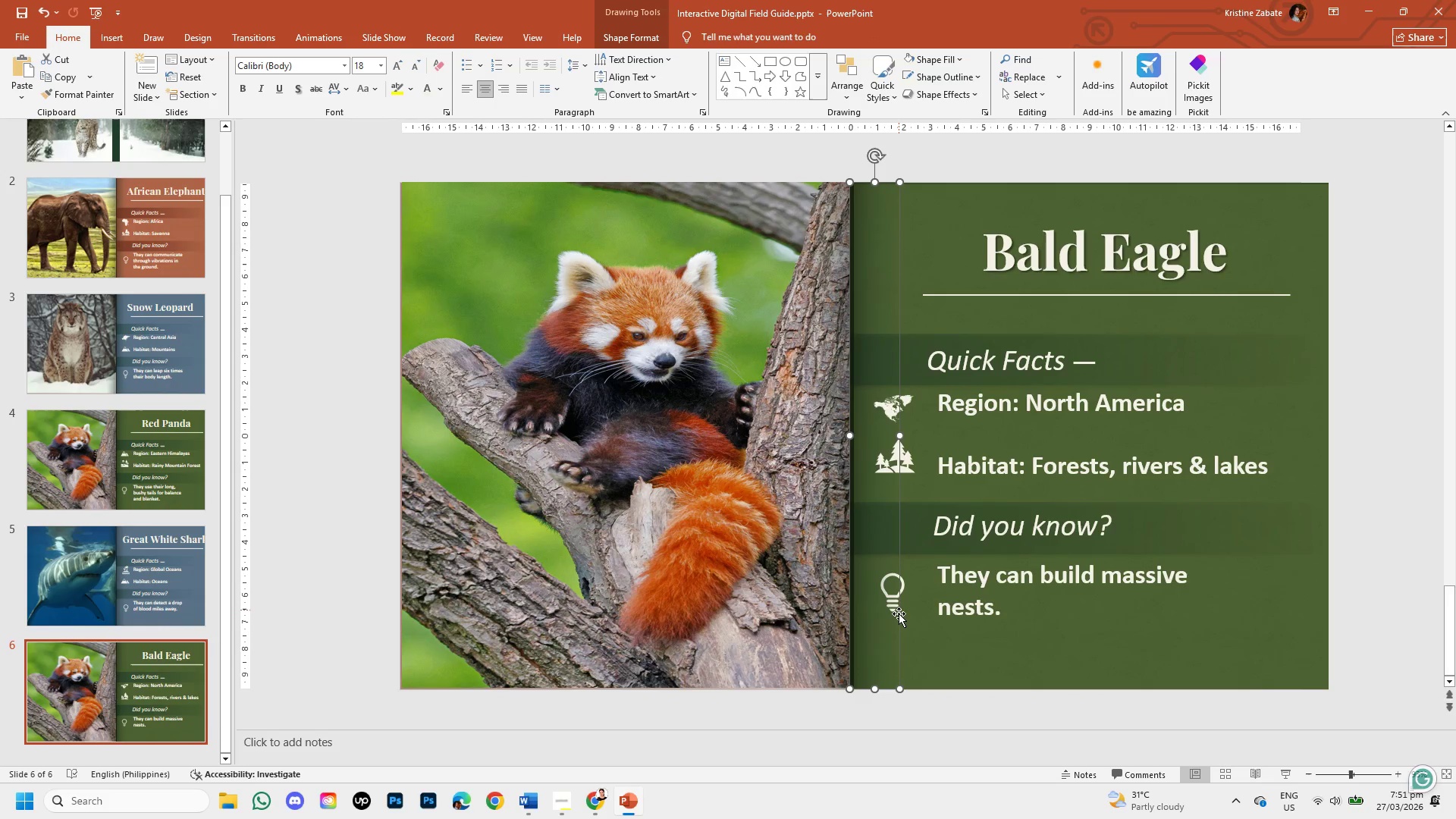 
left_click([899, 614])
 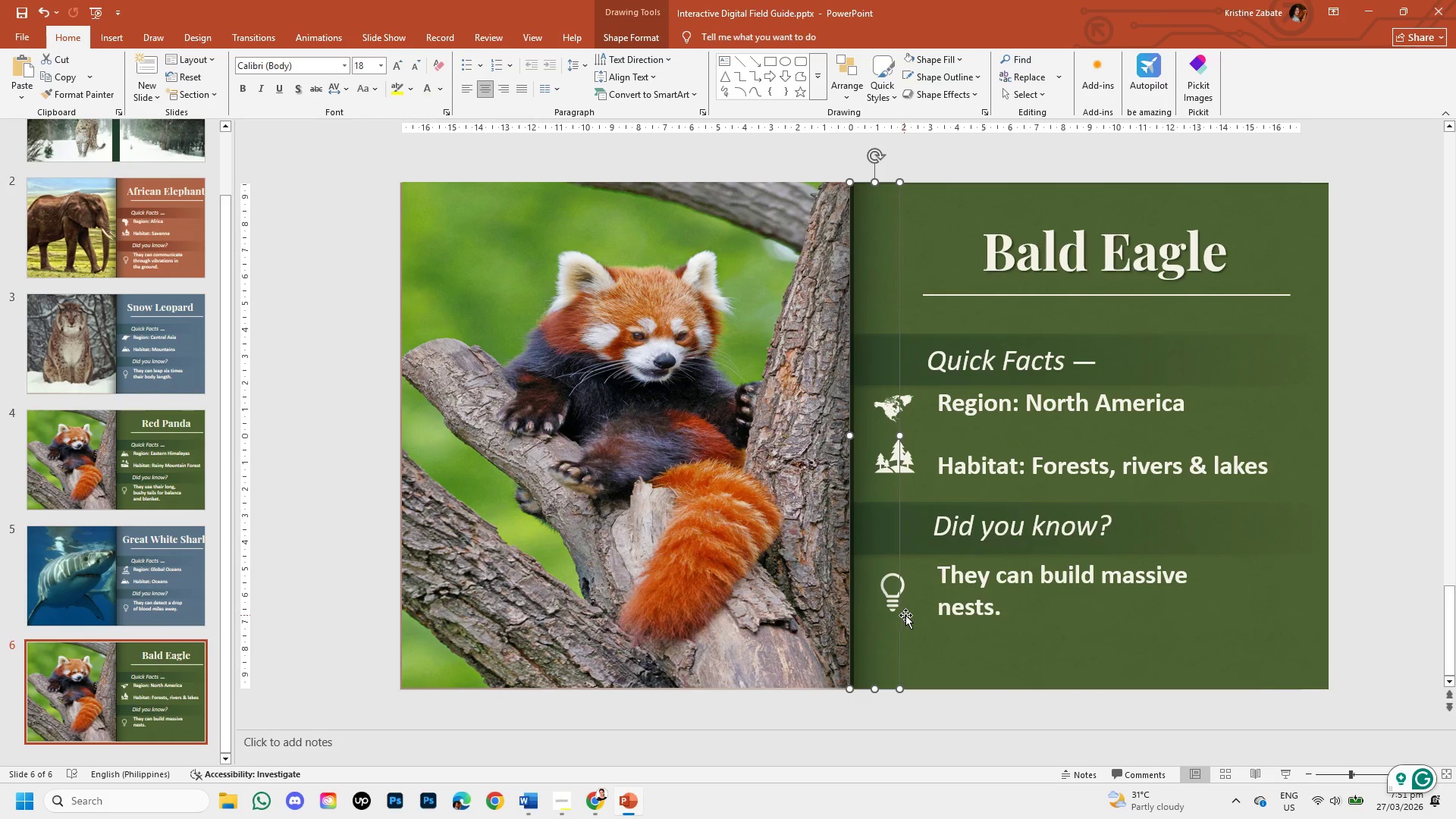 
left_click([908, 615])
 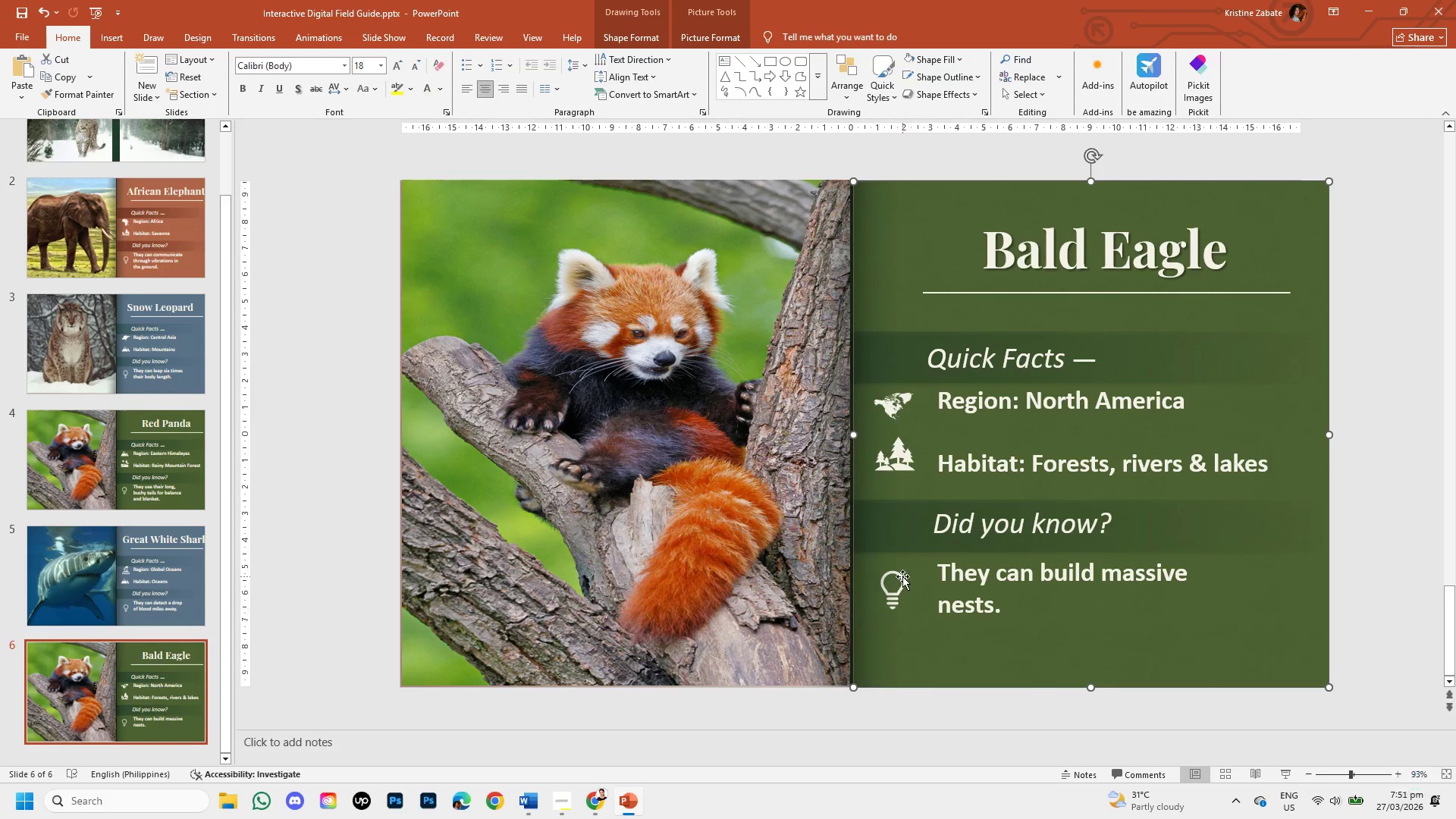 
left_click([902, 576])
 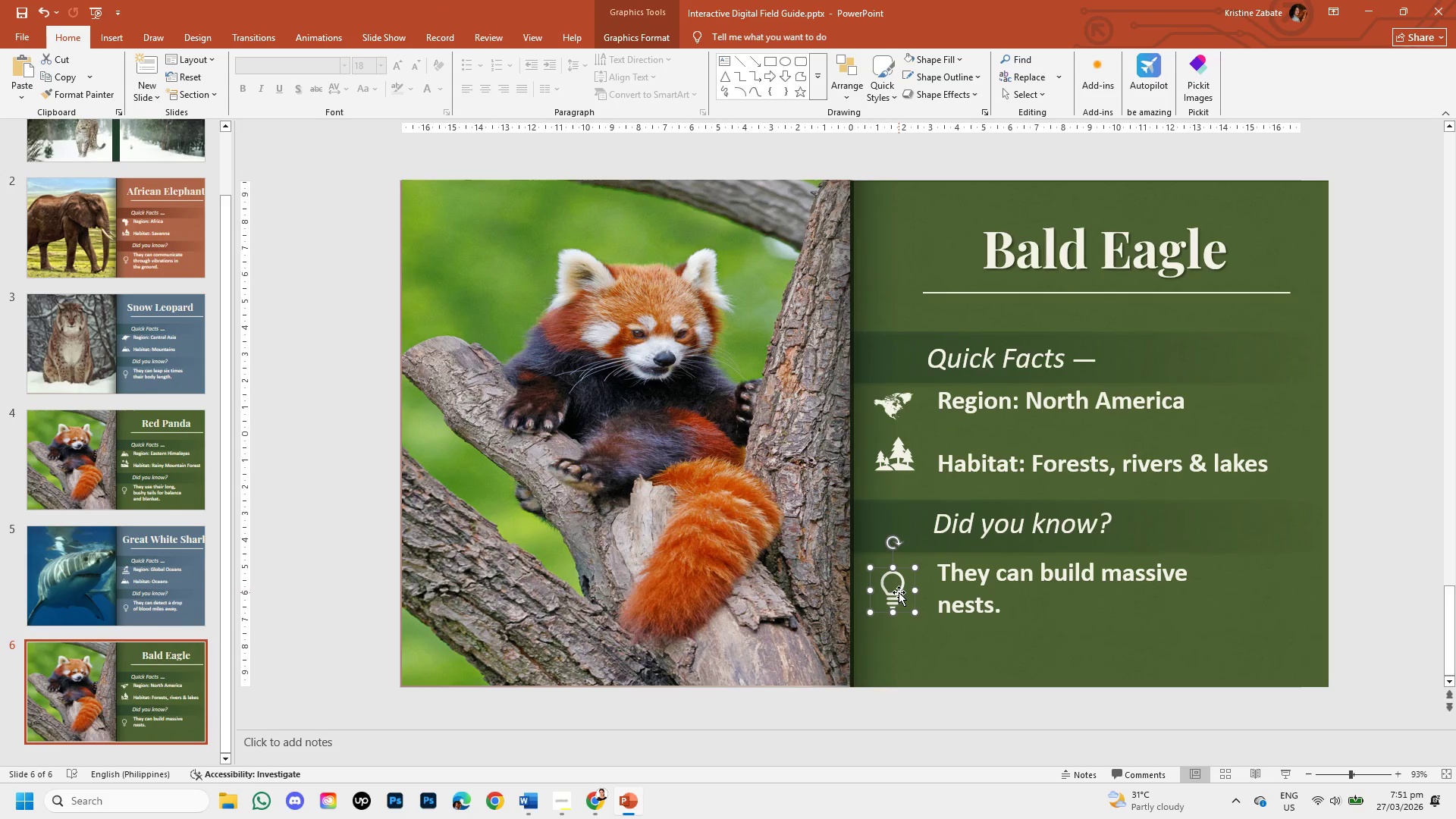 
double_click([899, 592])
 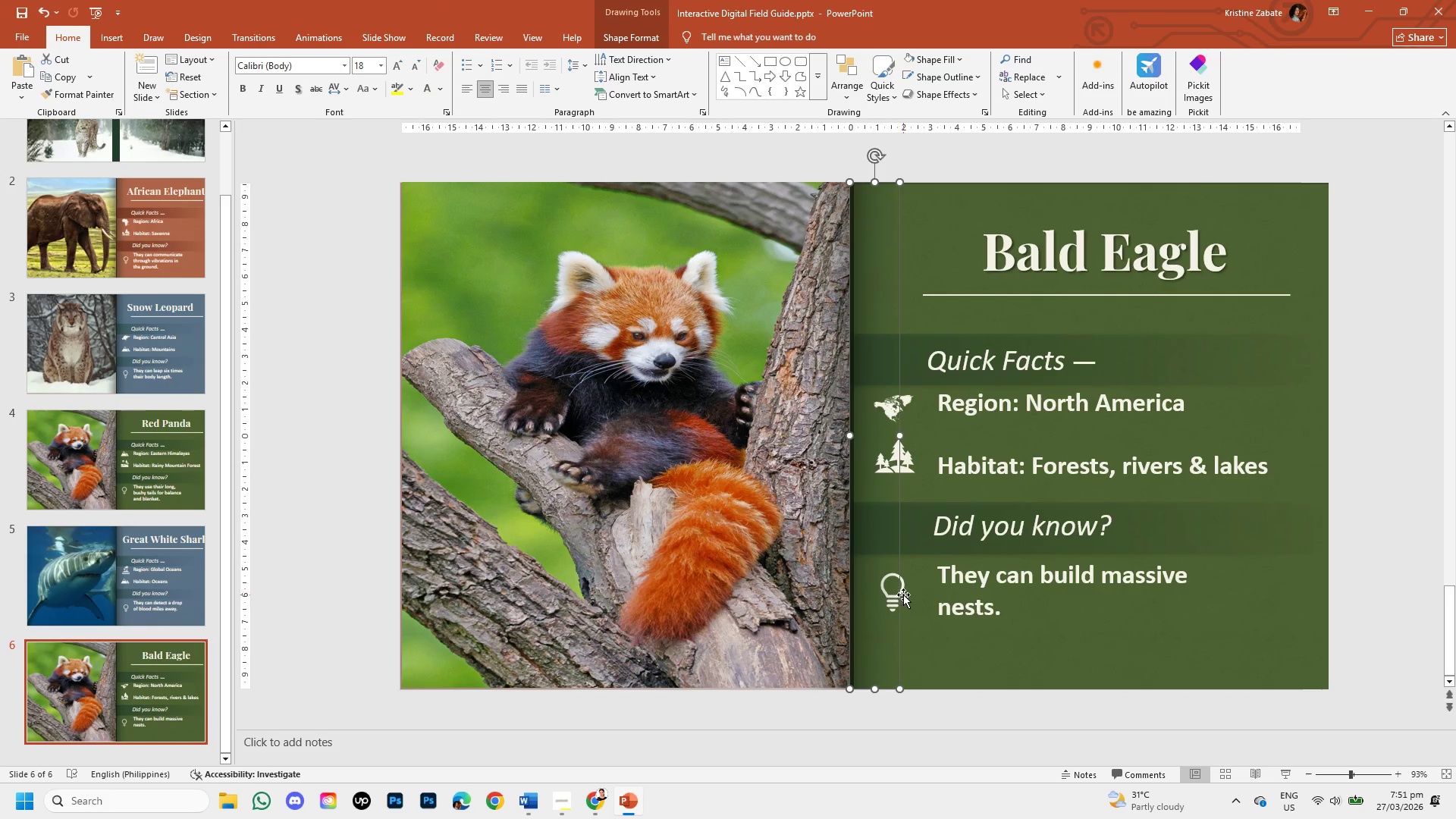 
left_click([903, 595])
 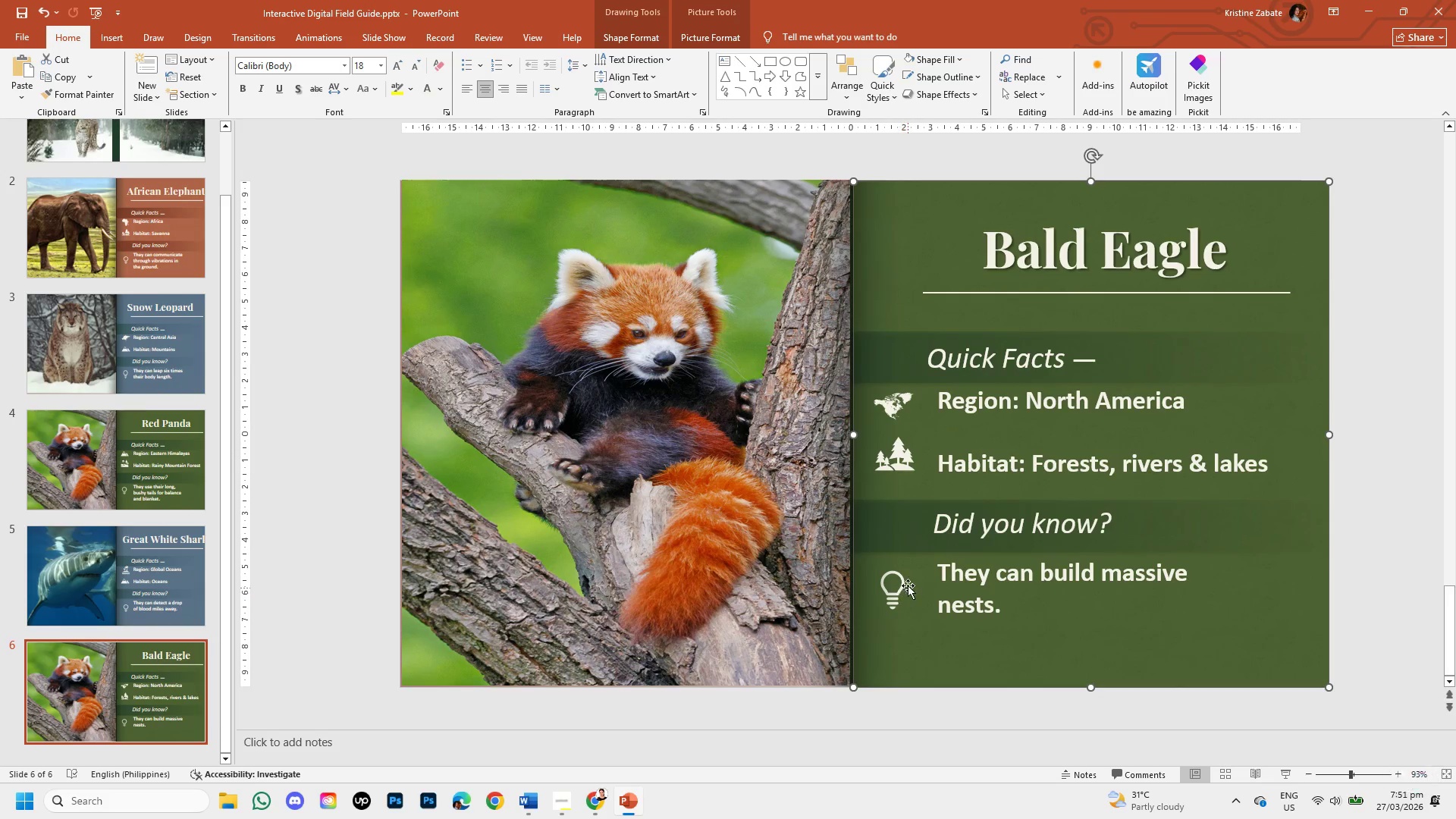 
left_click([908, 582])
 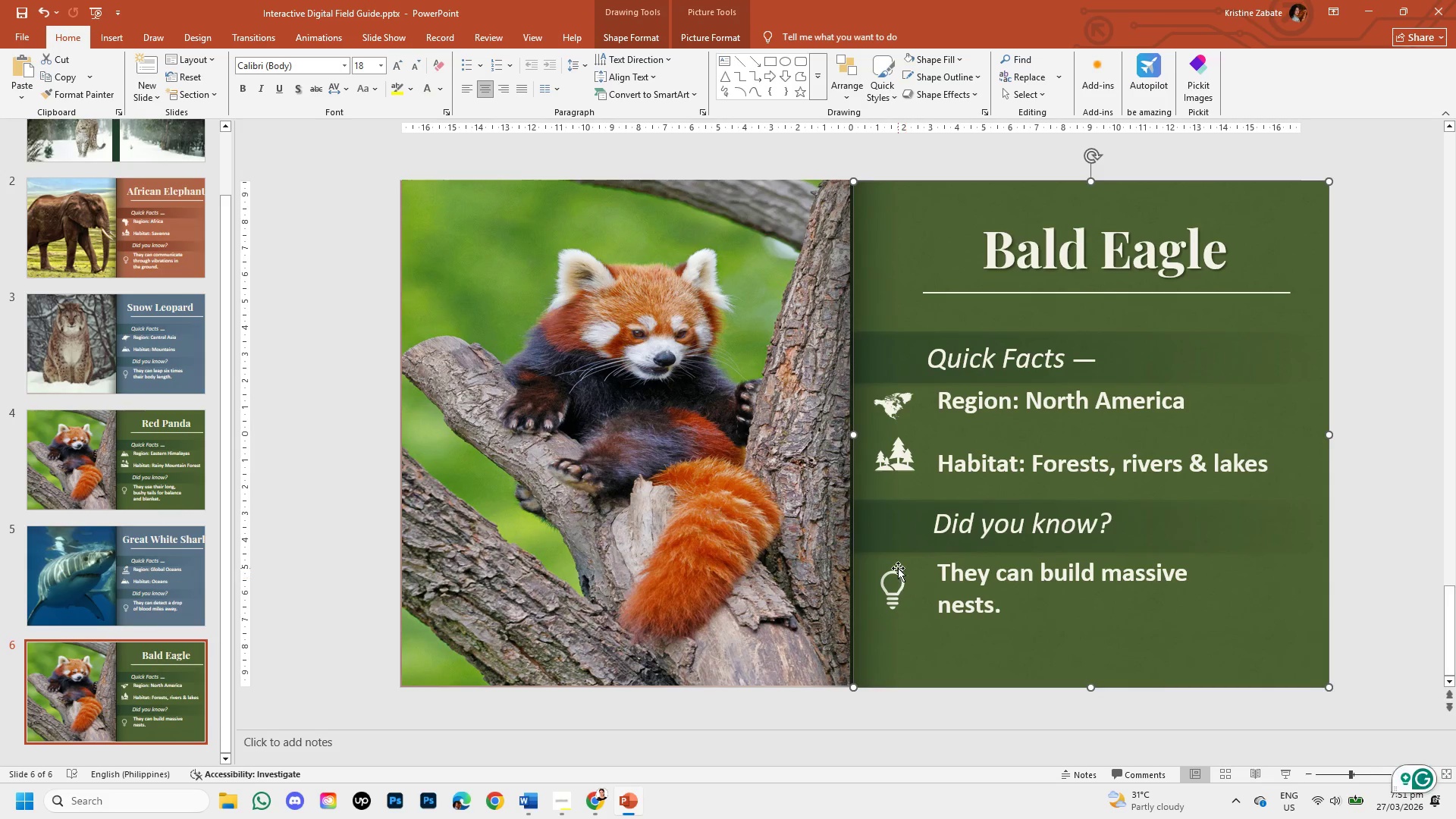 
left_click([898, 568])
 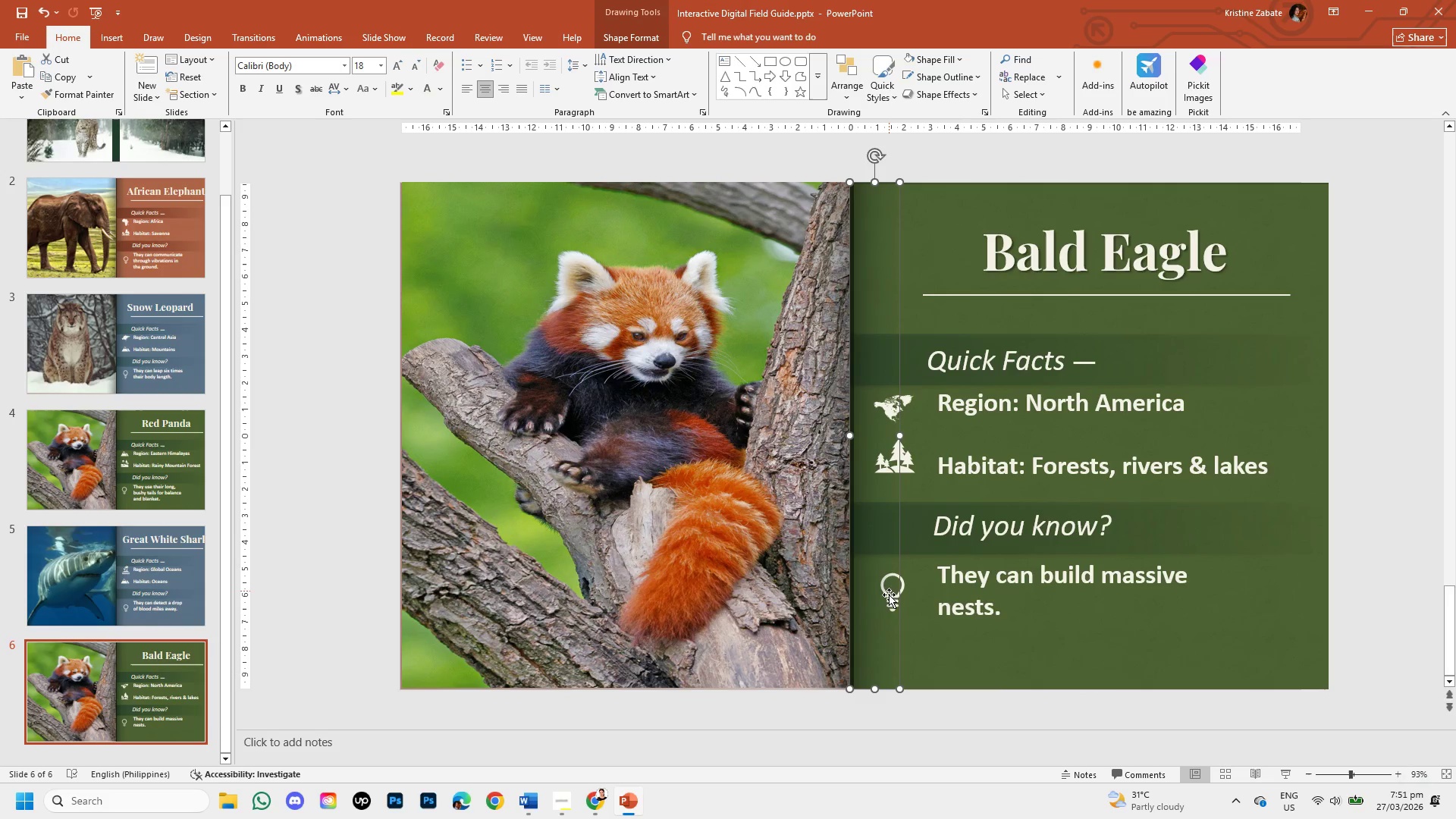 
double_click([891, 606])
 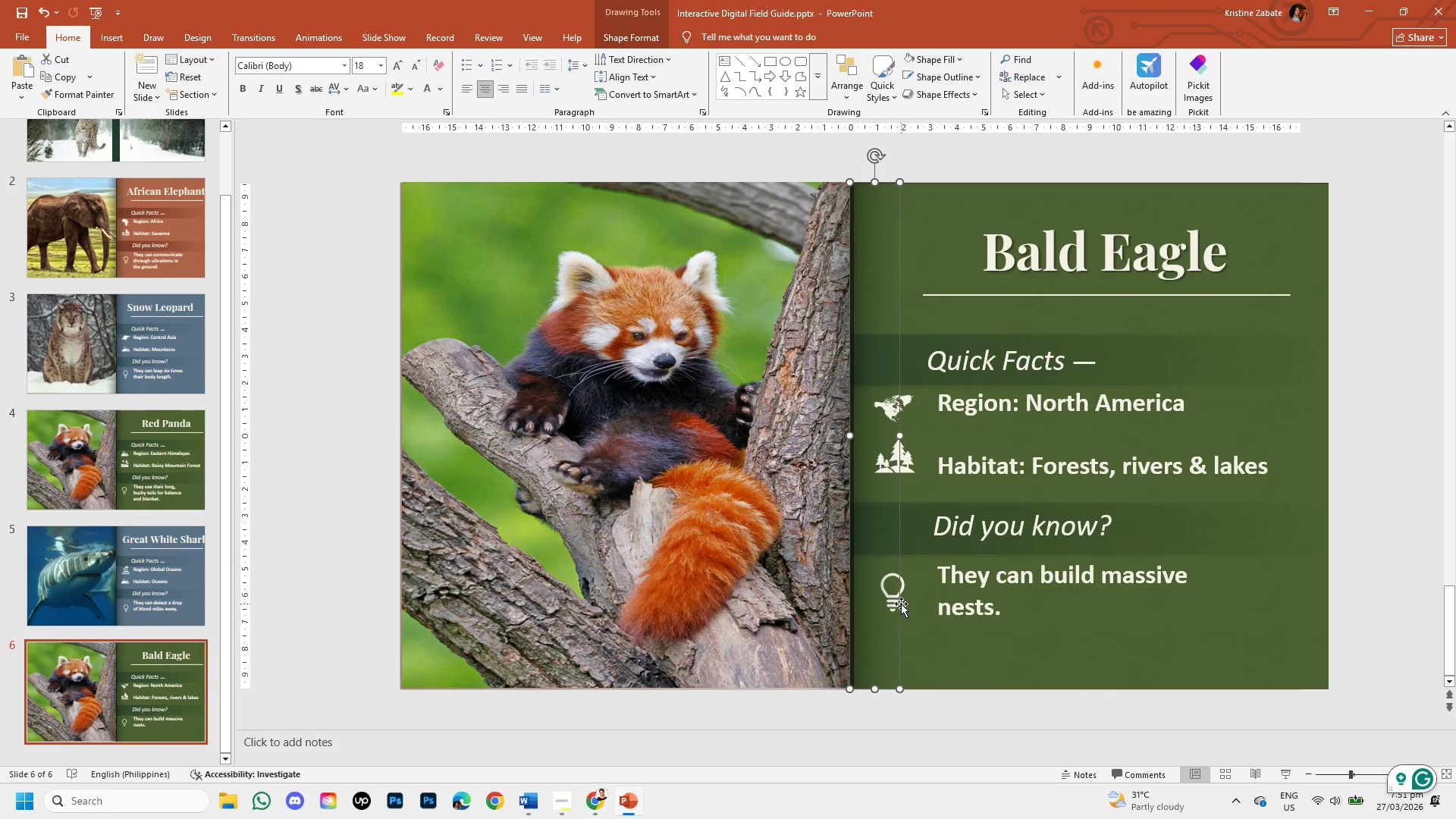 
left_click([902, 603])
 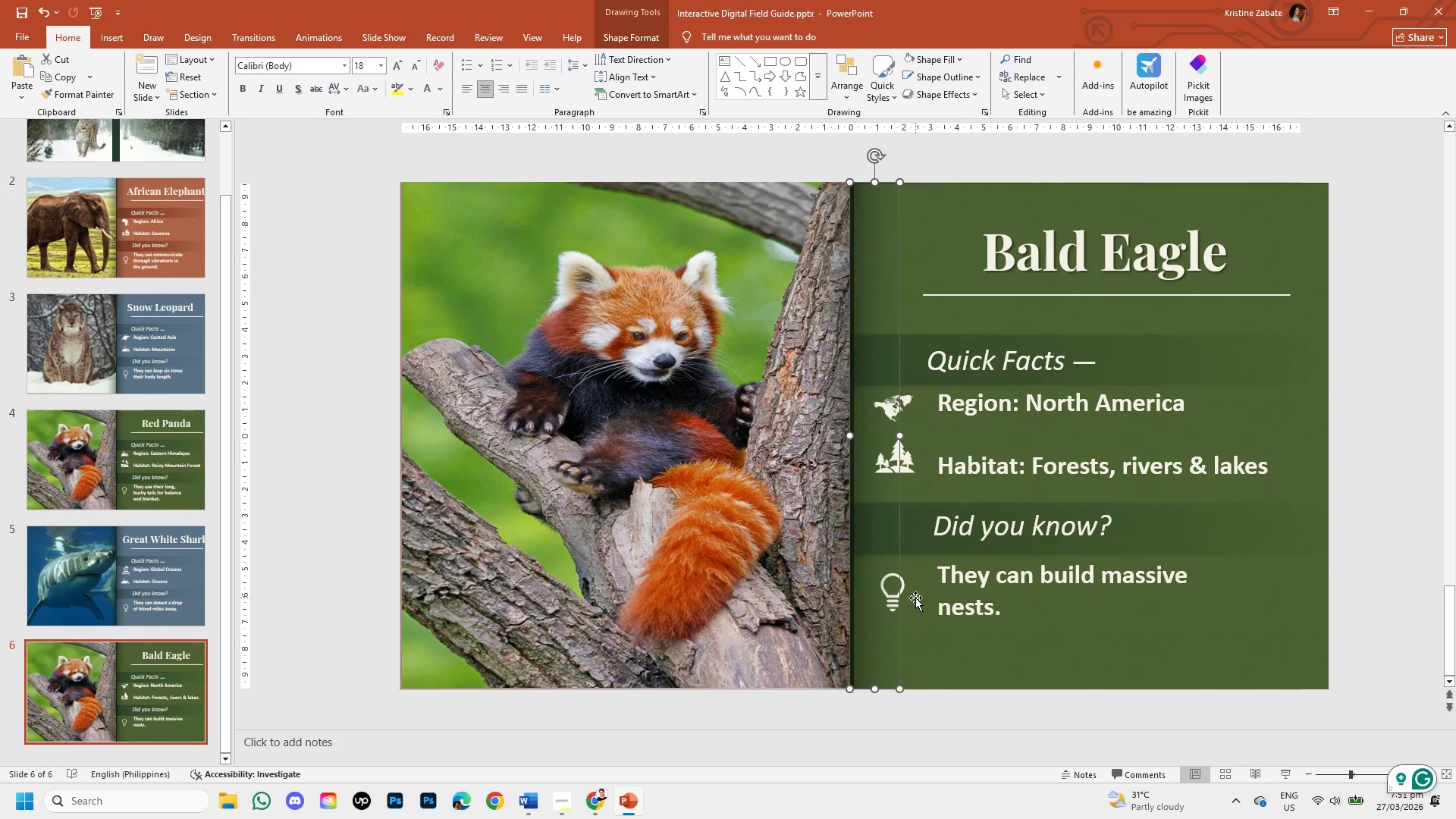 
left_click([915, 598])
 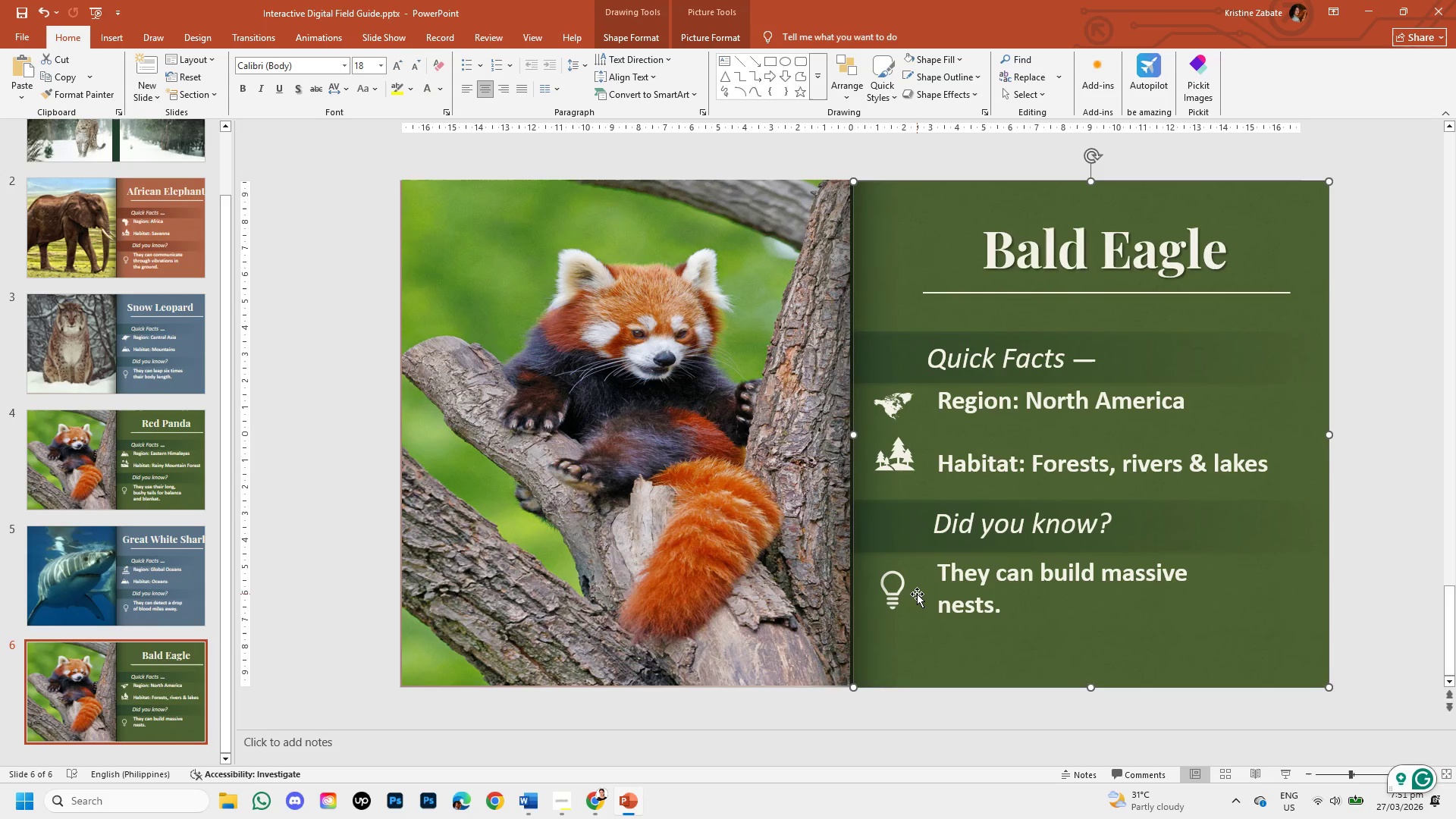 
left_click([917, 592])
 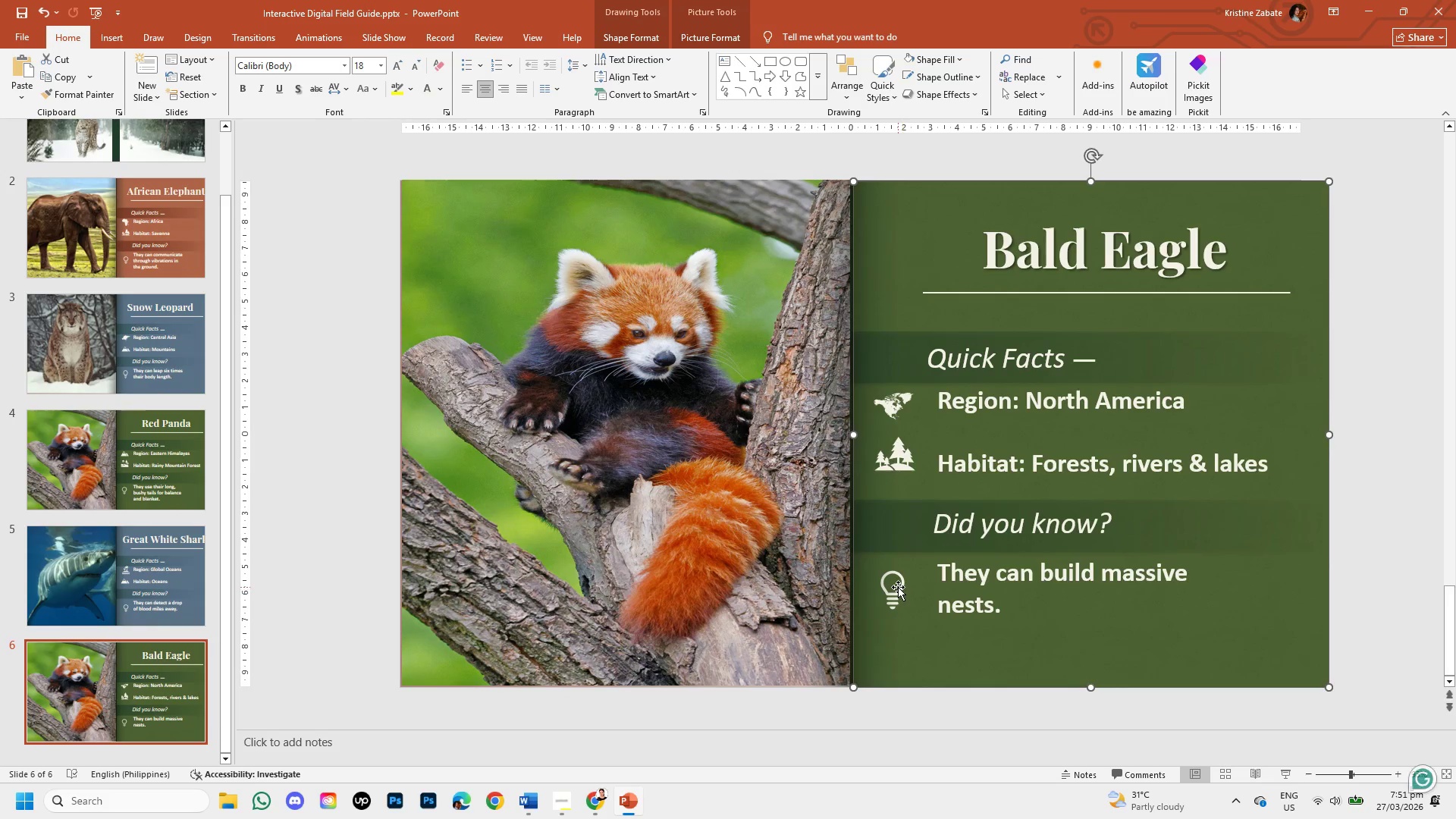 
double_click([898, 587])
 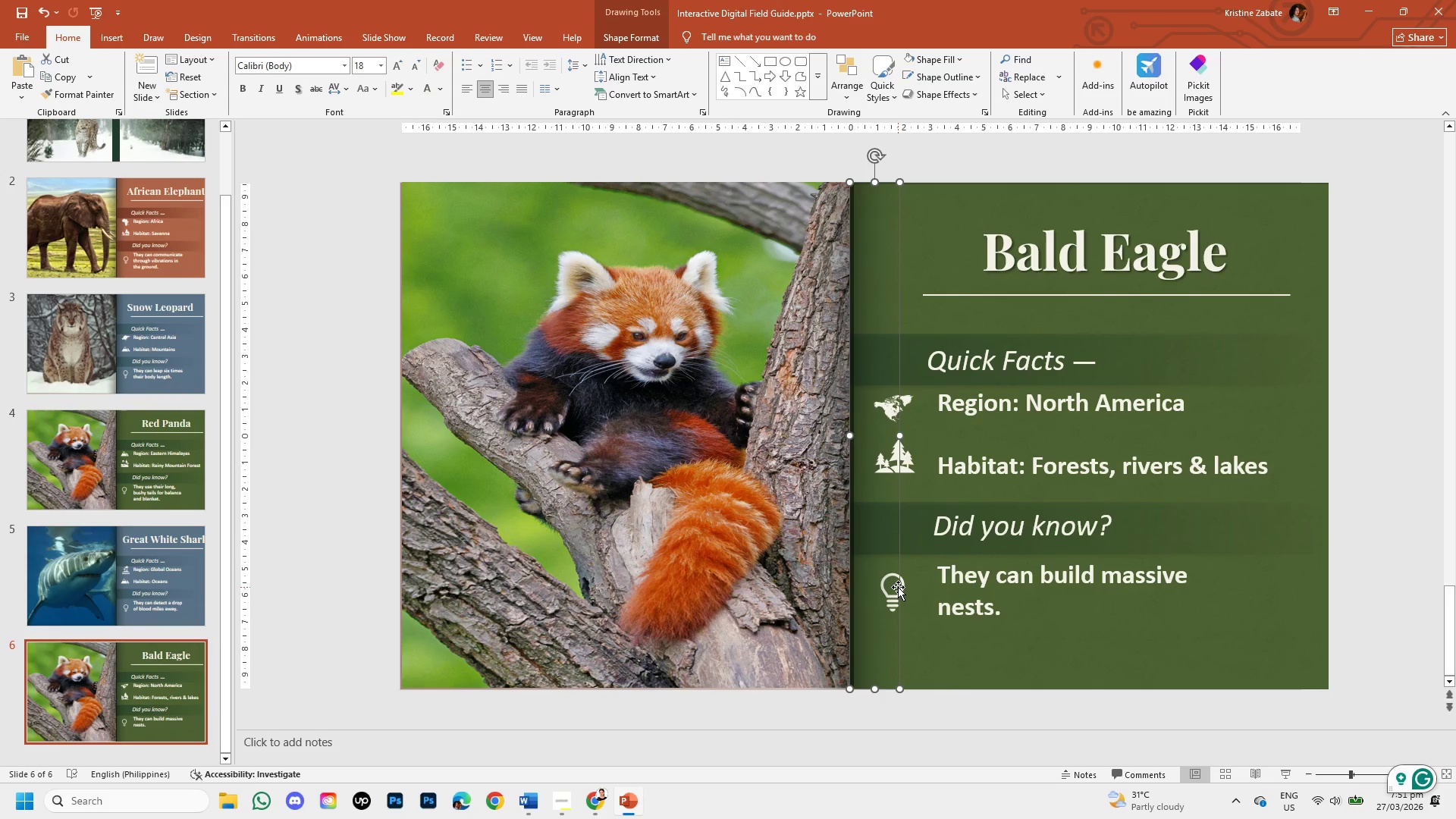 
wait(8.0)
 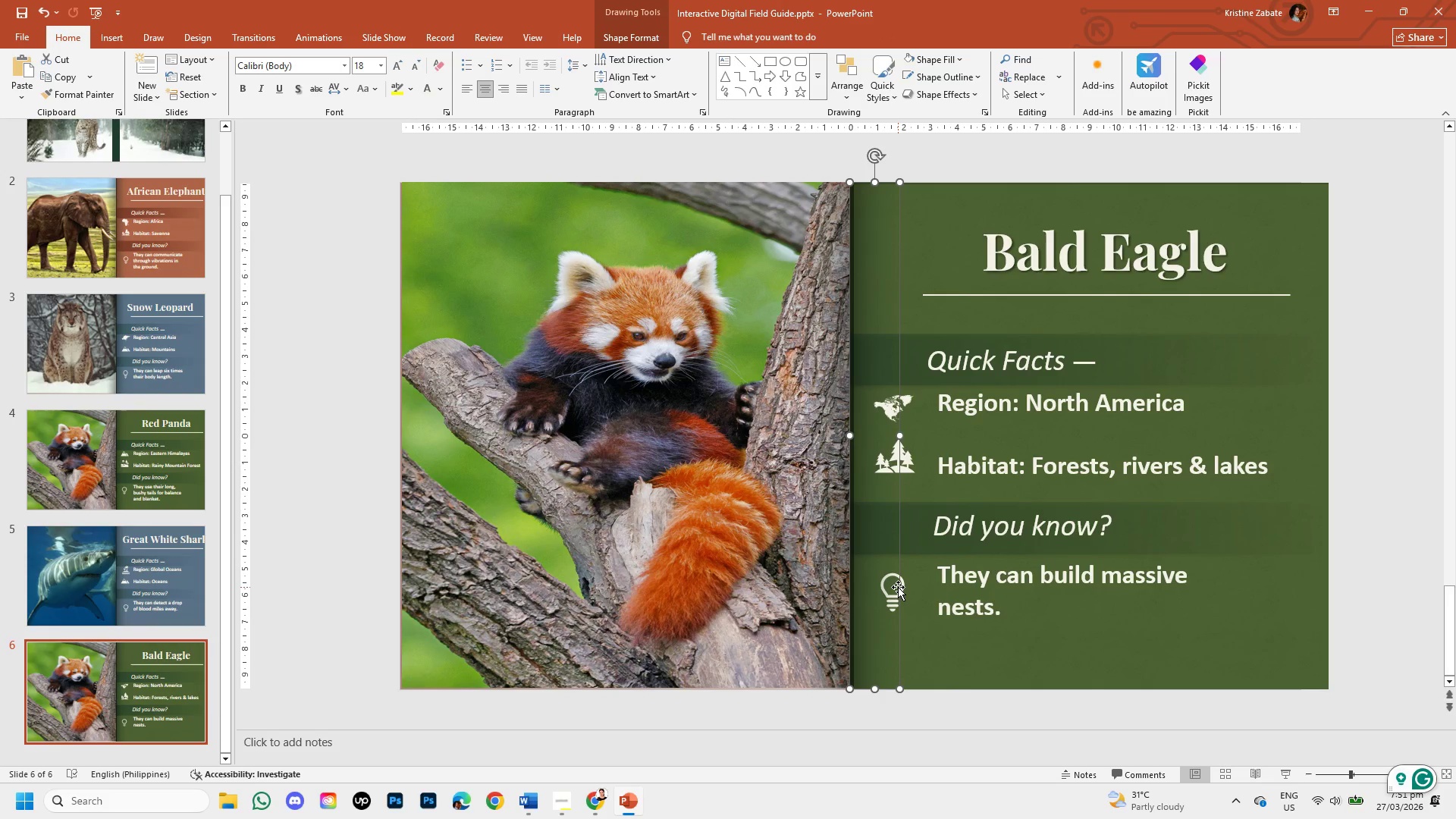 
double_click([896, 587])
 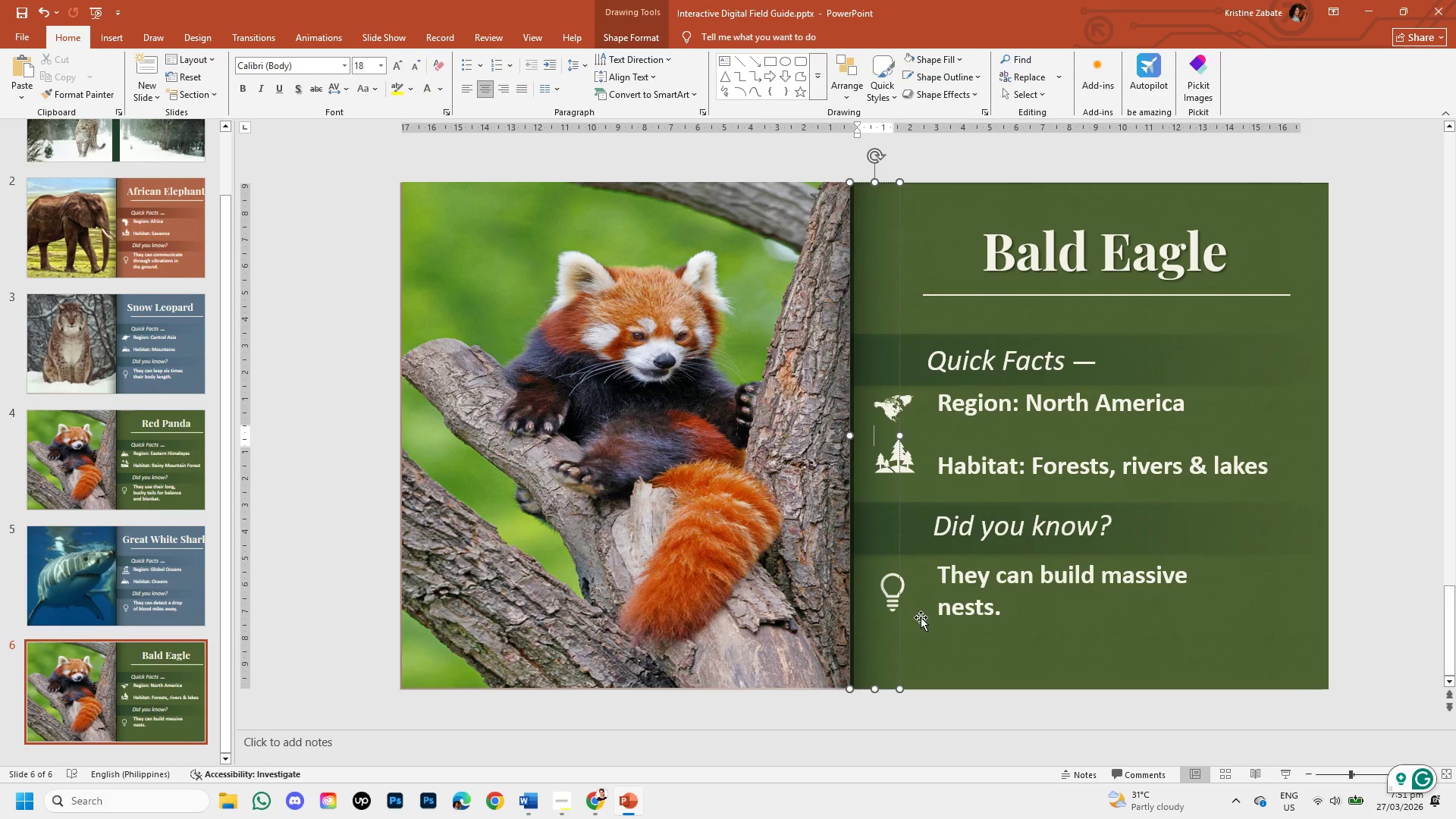 
left_click([921, 617])
 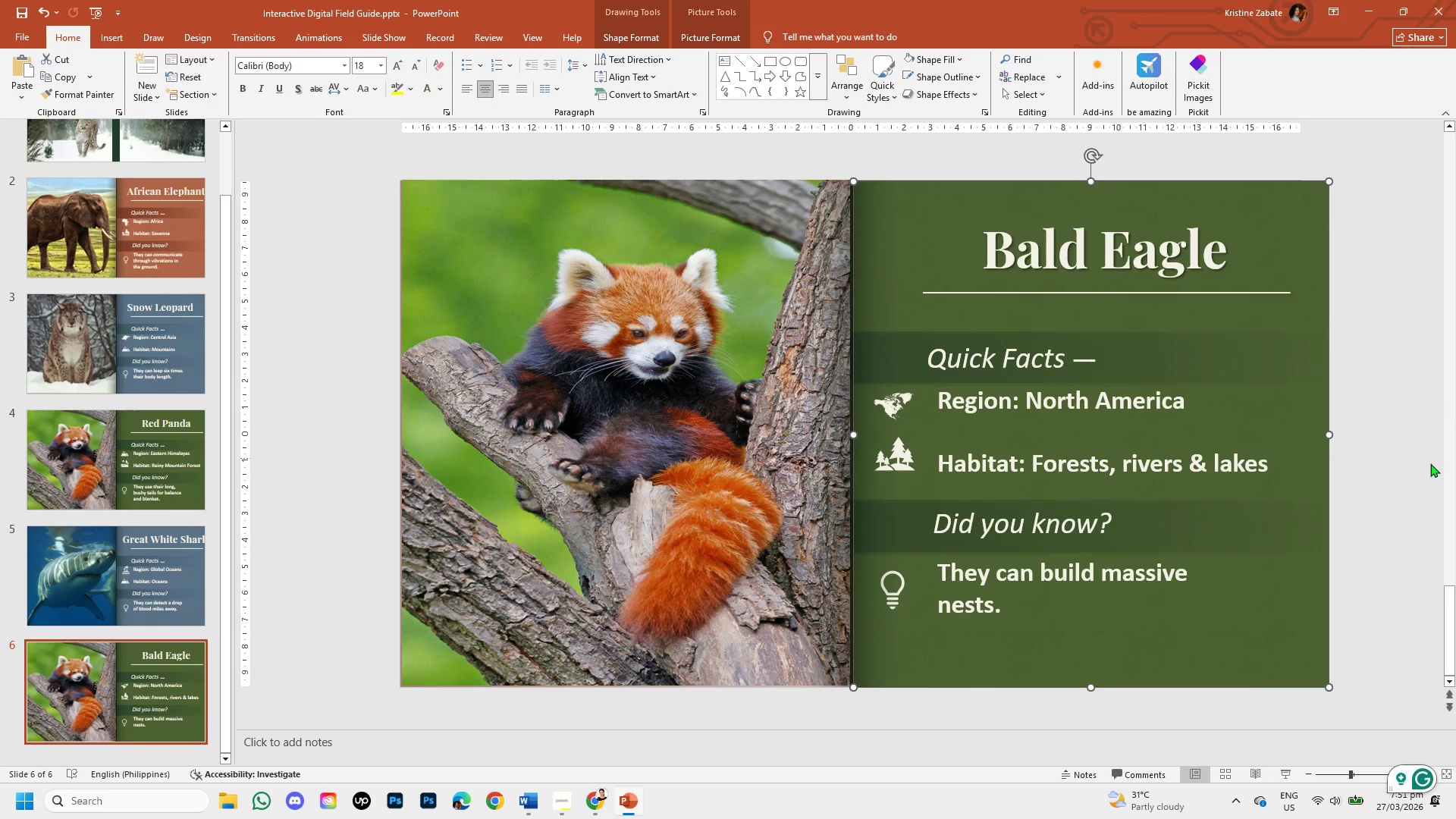 
left_click([1366, 485])
 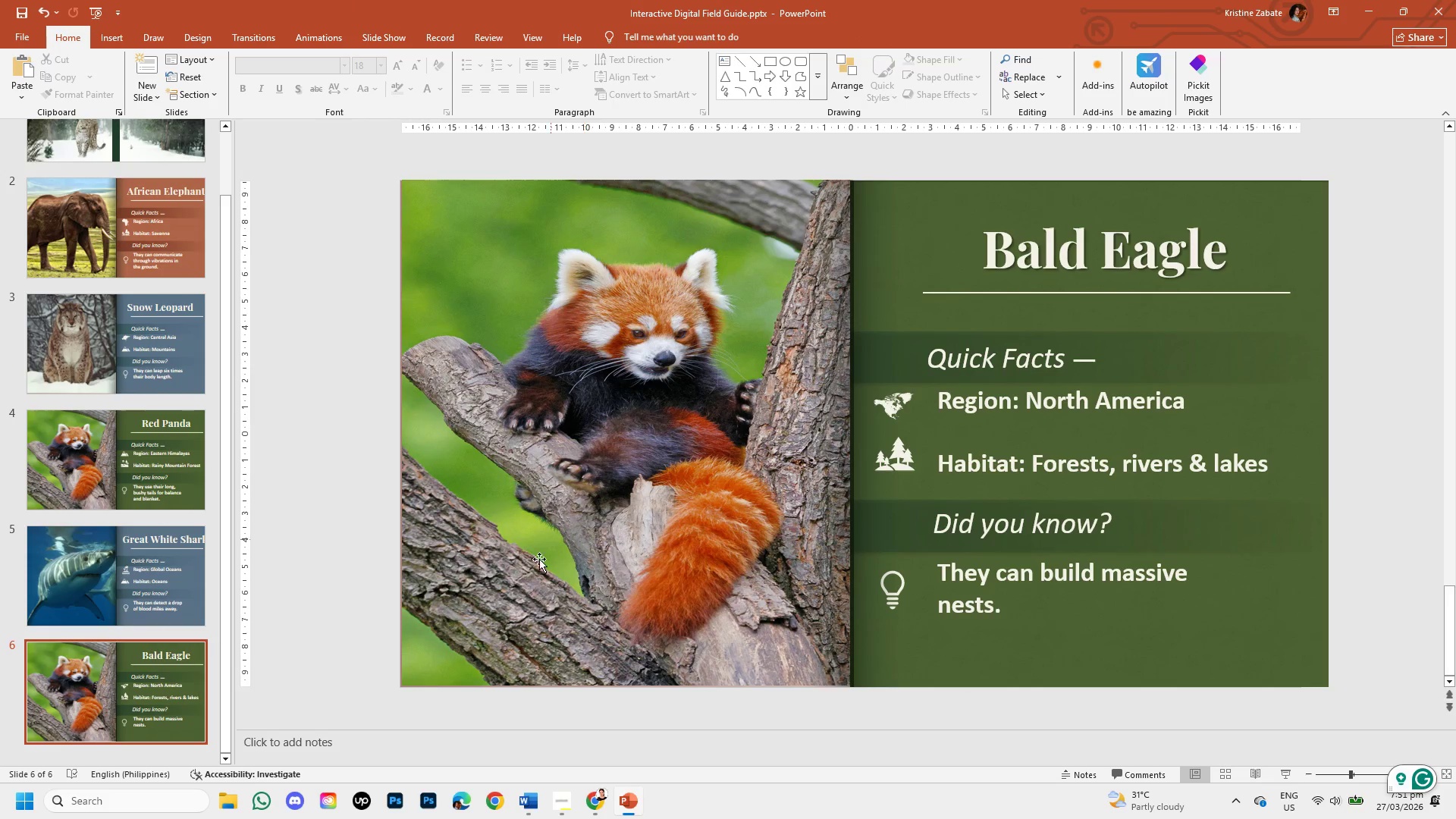 
scroll: coordinate [168, 549], scroll_direction: down, amount: 1.0
 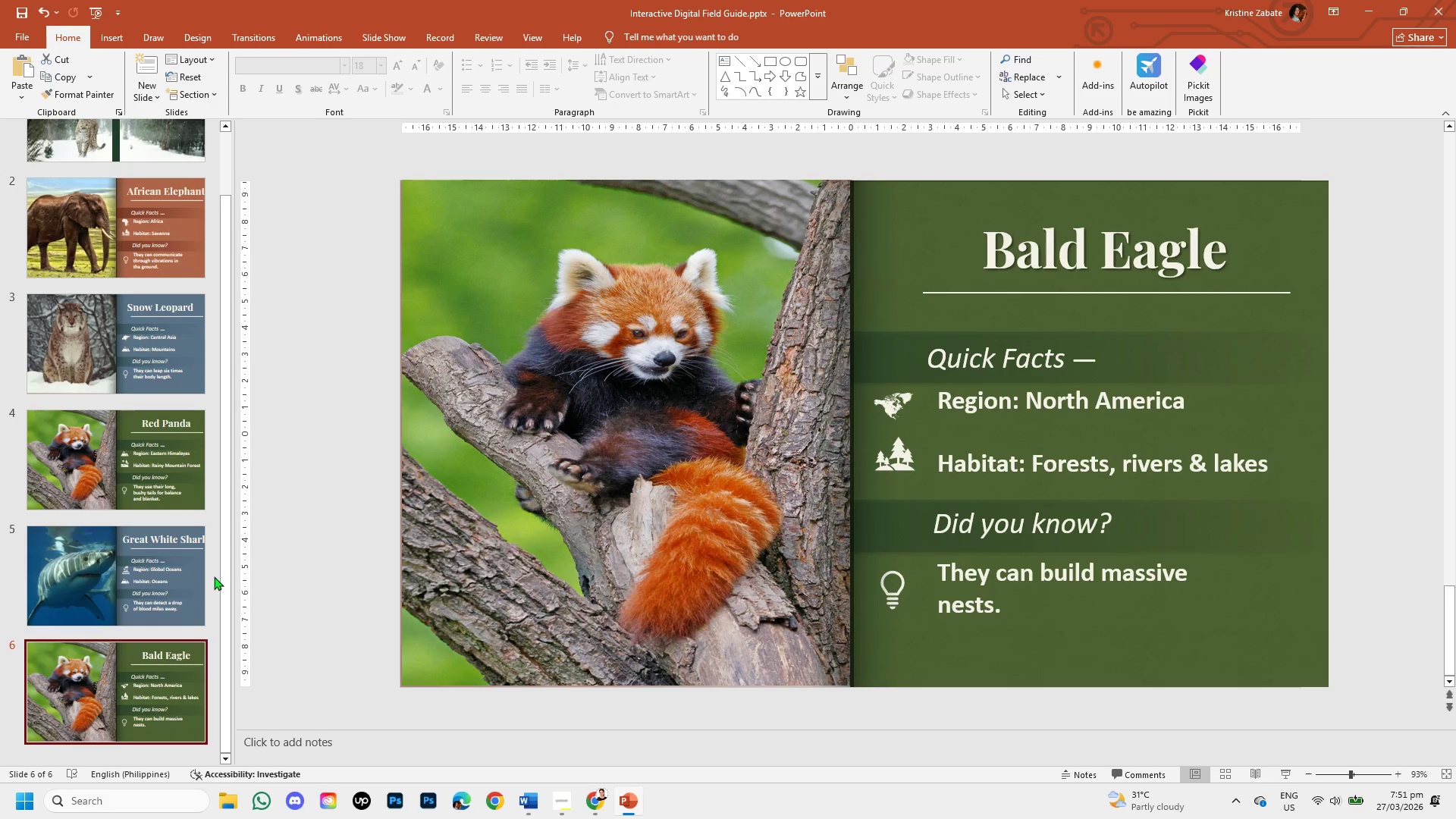 
left_click_drag(start_coordinate=[224, 569], to_coordinate=[220, 604])
 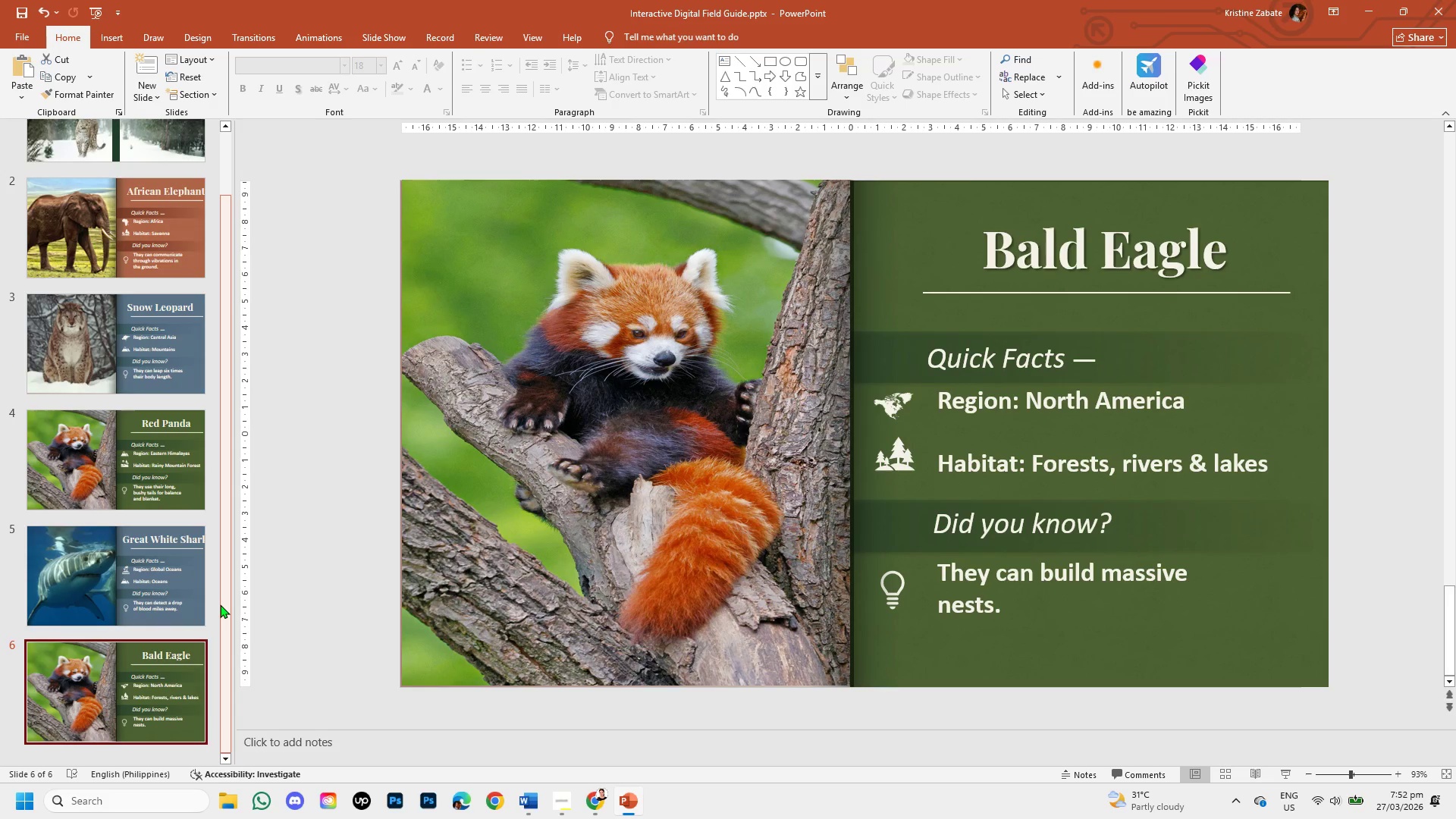 
wait(17.16)
 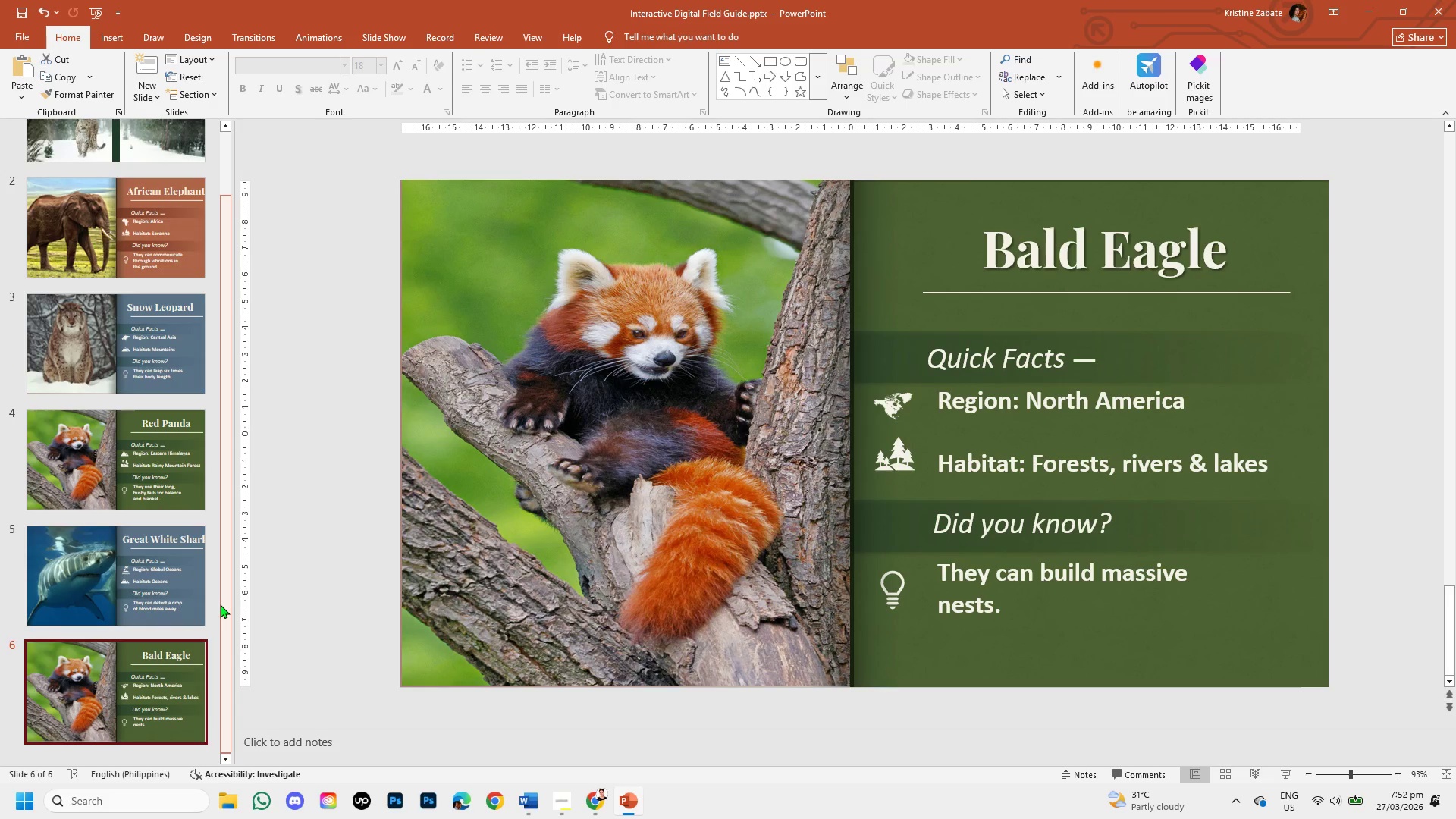 
left_click([588, 805])
 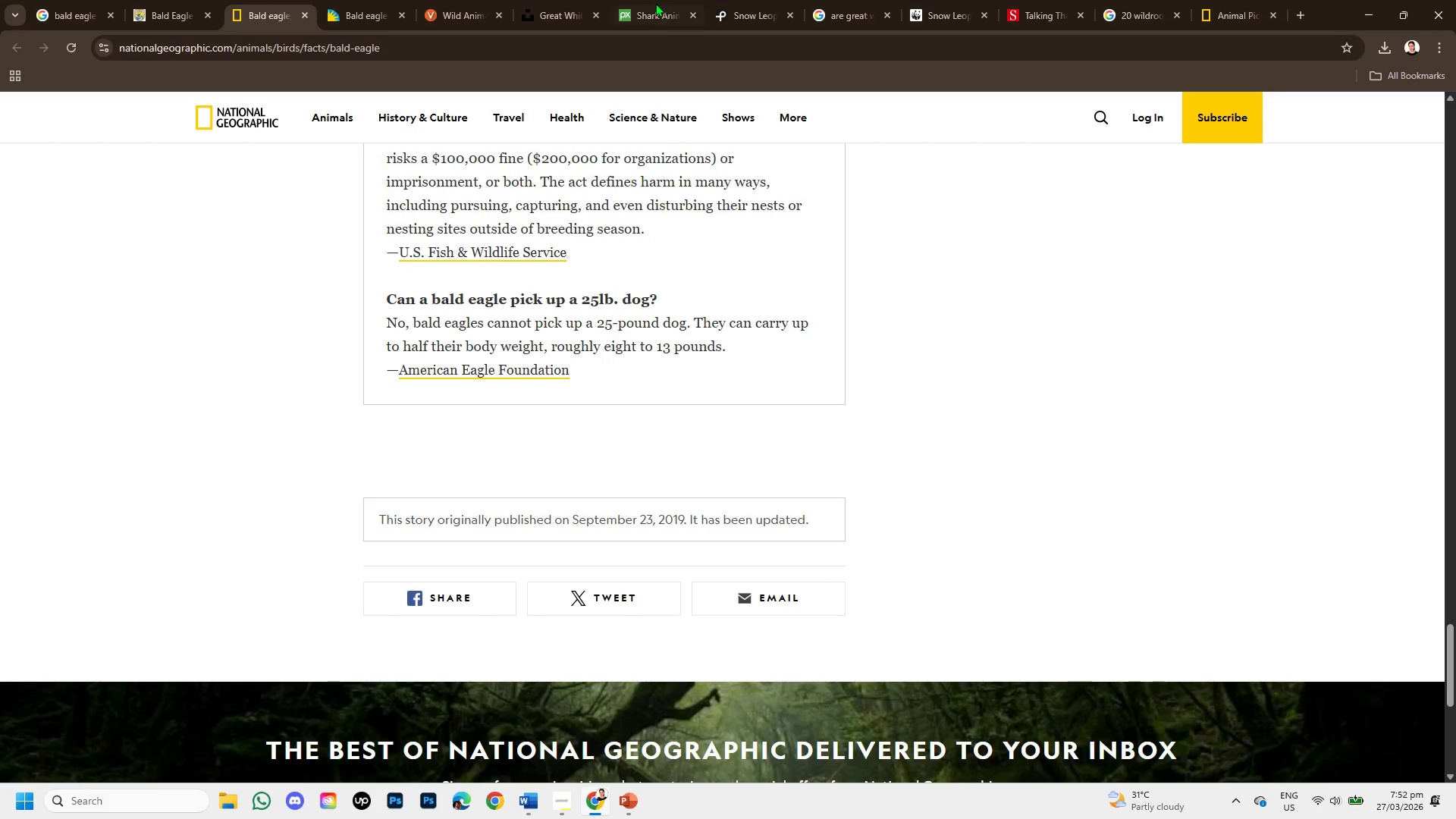 
left_click([647, 0])
 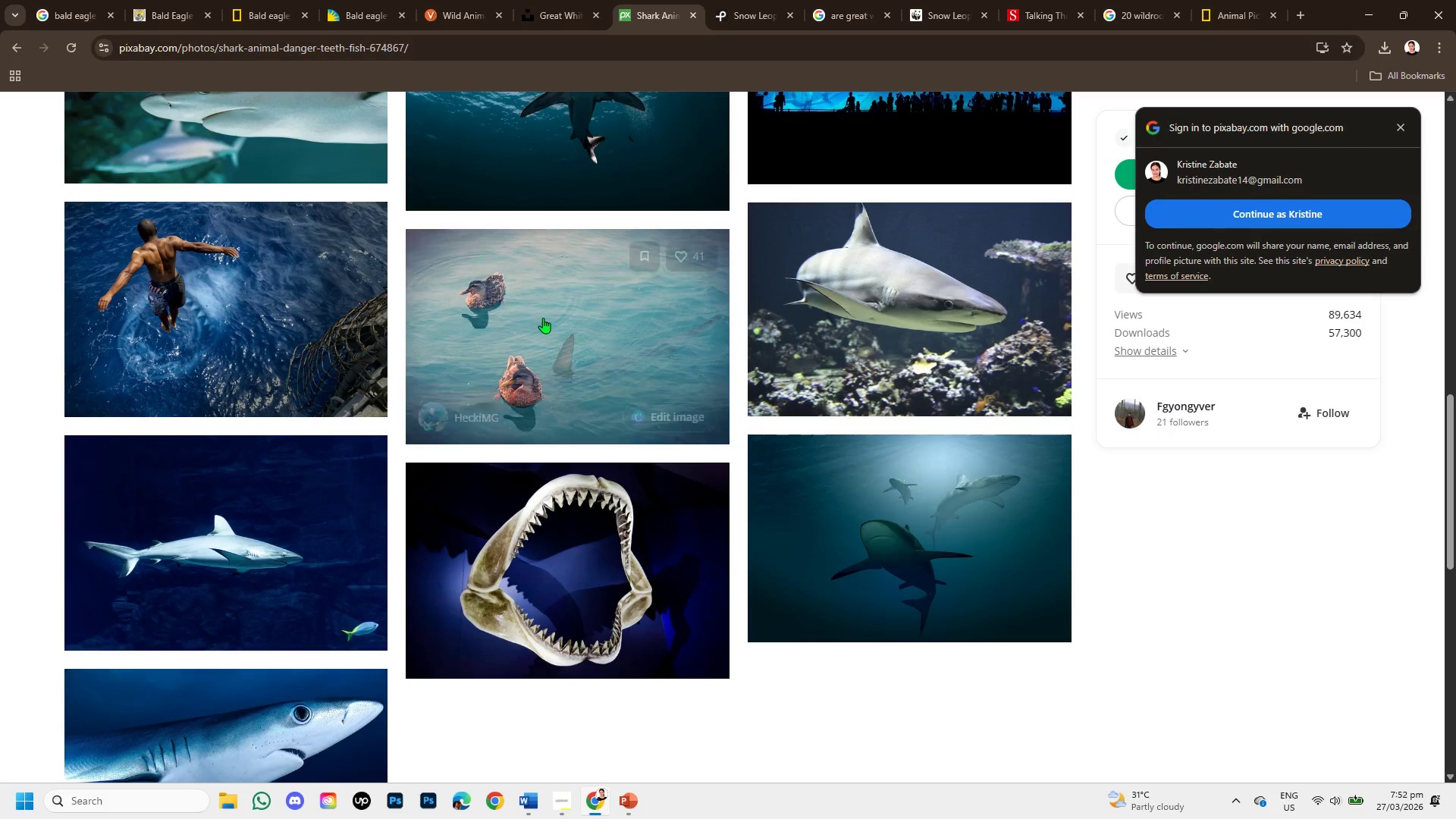 
scroll: coordinate [518, 204], scroll_direction: up, amount: 14.0
 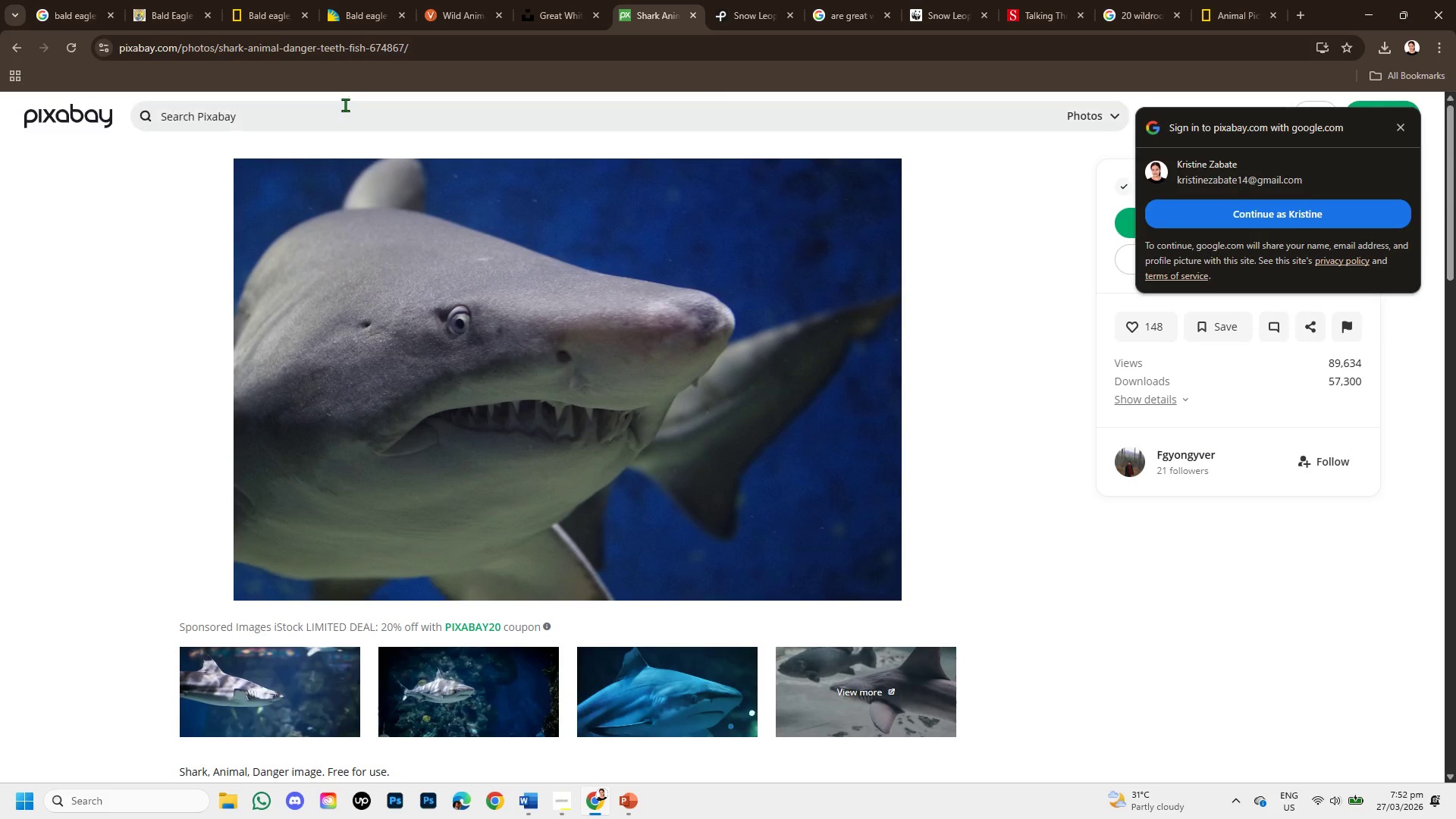 
left_click([345, 105])
 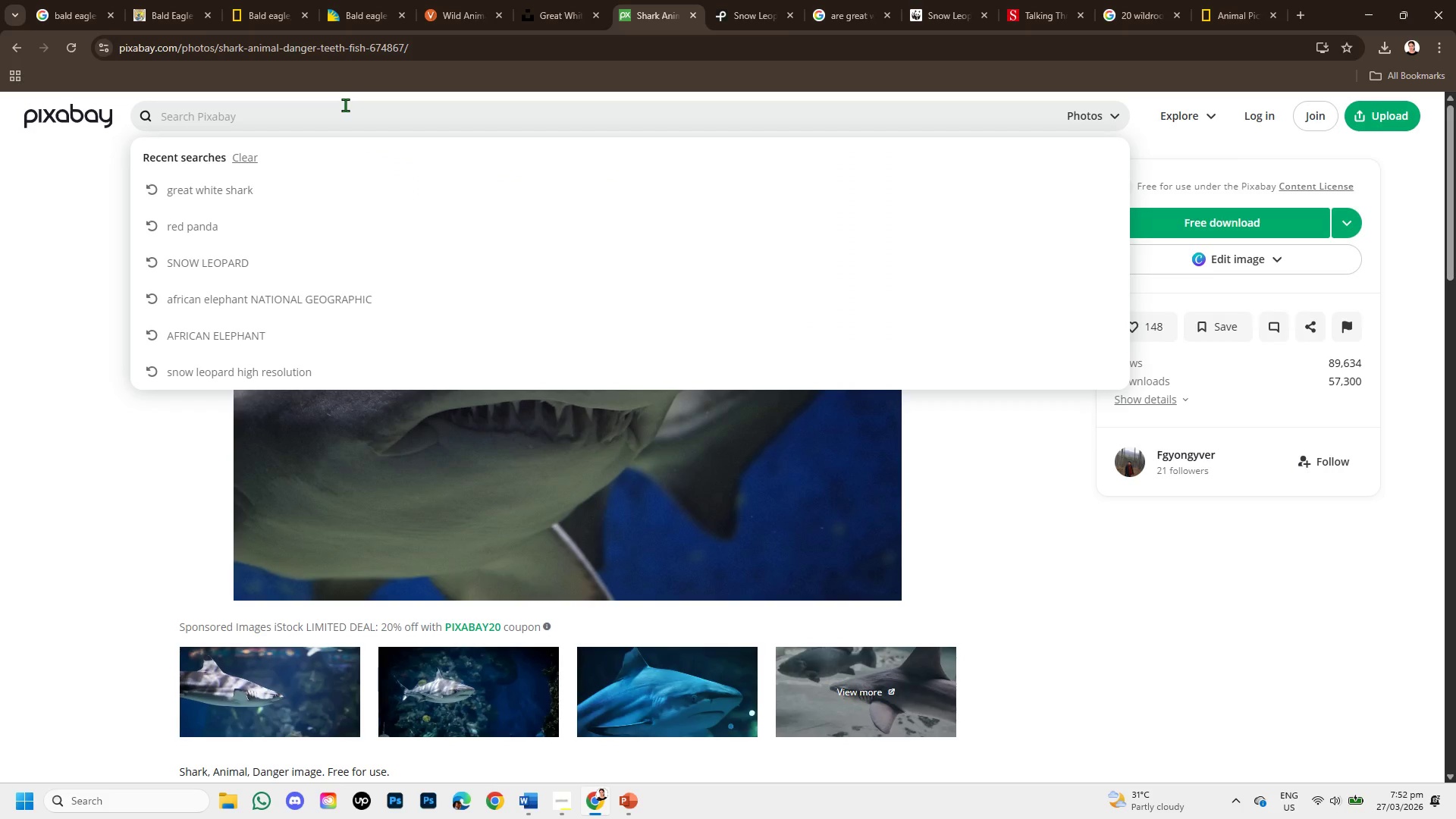 
type(bald eagle )
 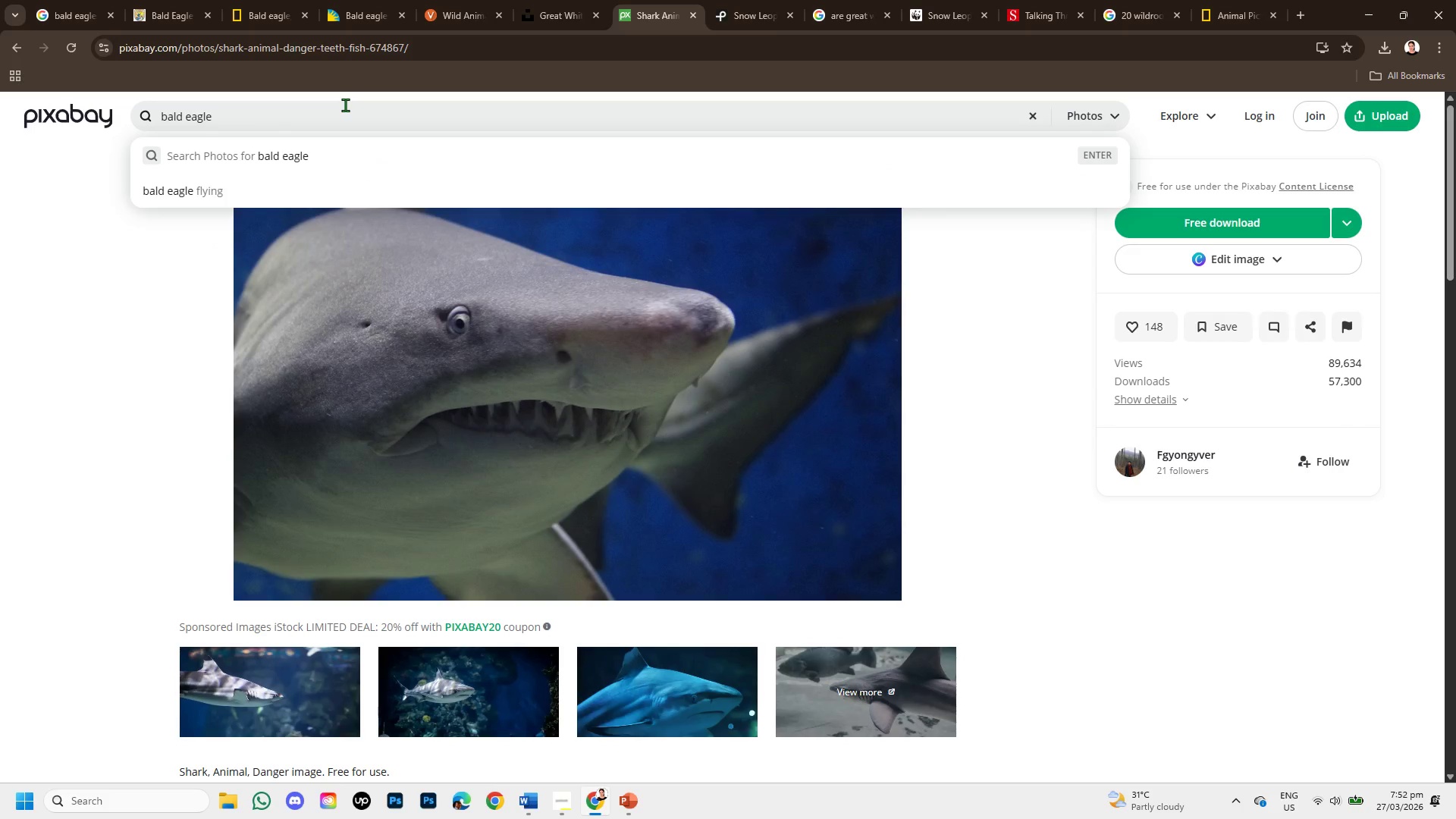 
key(Enter)
 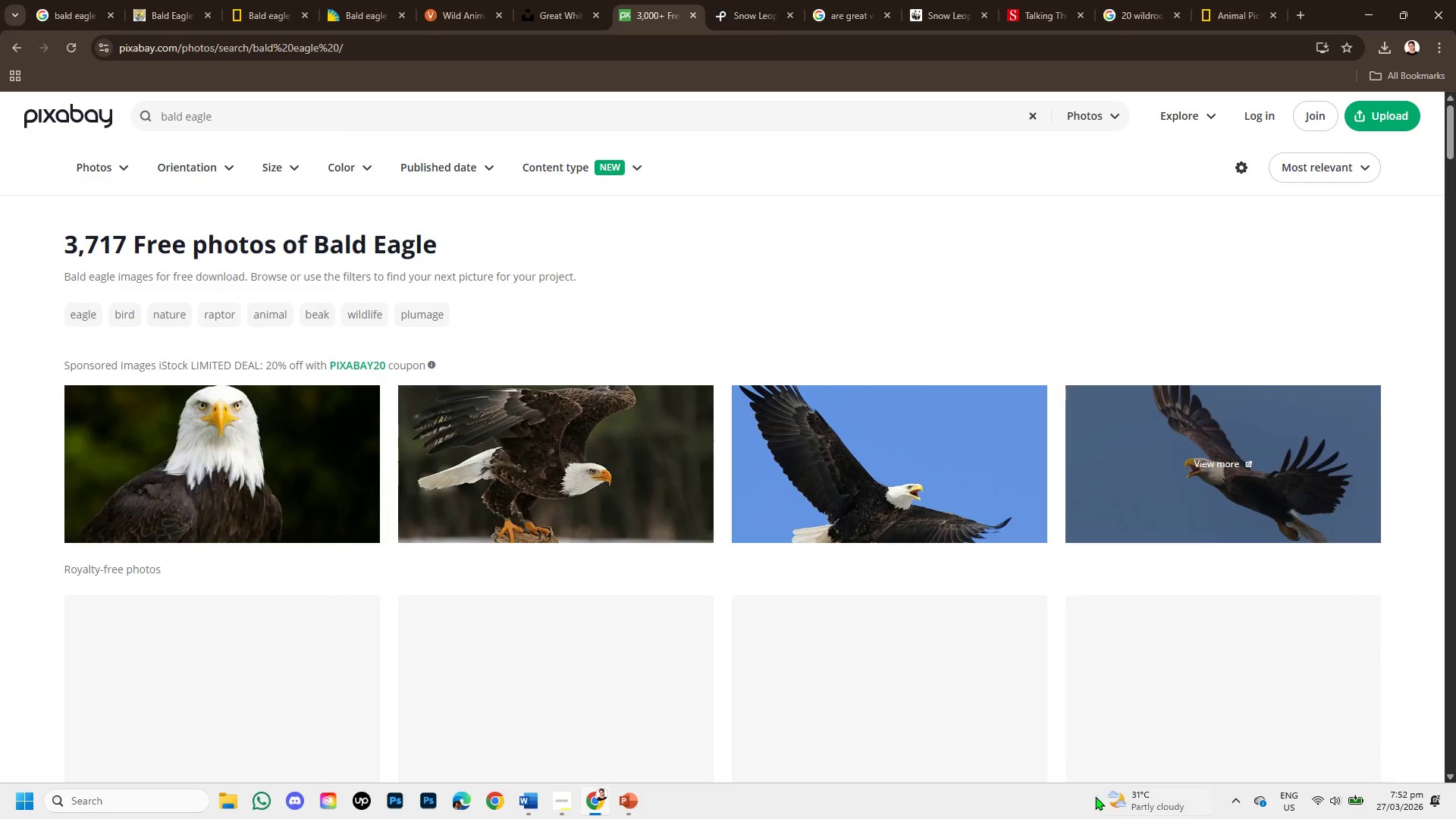 
scroll: coordinate [622, 479], scroll_direction: down, amount: 4.0
 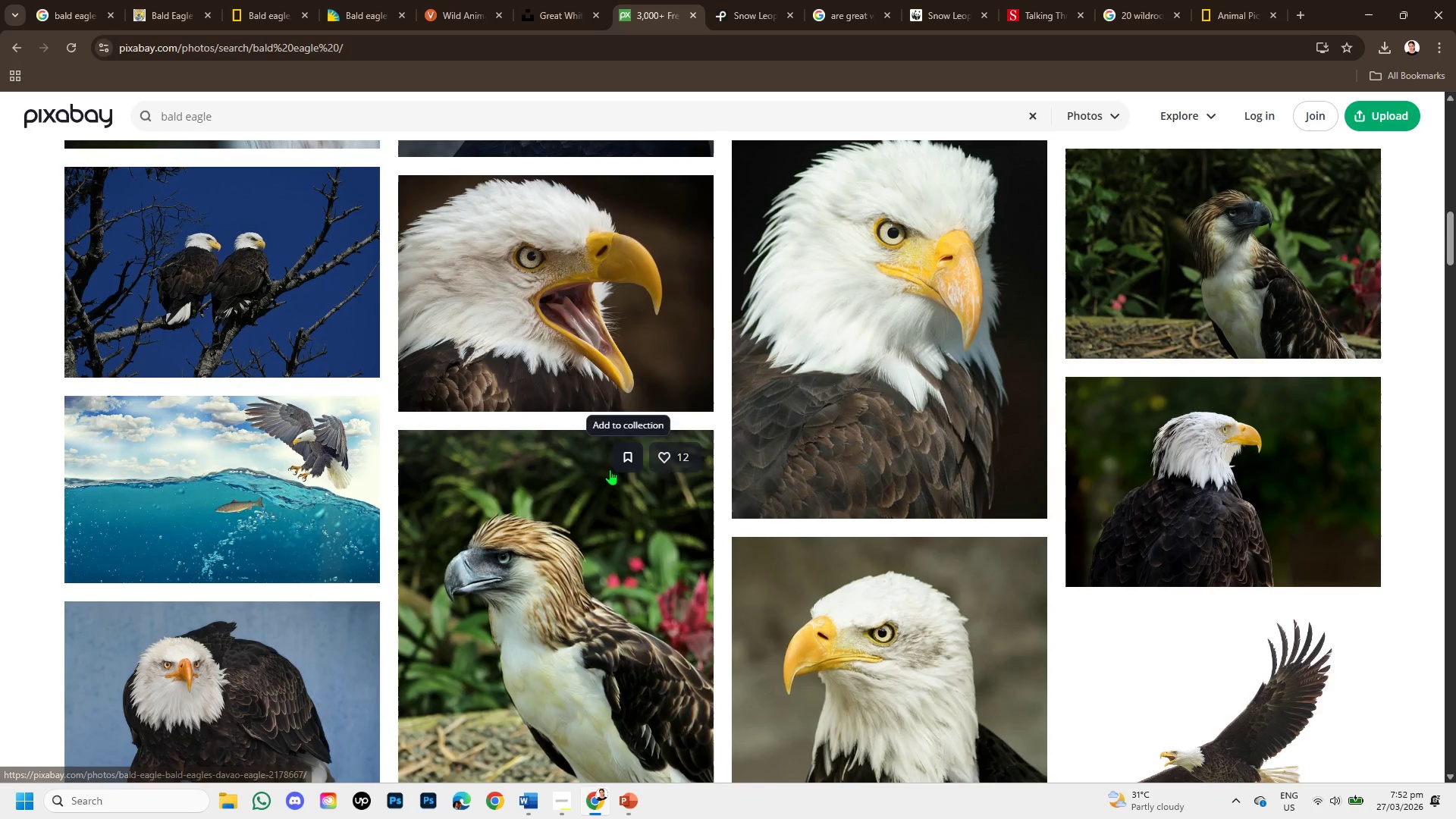 
mouse_move([616, 461])
 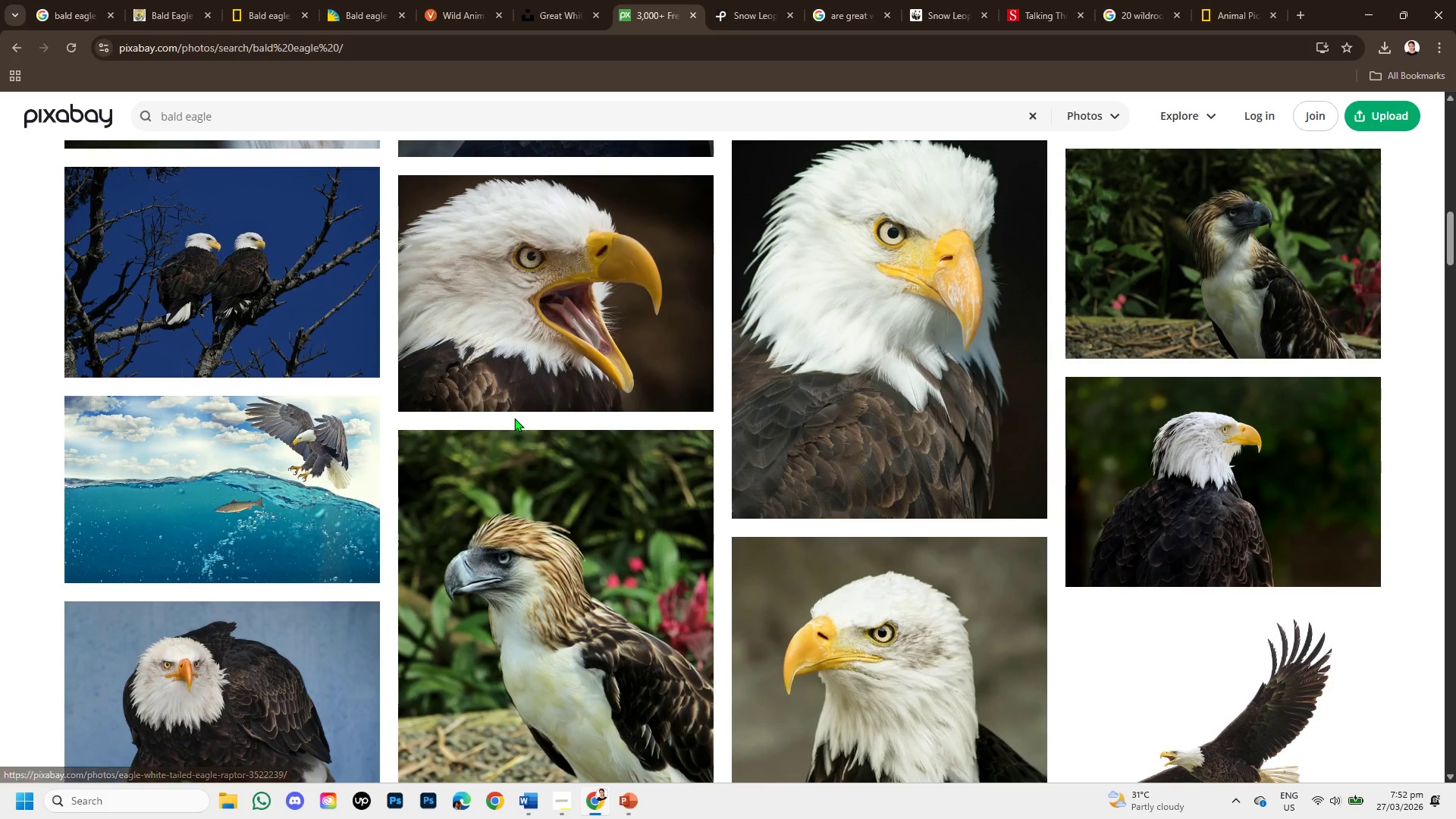 
scroll: coordinate [725, 501], scroll_direction: down, amount: 3.0
 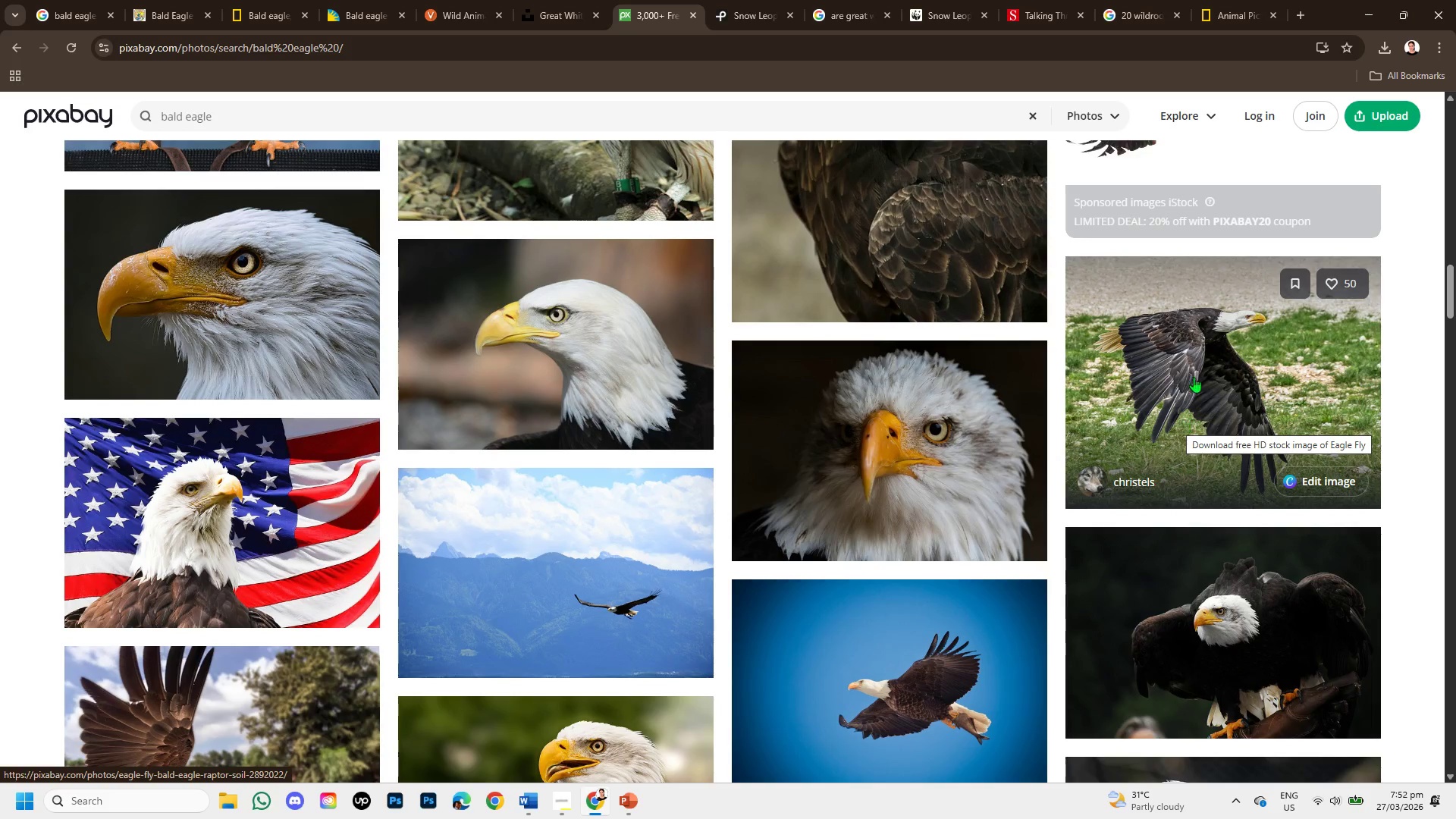 
left_click([1197, 340])
 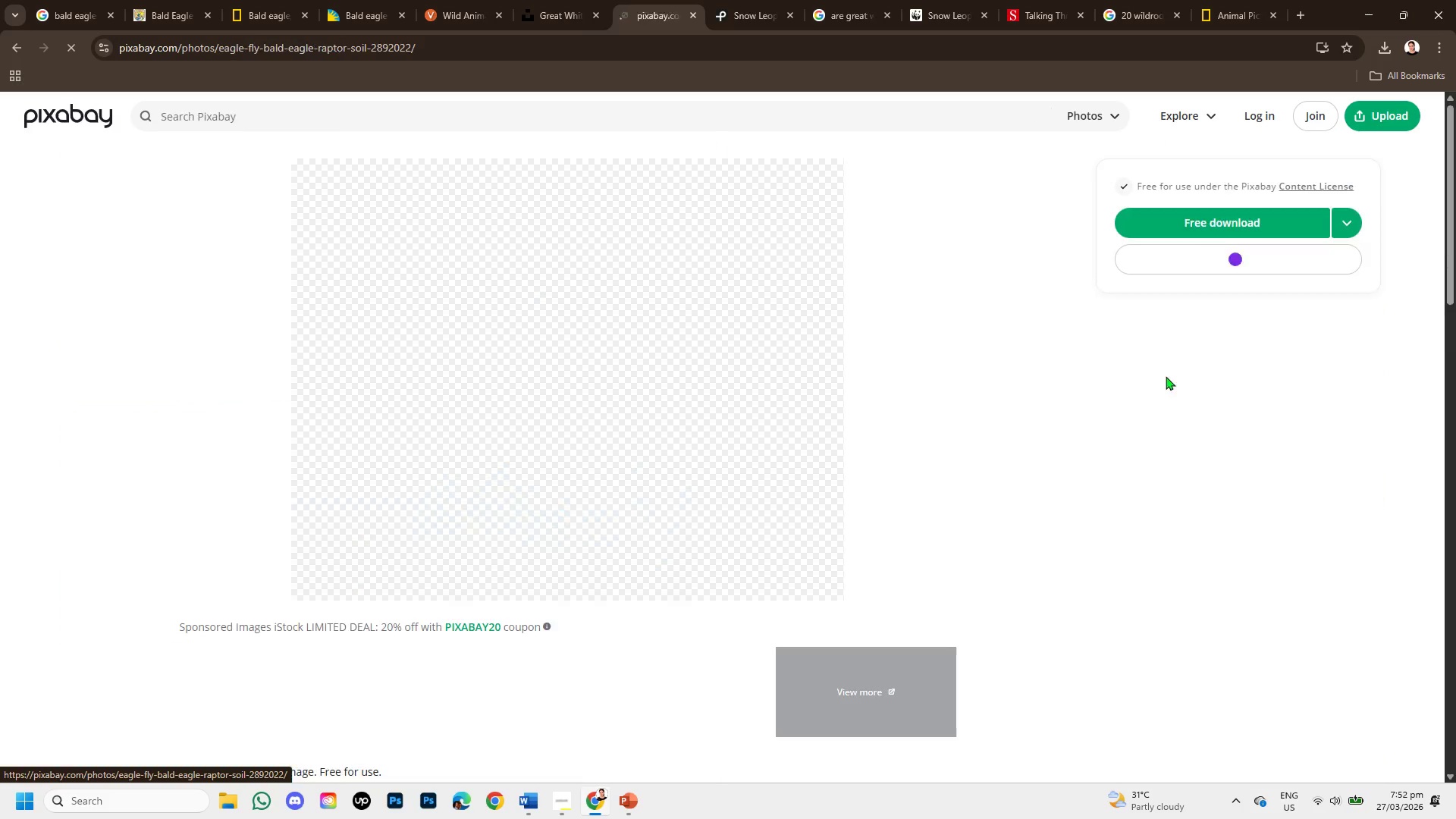 
mouse_move([667, 453])
 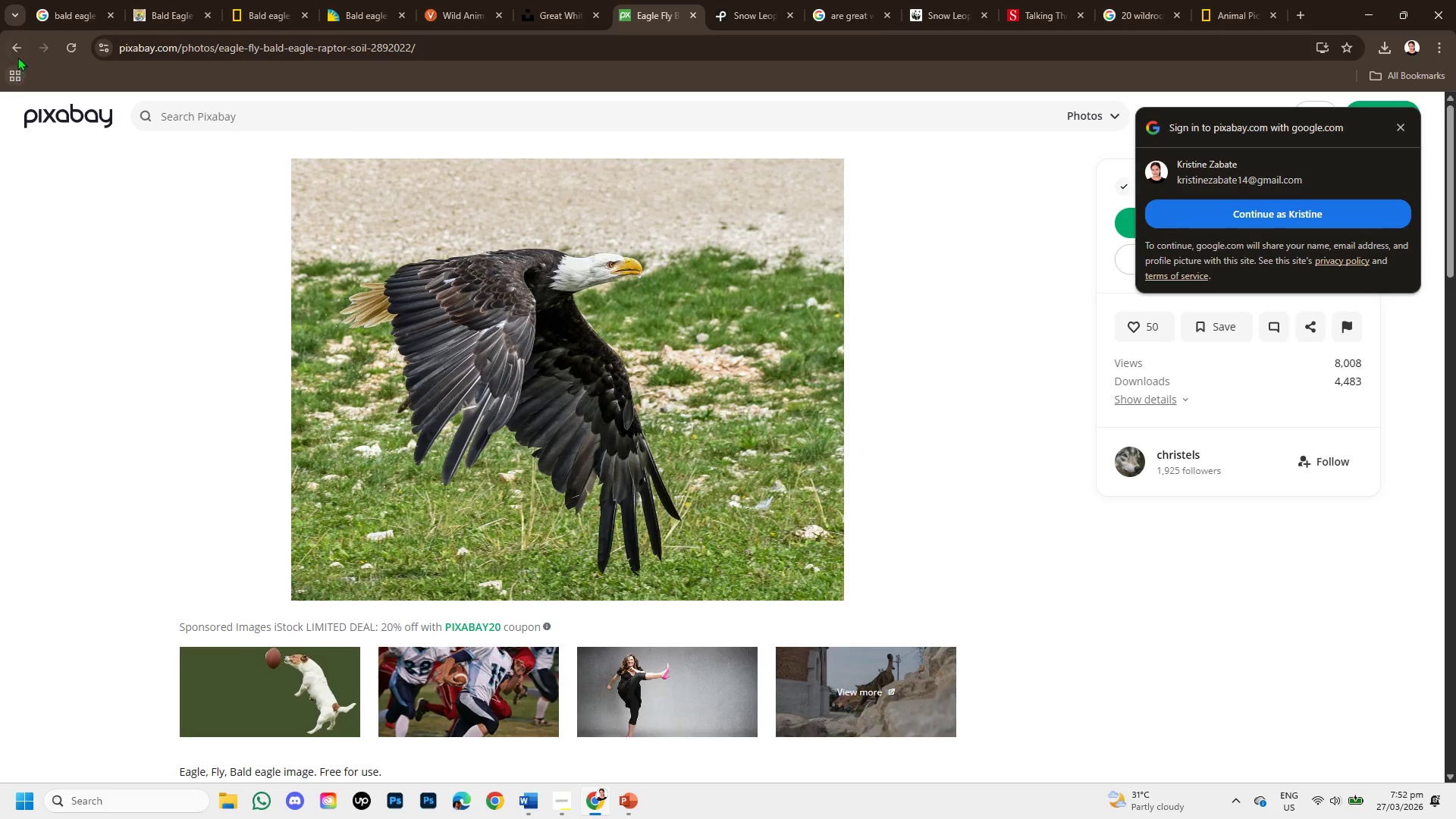 
left_click([17, 51])
 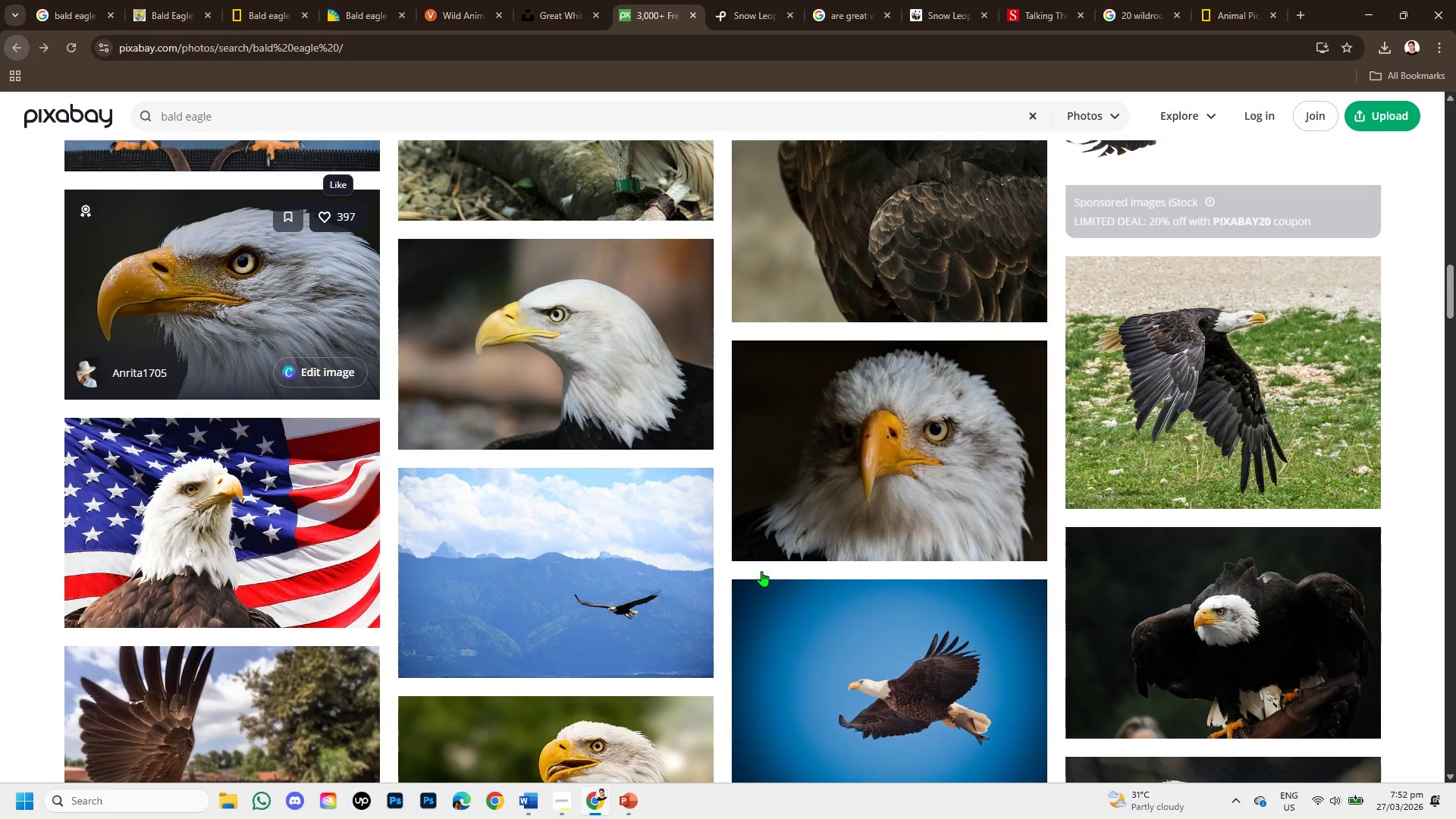 
scroll: coordinate [780, 577], scroll_direction: down, amount: 2.0
 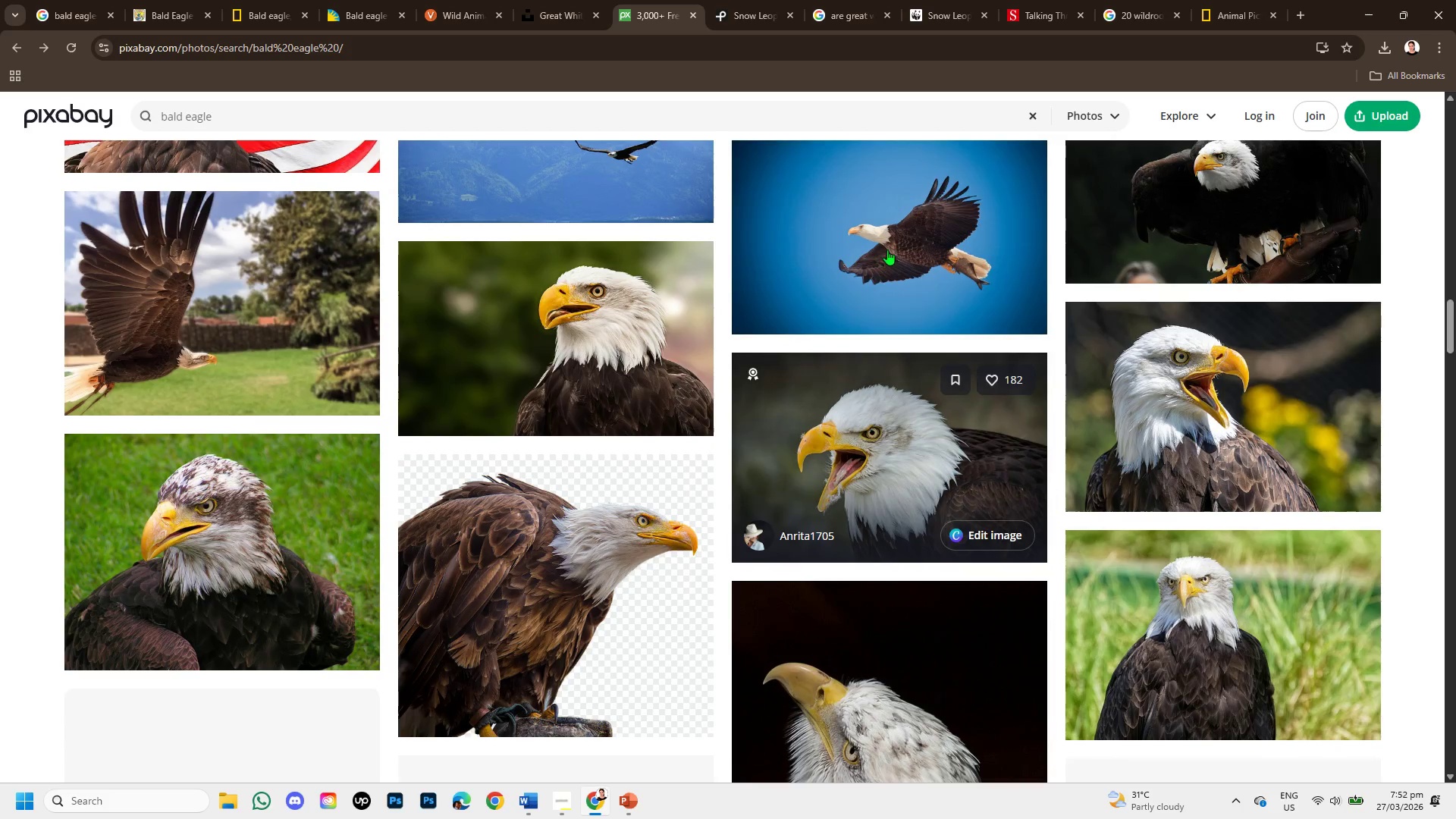 
left_click([887, 247])
 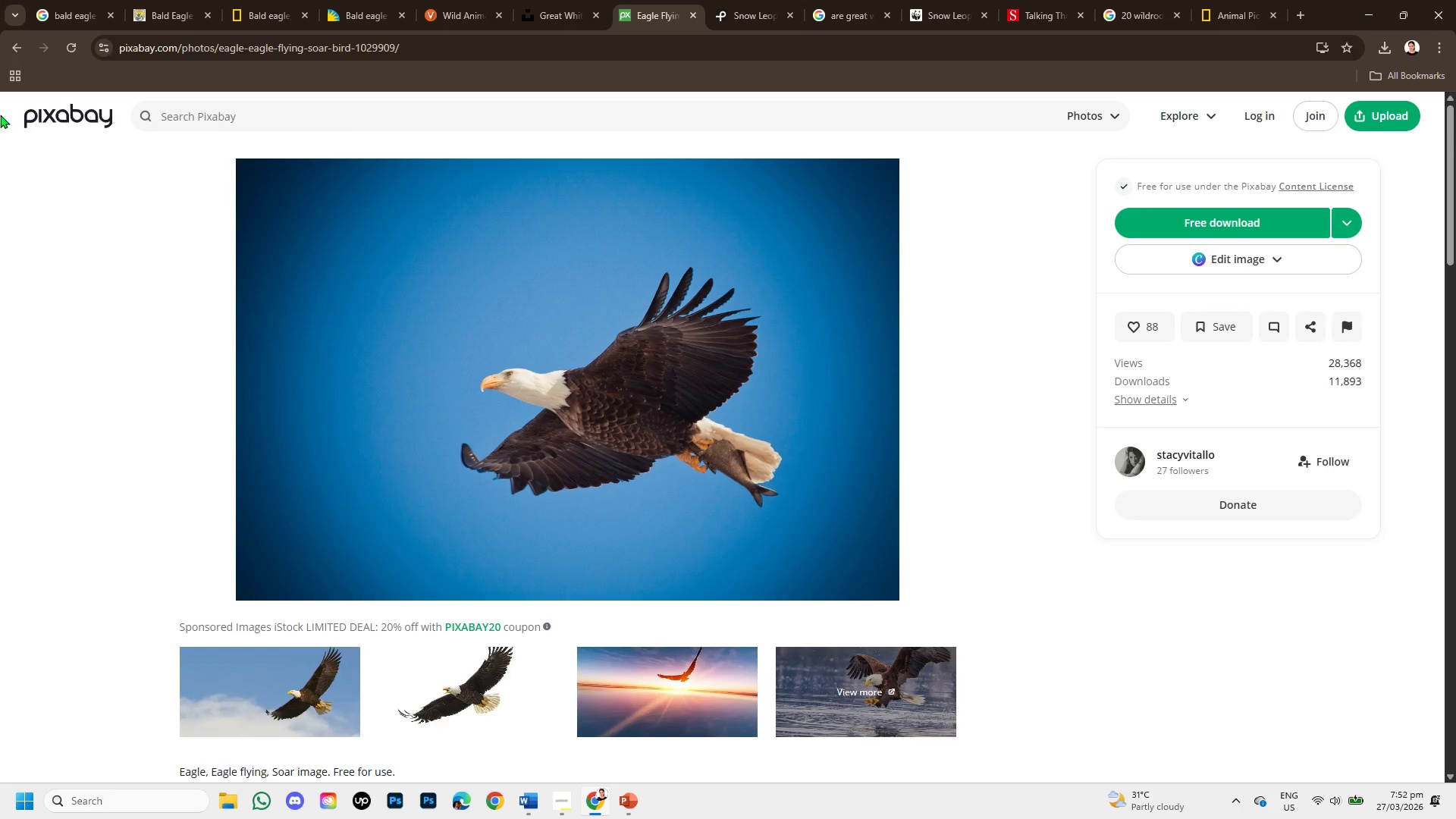 
wait(5.34)
 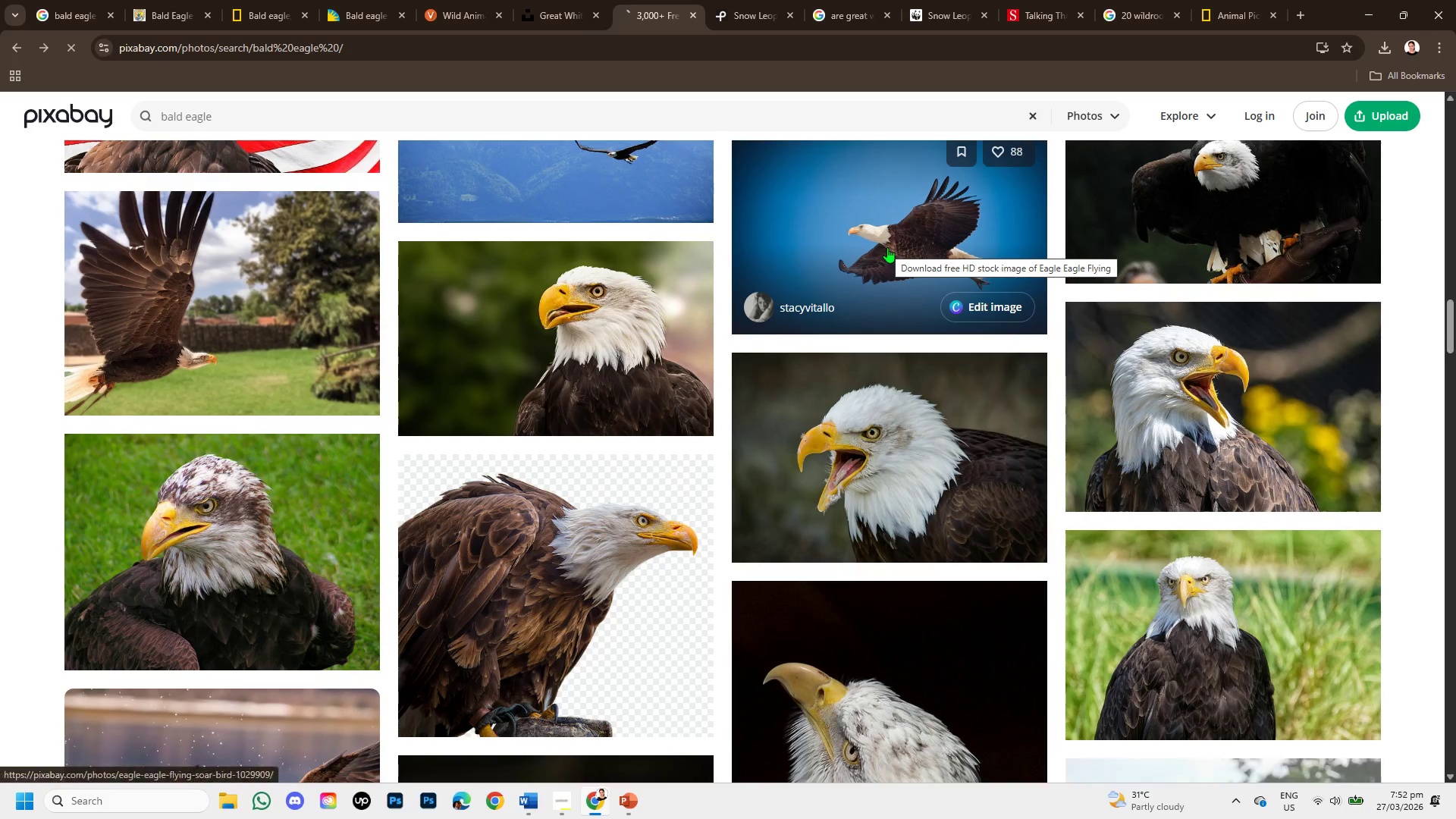 
mouse_move([627, 802])
 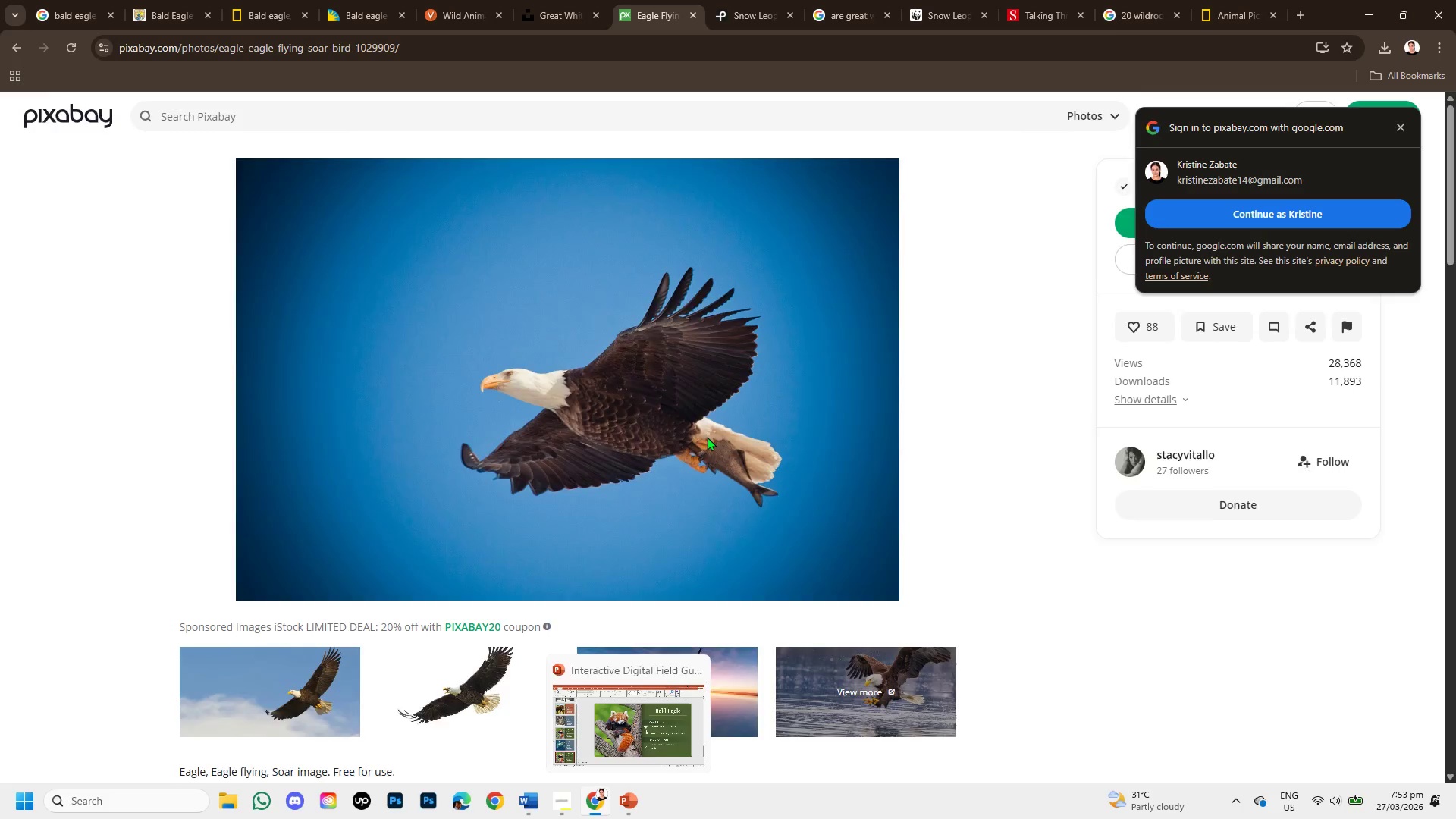 
scroll: coordinate [706, 436], scroll_direction: down, amount: 5.0
 